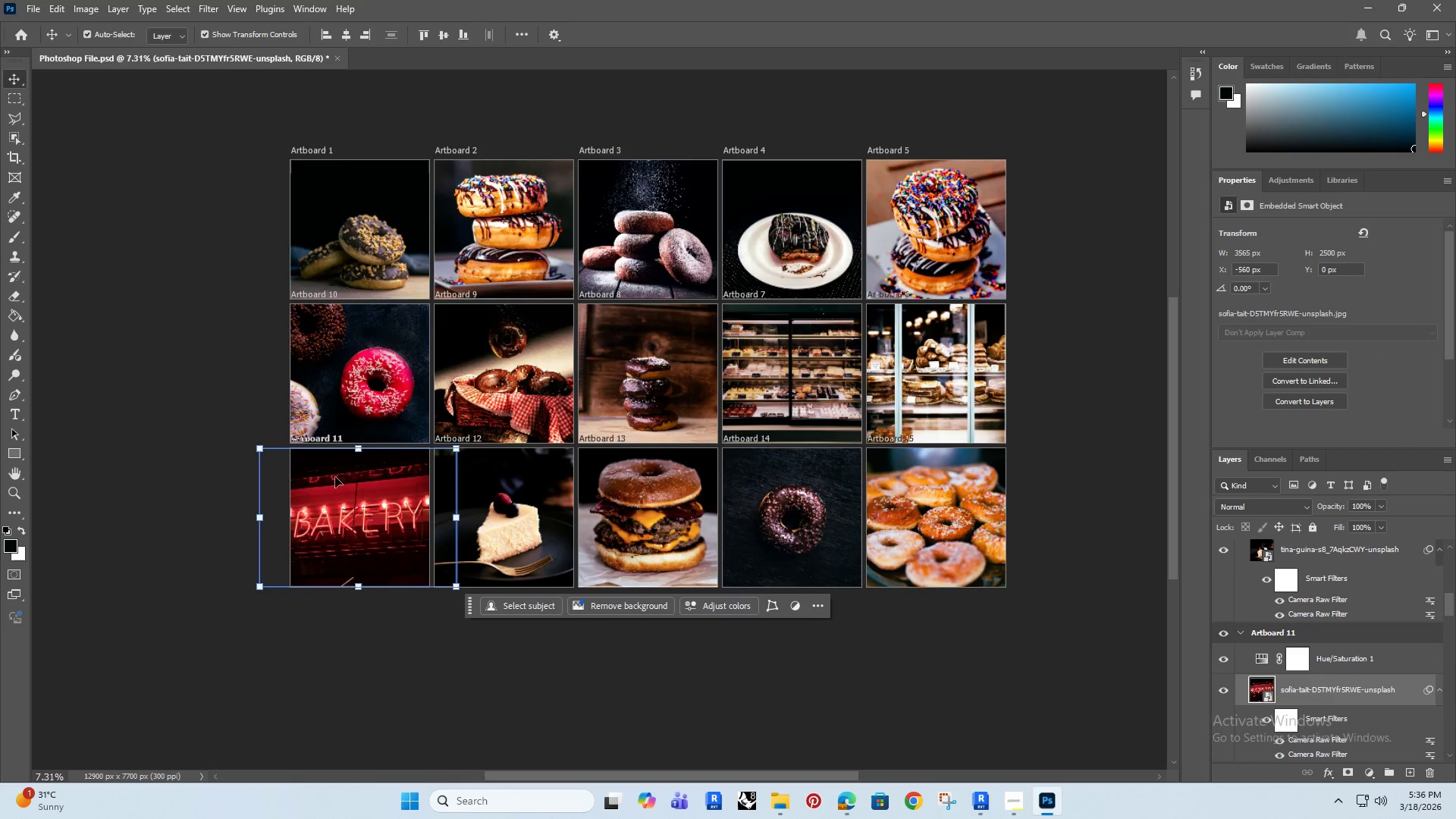 
hold_key(key=AltRight, duration=0.94)
scroll: coordinate [328, 479], scroll_direction: up, amount: 6.0
 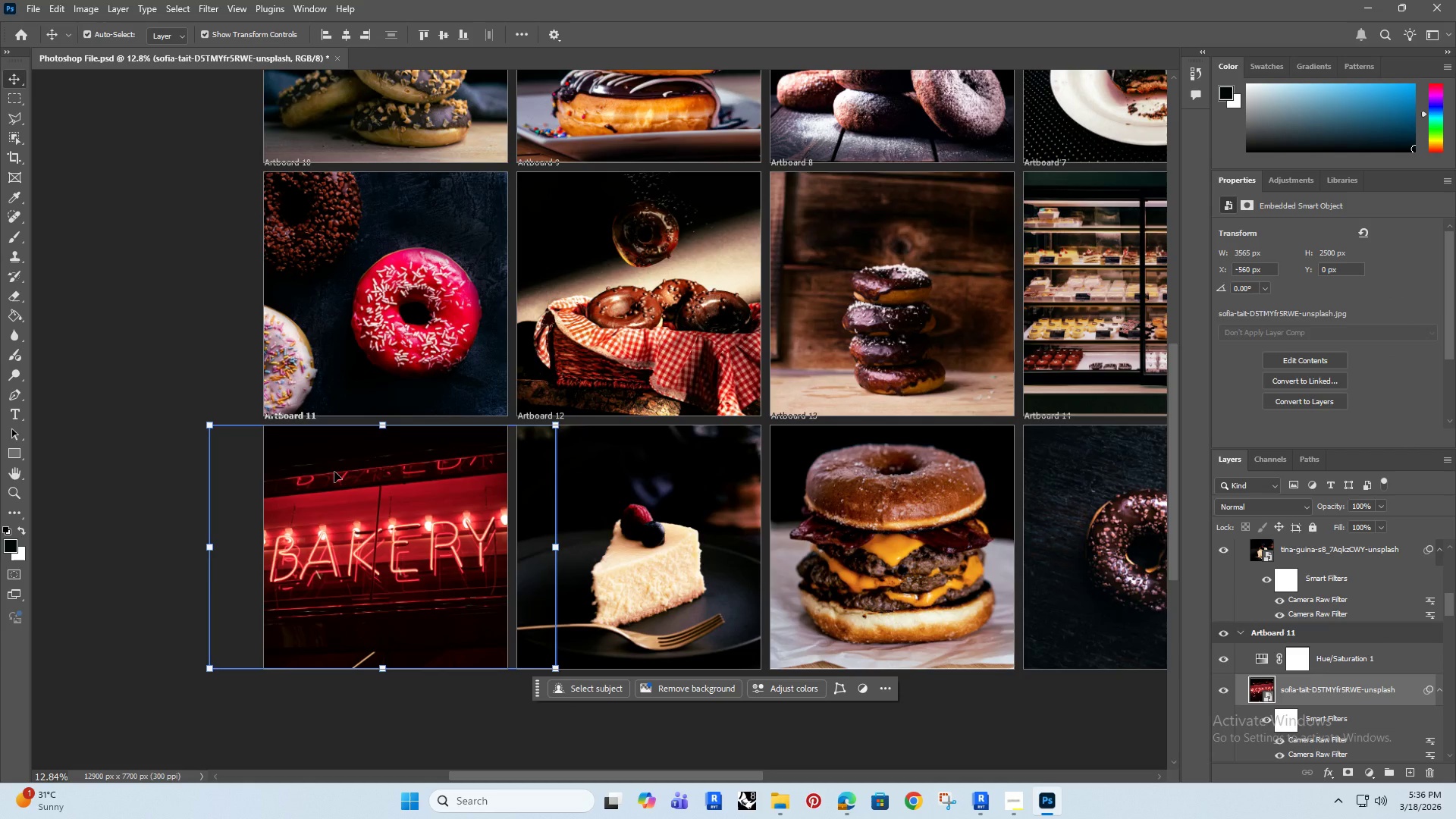 
key(Control+J)
 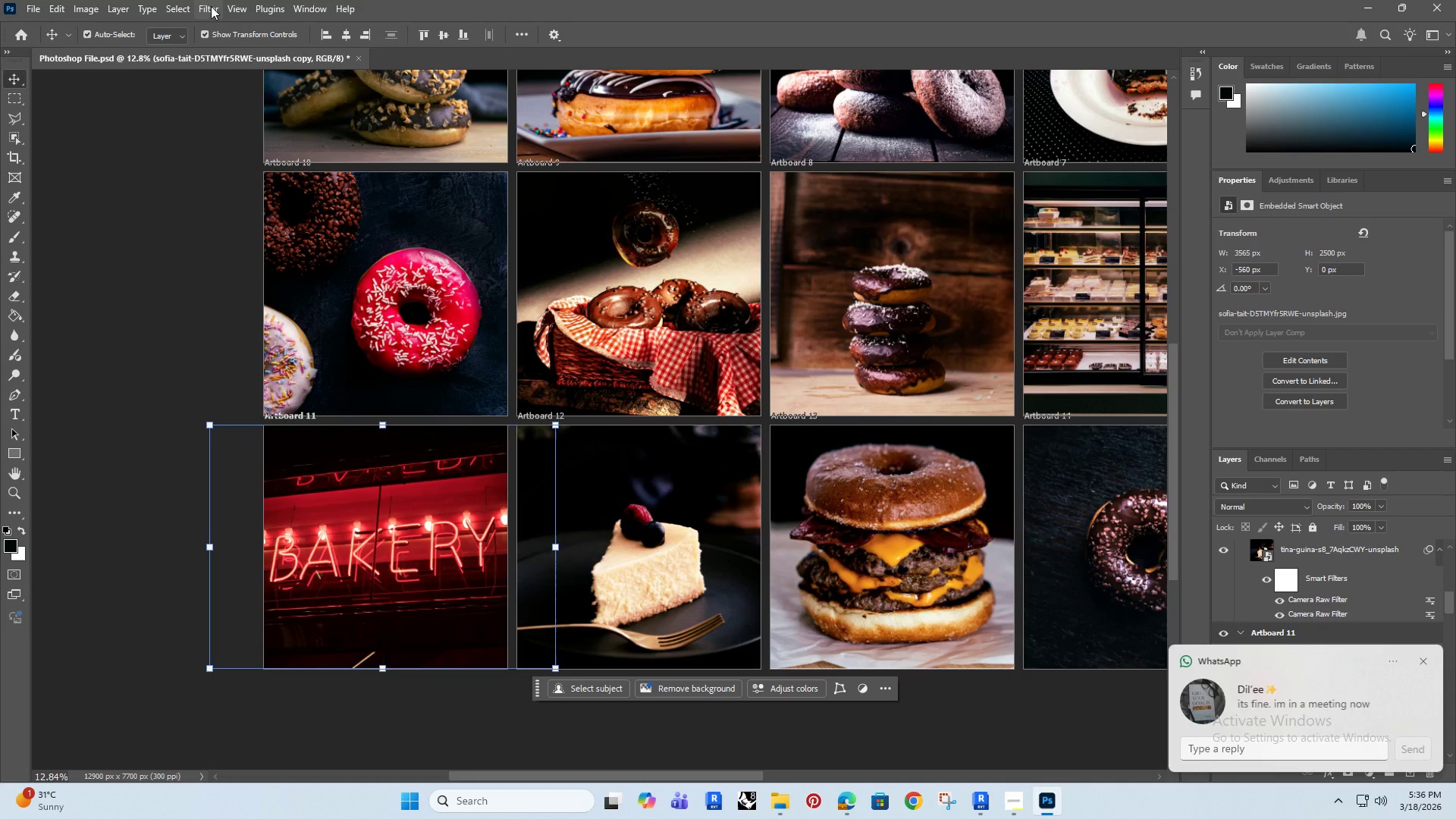 
wait(6.42)
 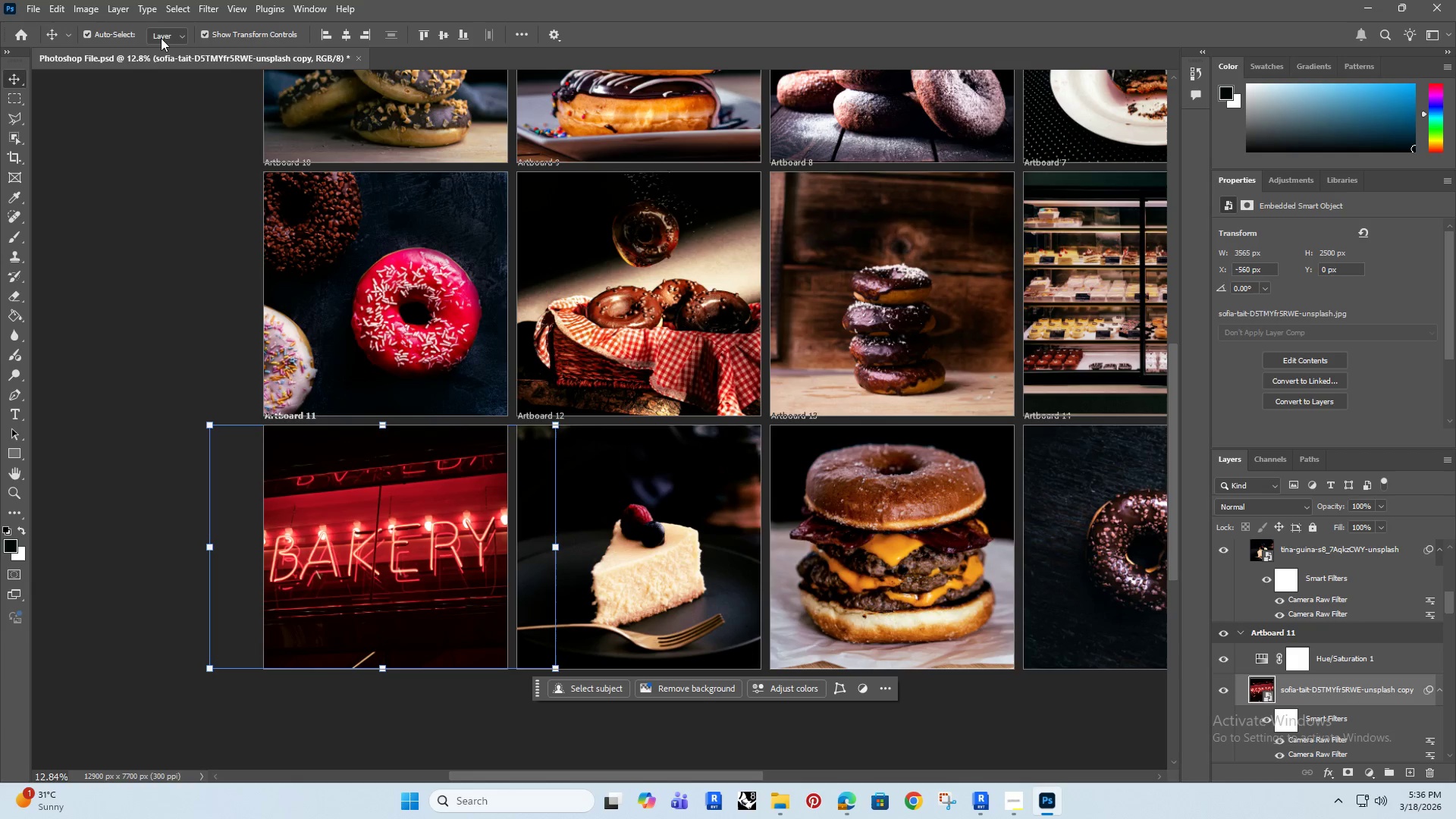 
left_click([211, 10])
 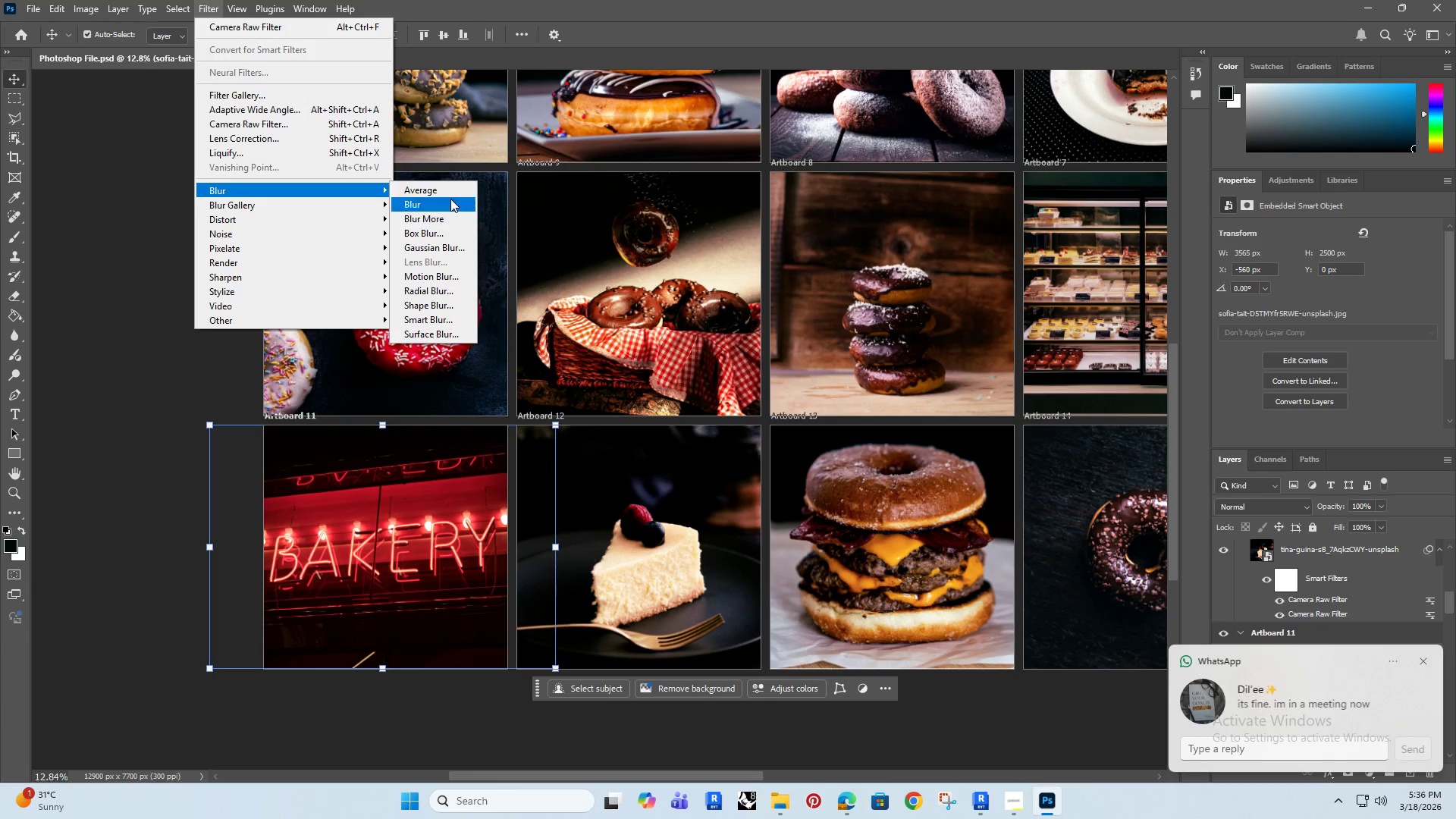 
left_click([431, 252])
 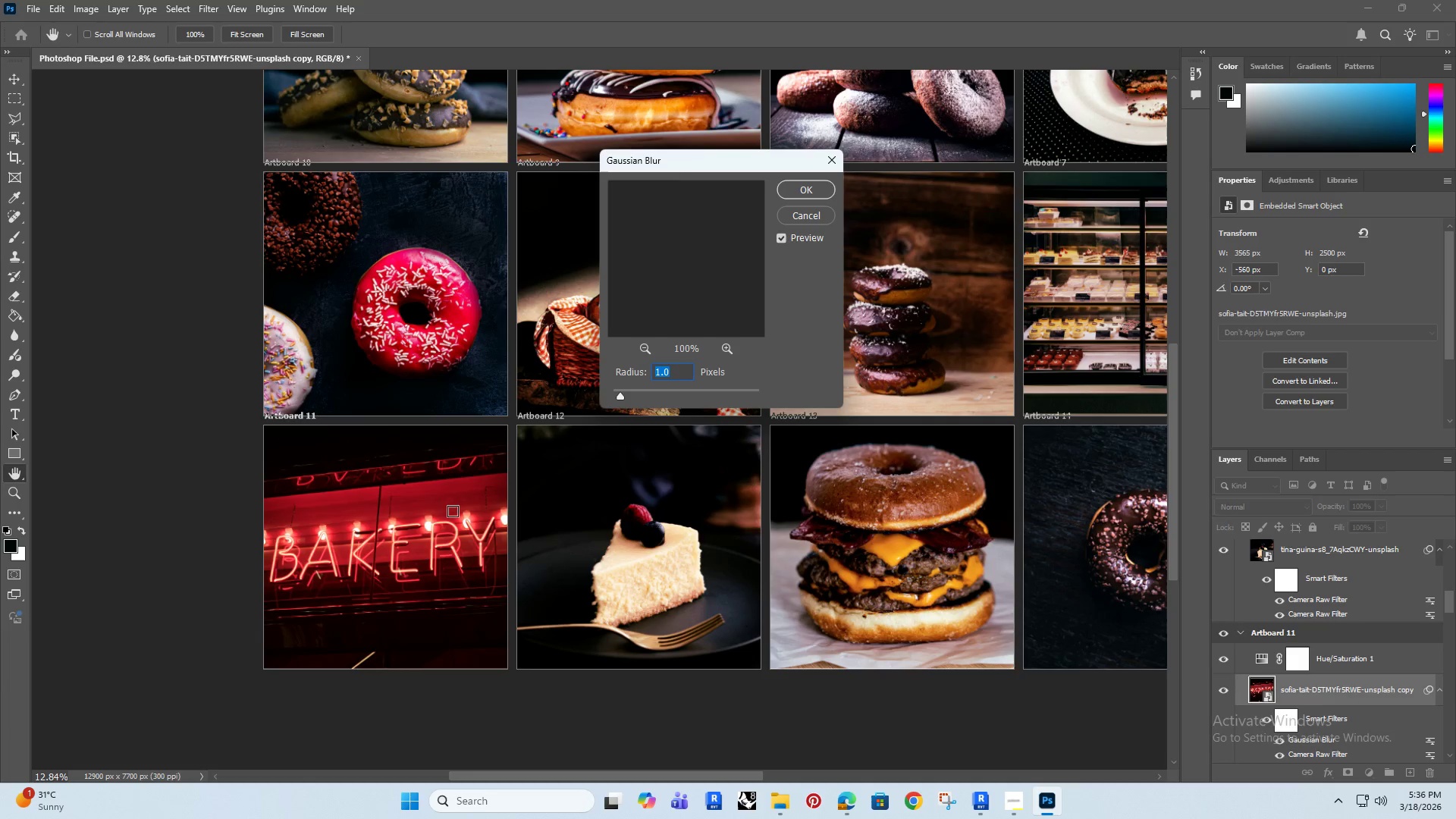 
left_click([810, 188])
 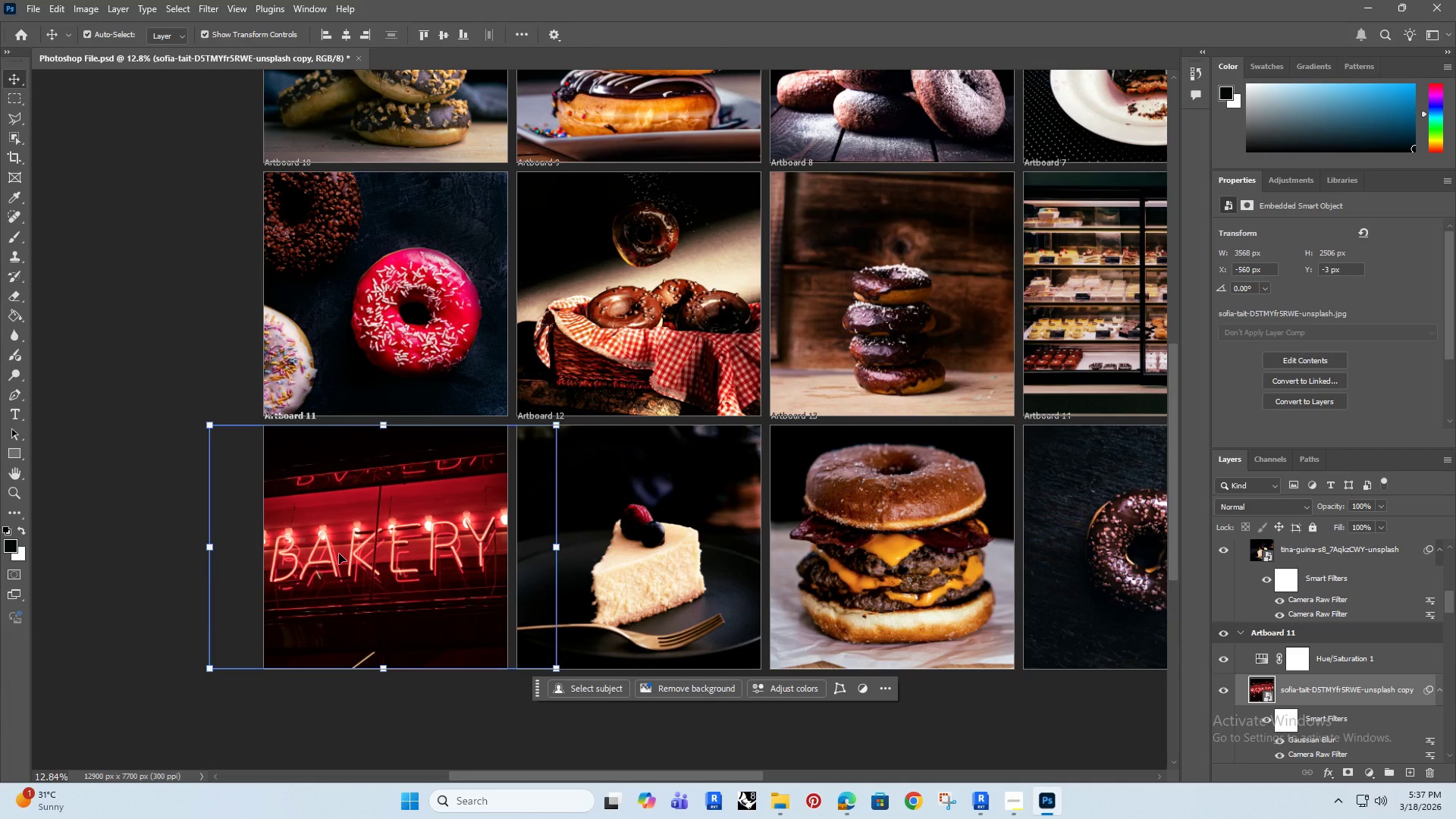 
wait(9.67)
 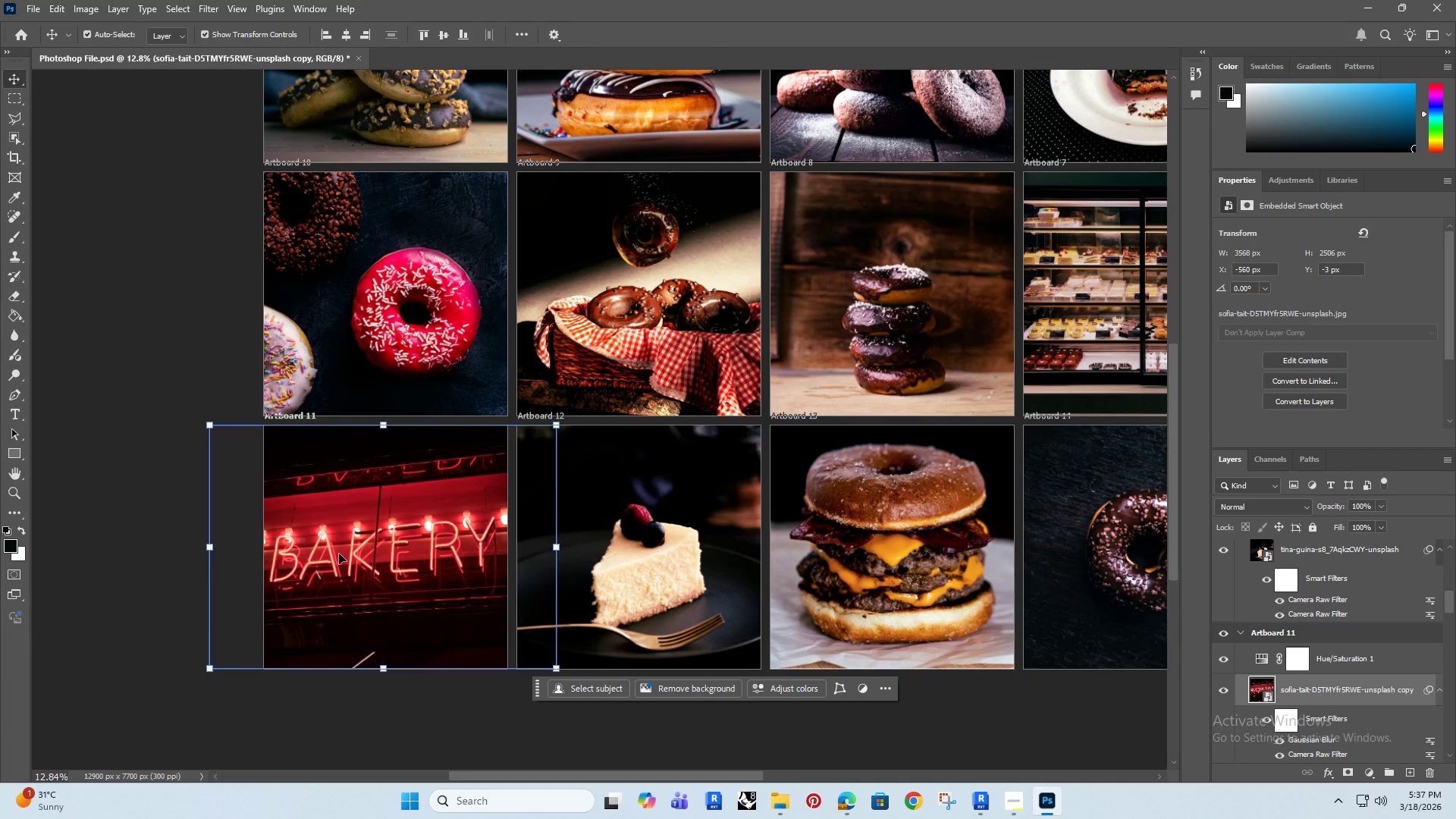 
left_click([231, 318])
 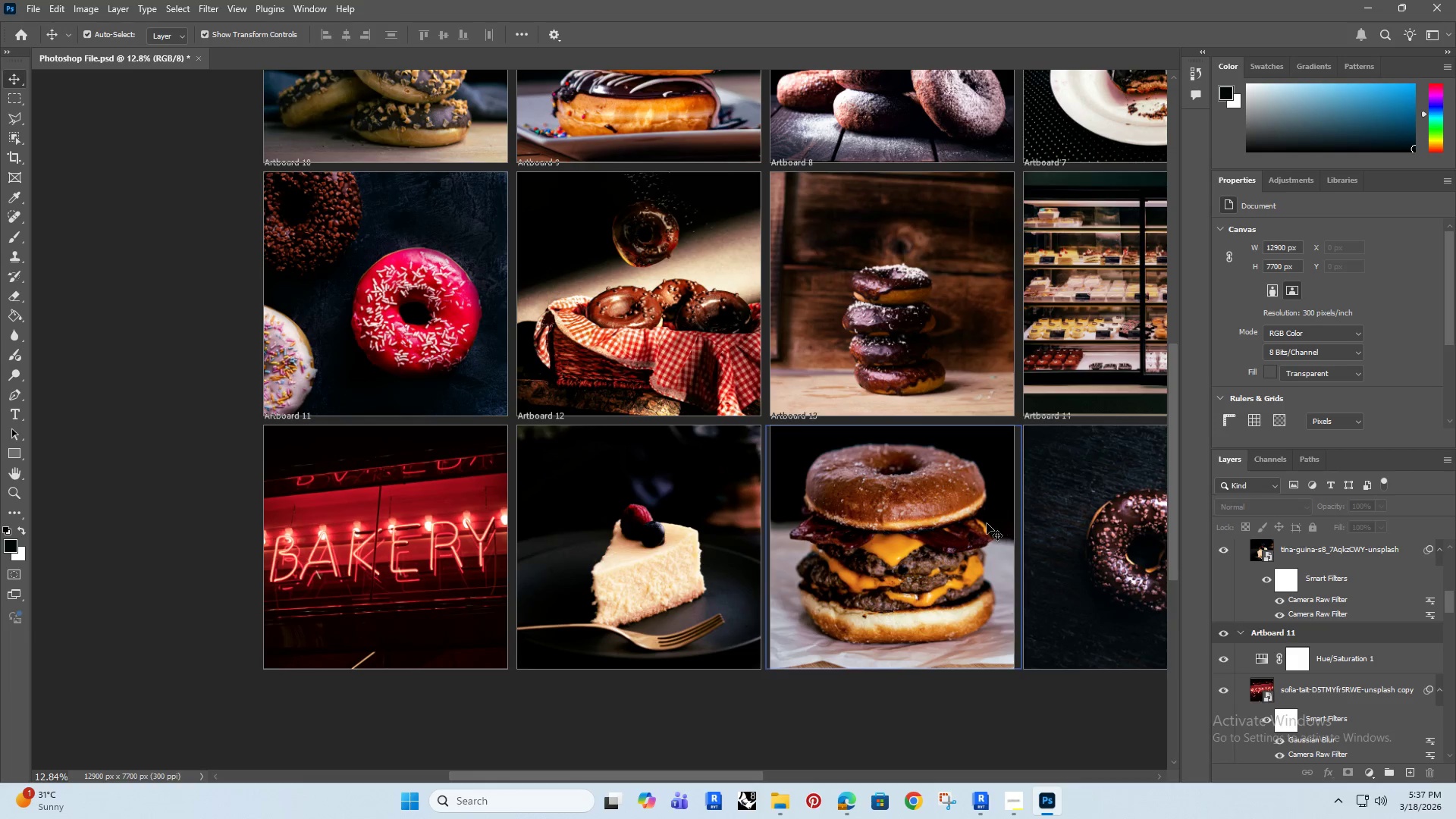 
hold_key(key=AltRight, duration=0.88)
scroll: coordinate [803, 578], scroll_direction: down, amount: 6.0
 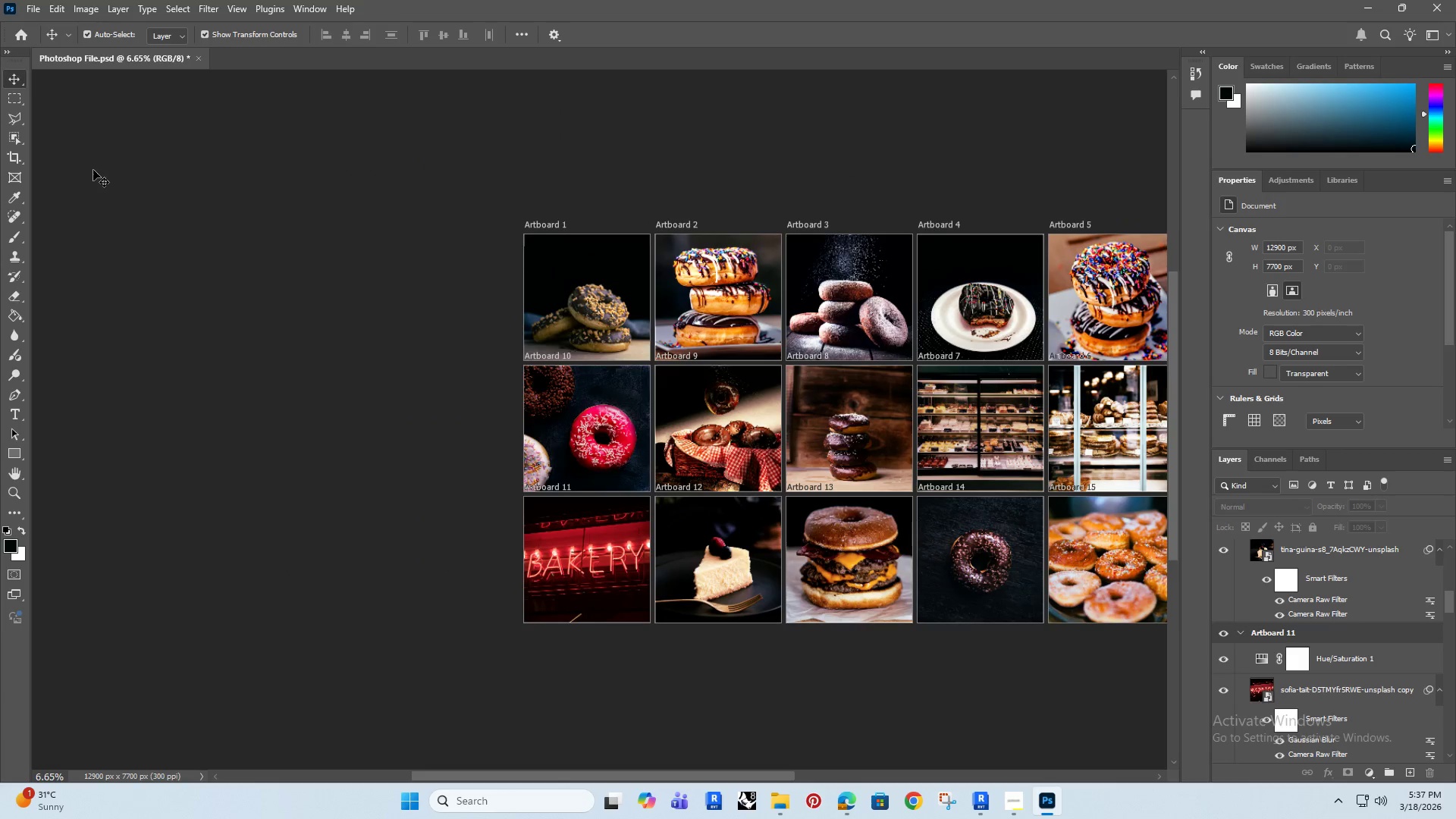 
hold_key(key=AltRight, duration=0.64)
scroll: coordinate [544, 323], scroll_direction: up, amount: 5.0
 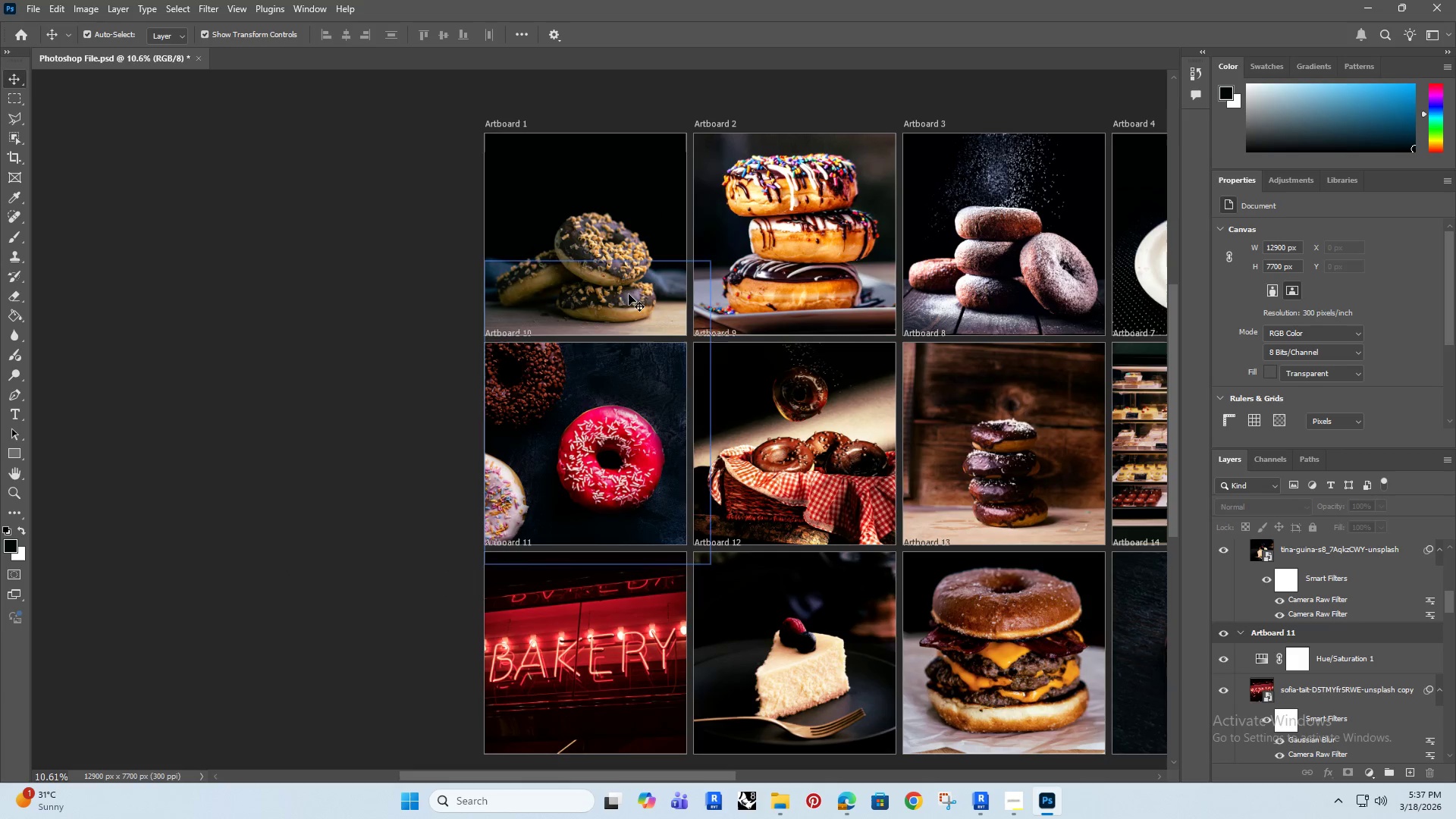 
left_click([588, 221])
 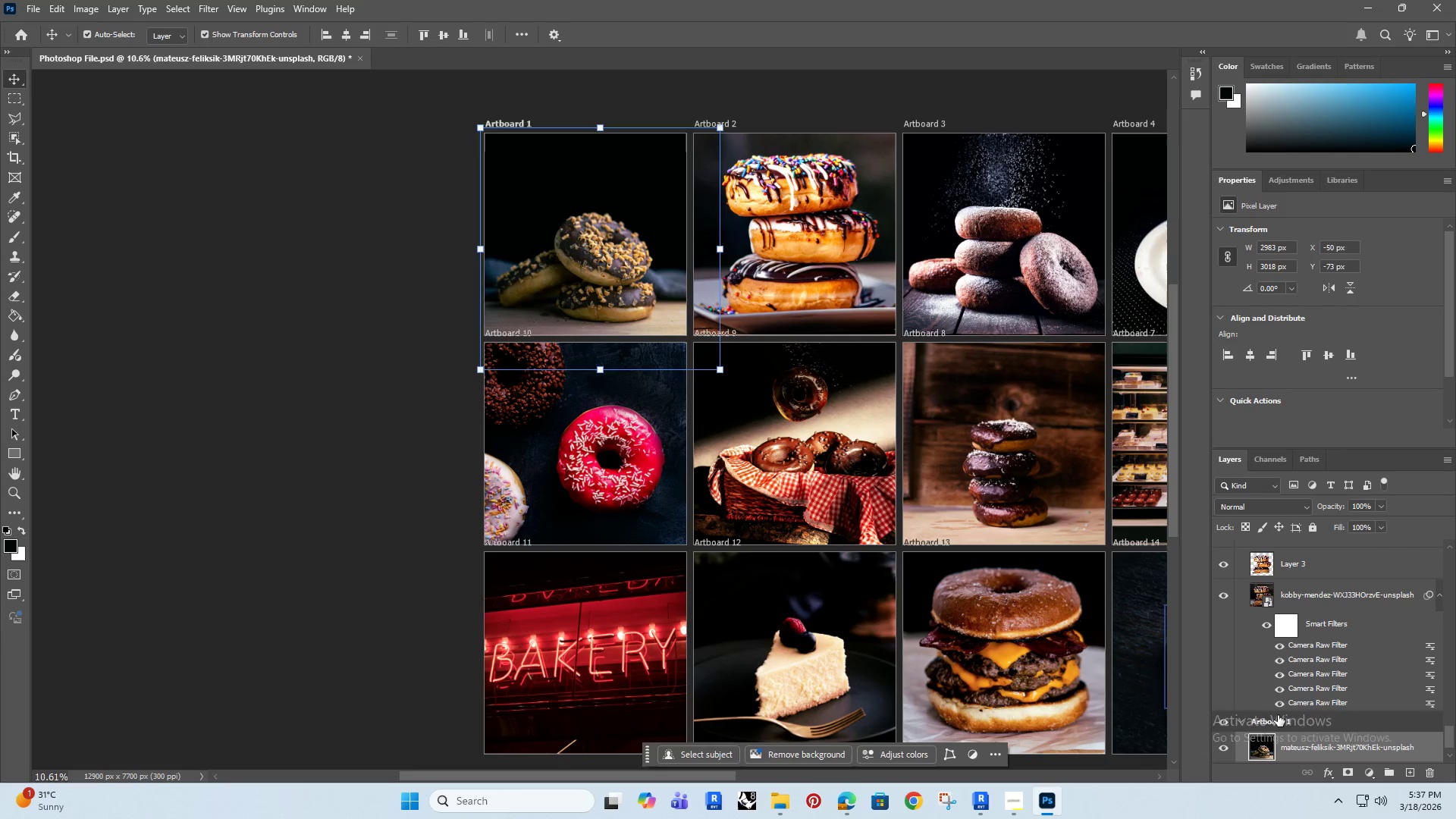 
scroll: coordinate [1232, 694], scroll_direction: down, amount: 8.0
 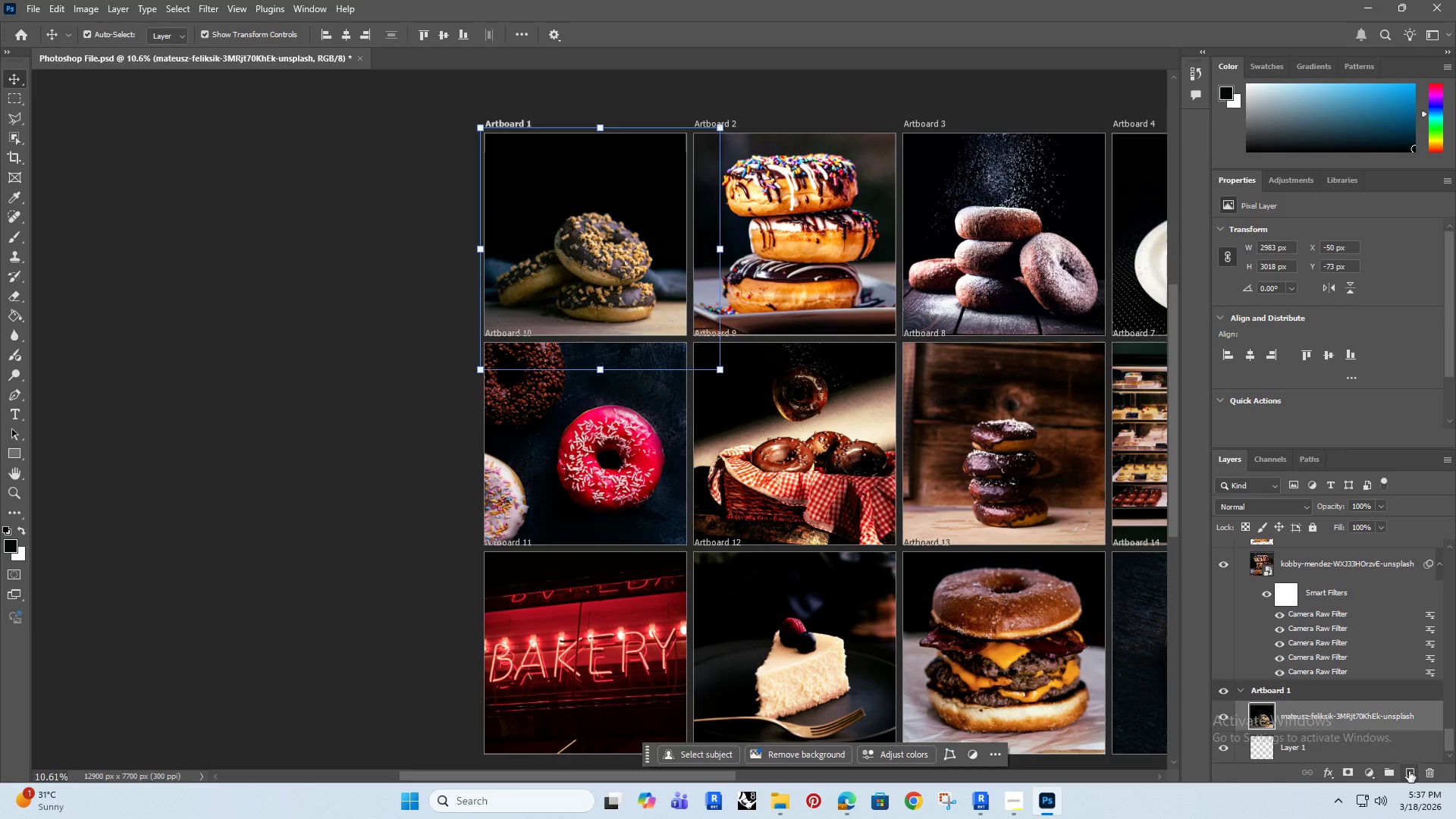 
left_click([1409, 771])
 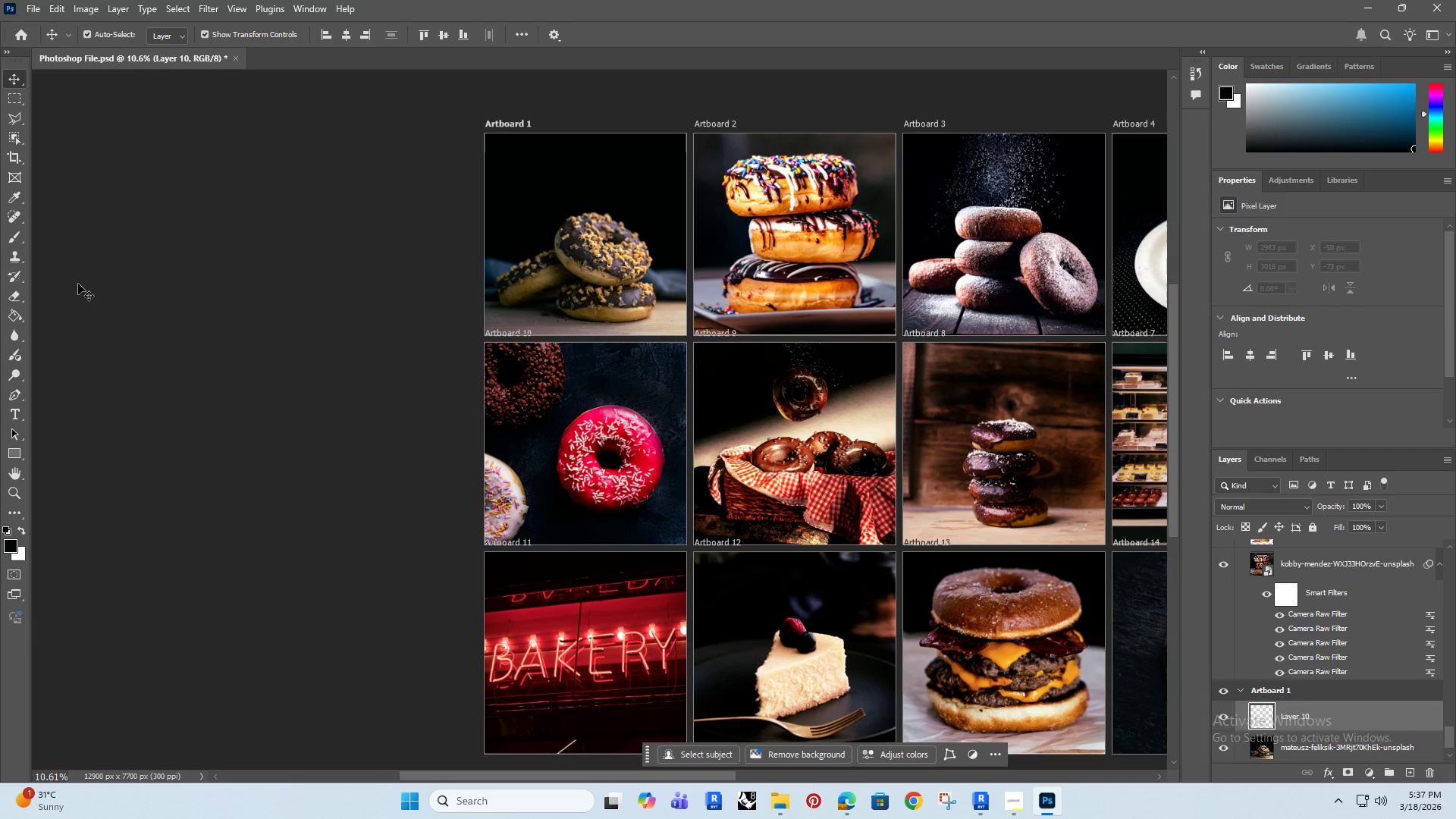 
wait(5.75)
 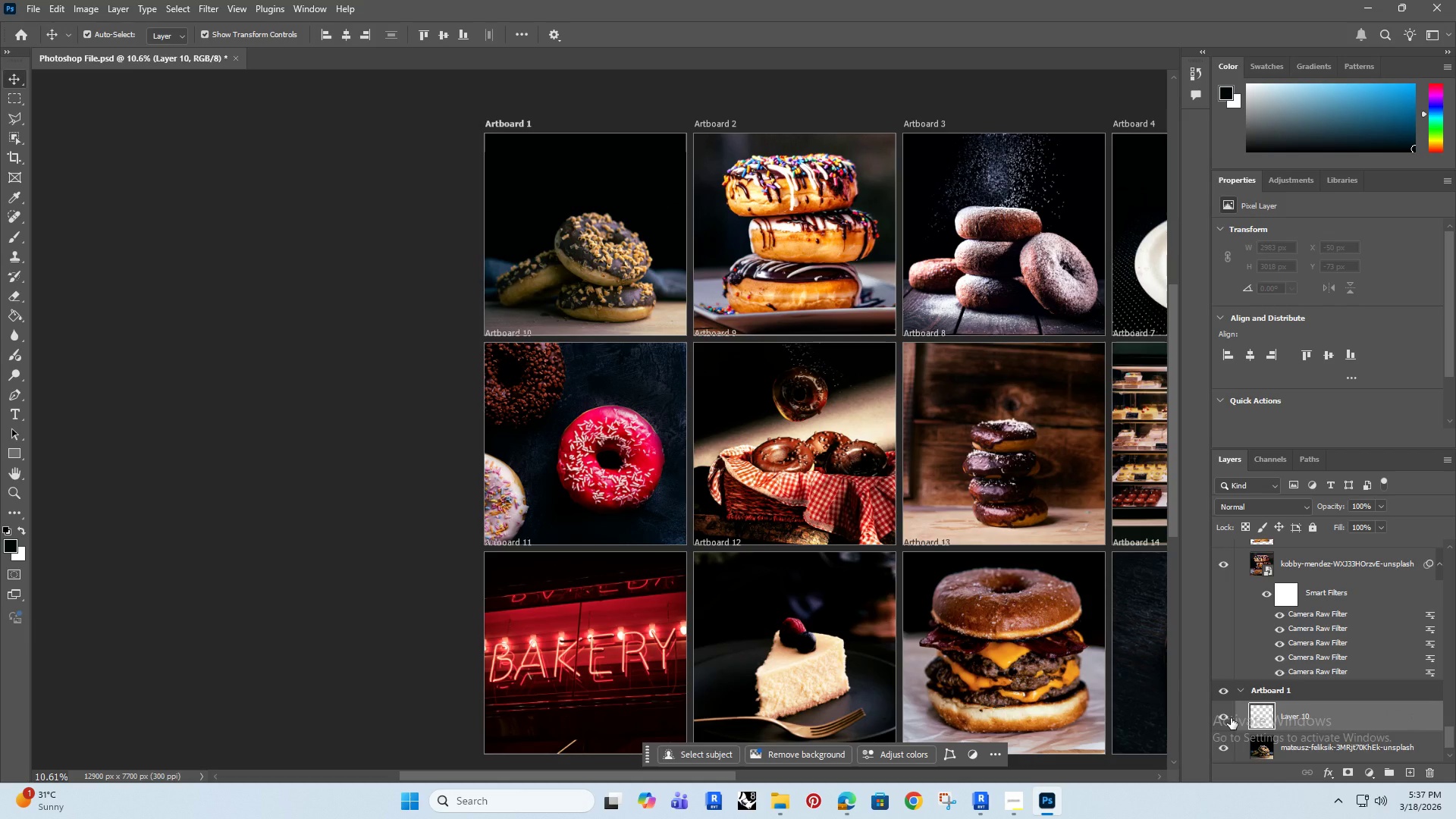 
left_click([13, 549])
 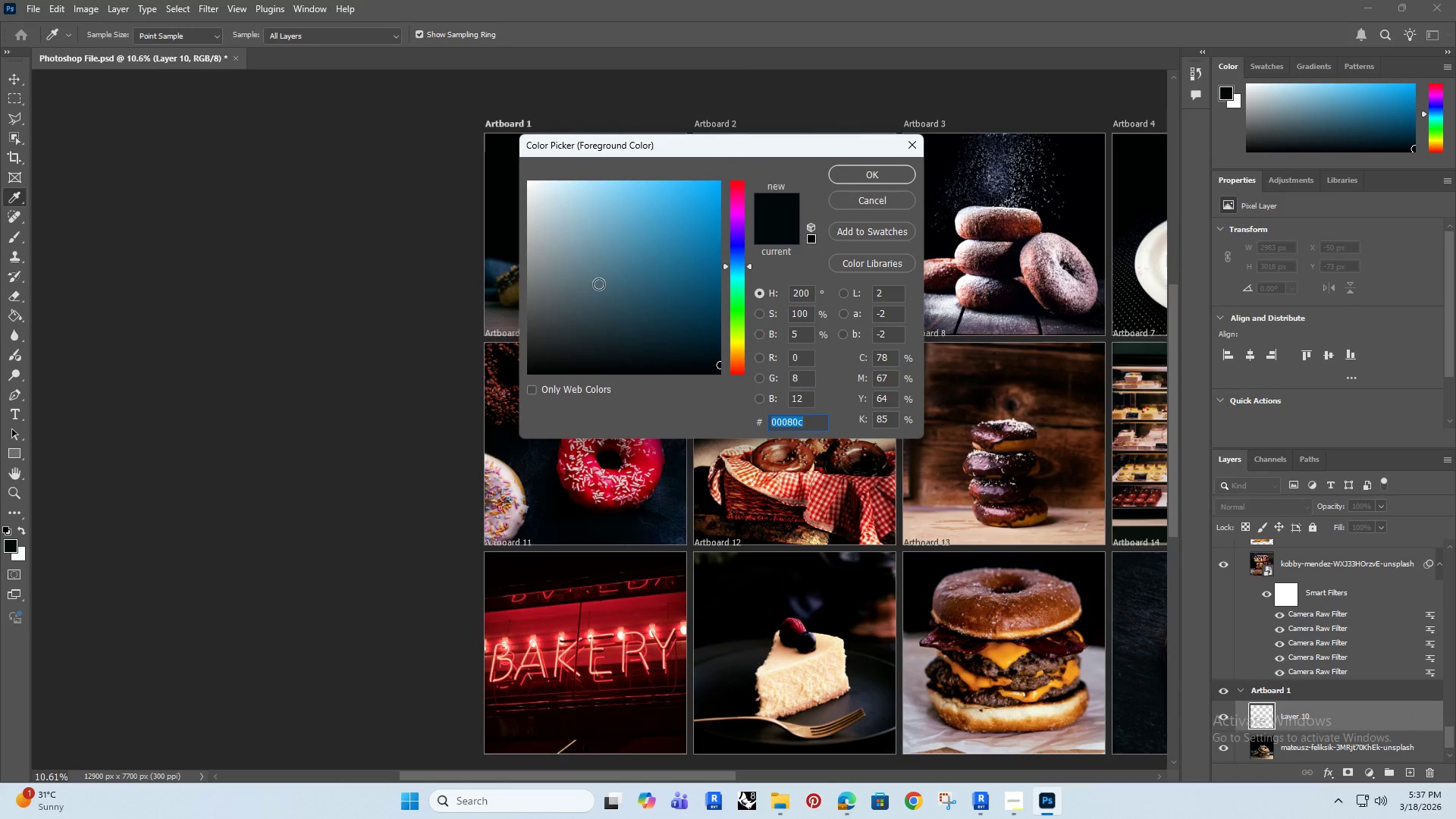 
left_click_drag(start_coordinate=[593, 284], to_coordinate=[403, 422])
 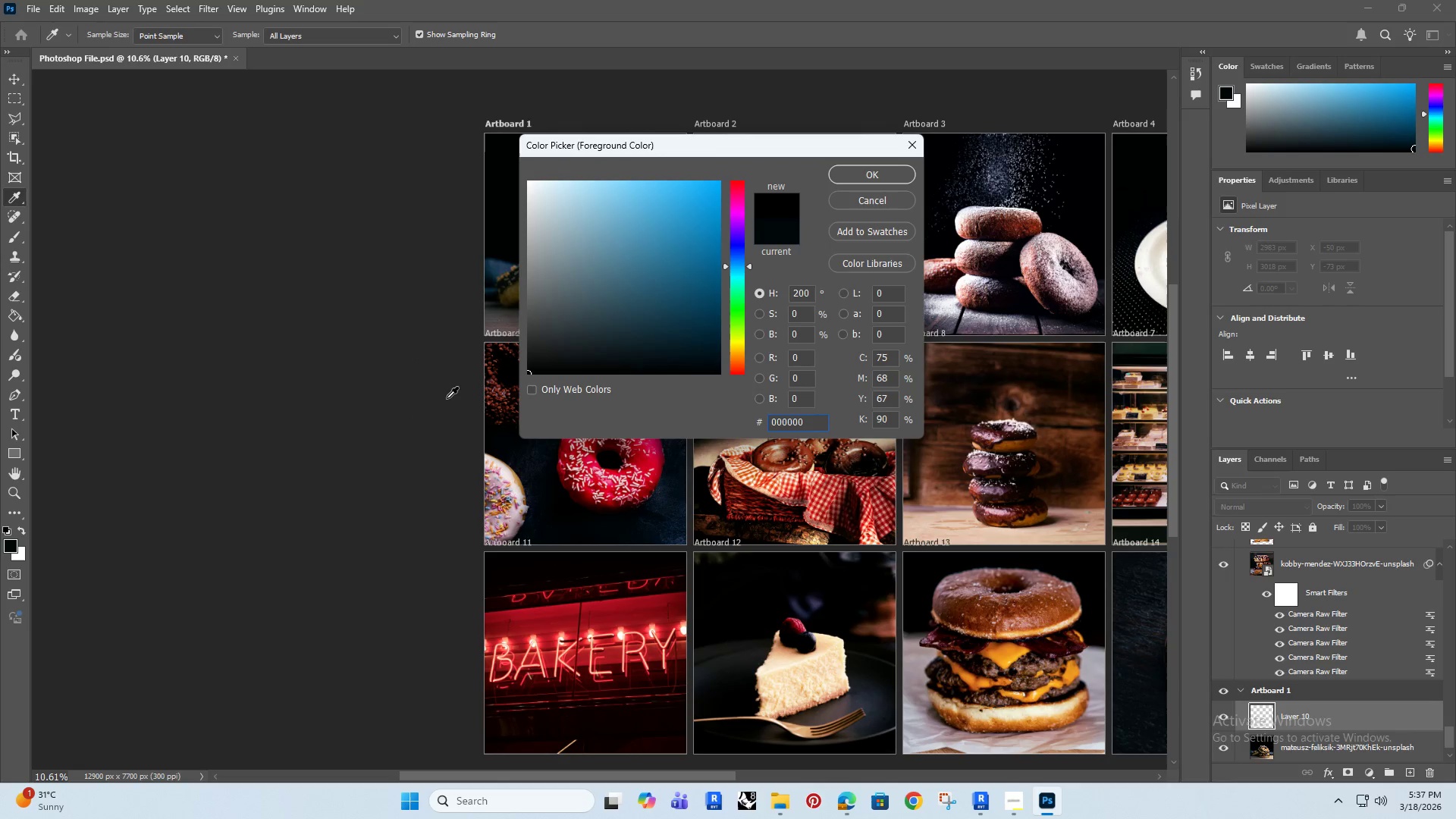 
left_click_drag(start_coordinate=[529, 369], to_coordinate=[494, 284])
 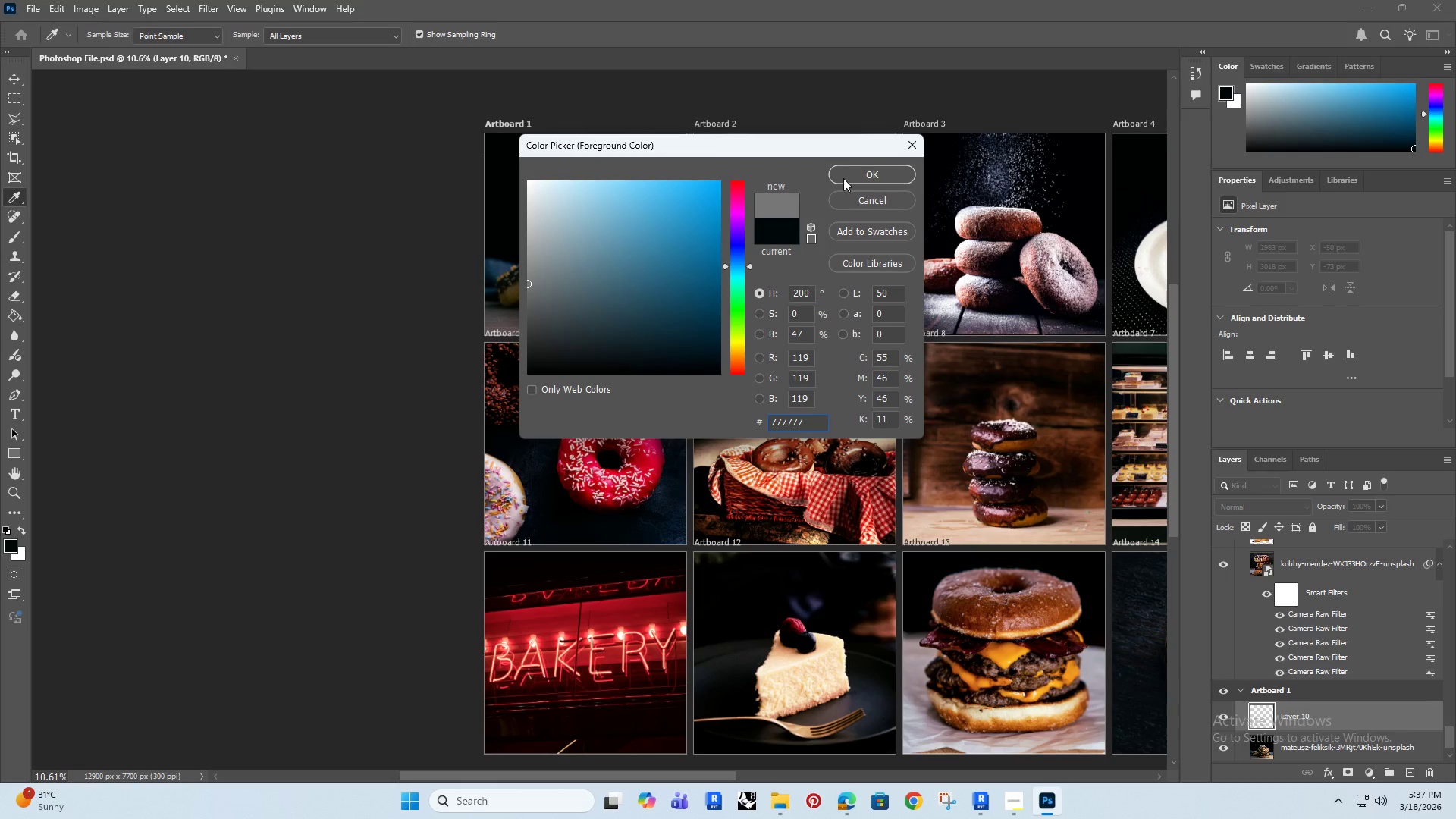 
left_click([854, 174])
 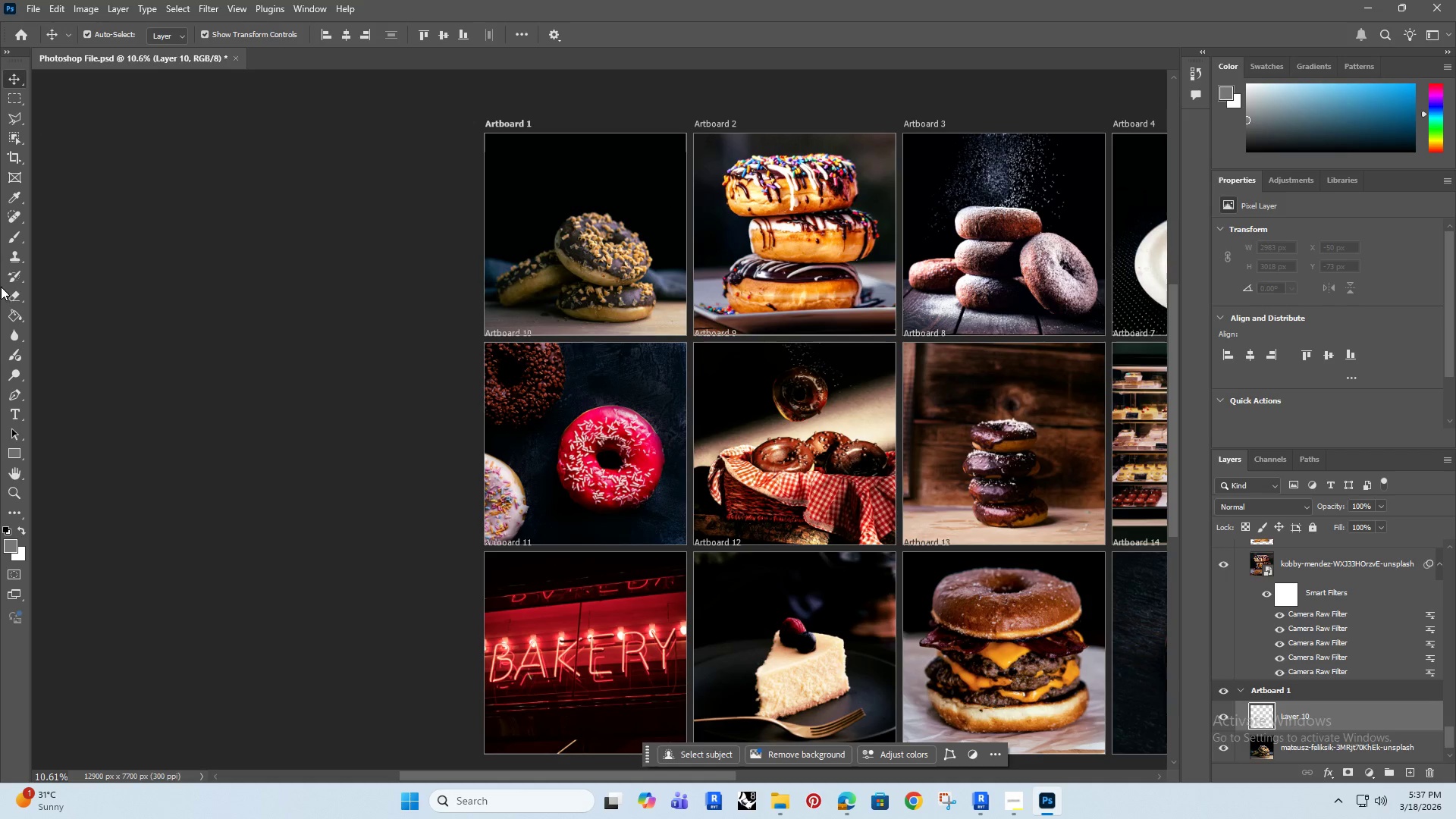 
left_click([14, 315])
 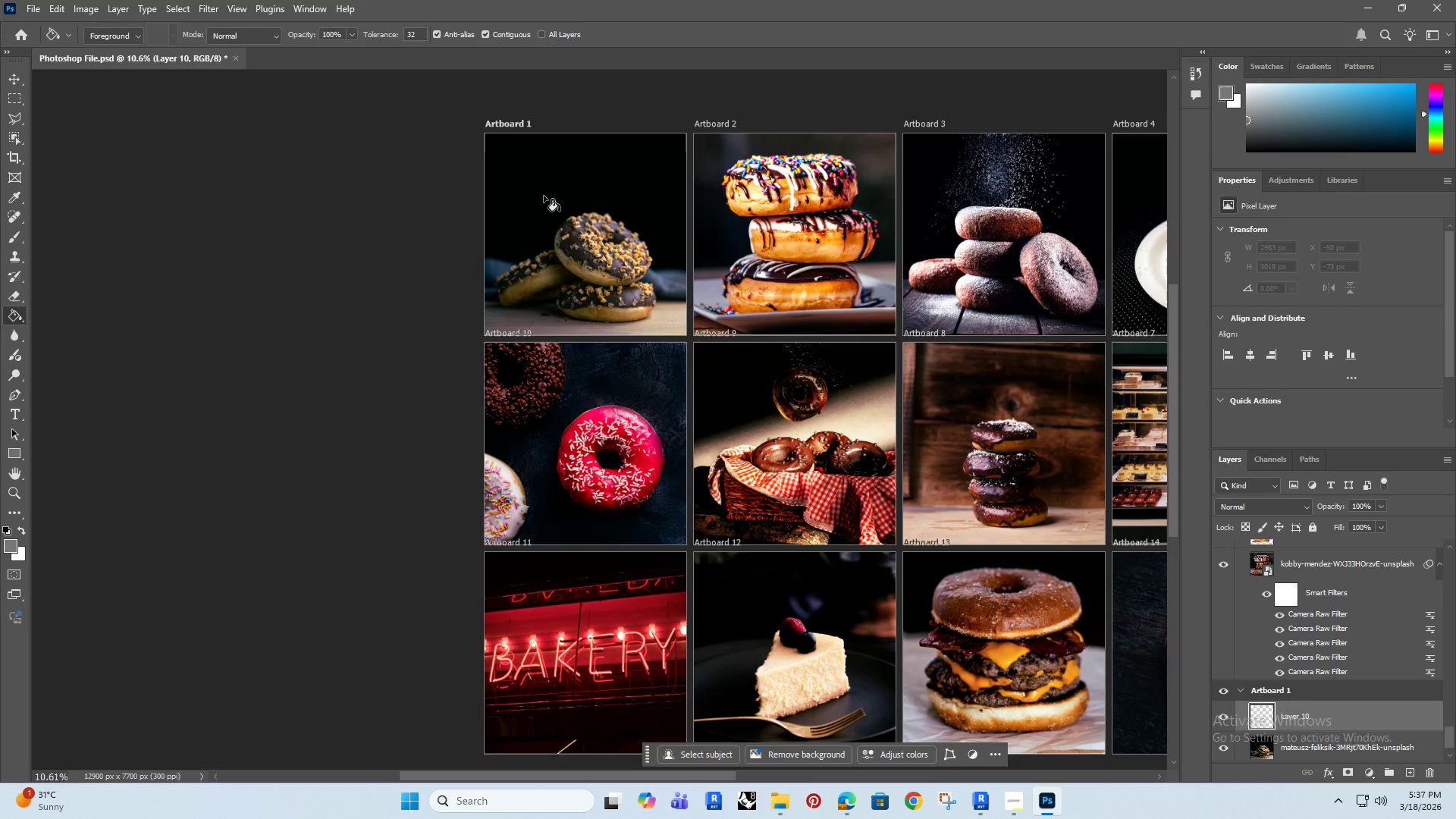 
left_click([544, 196])
 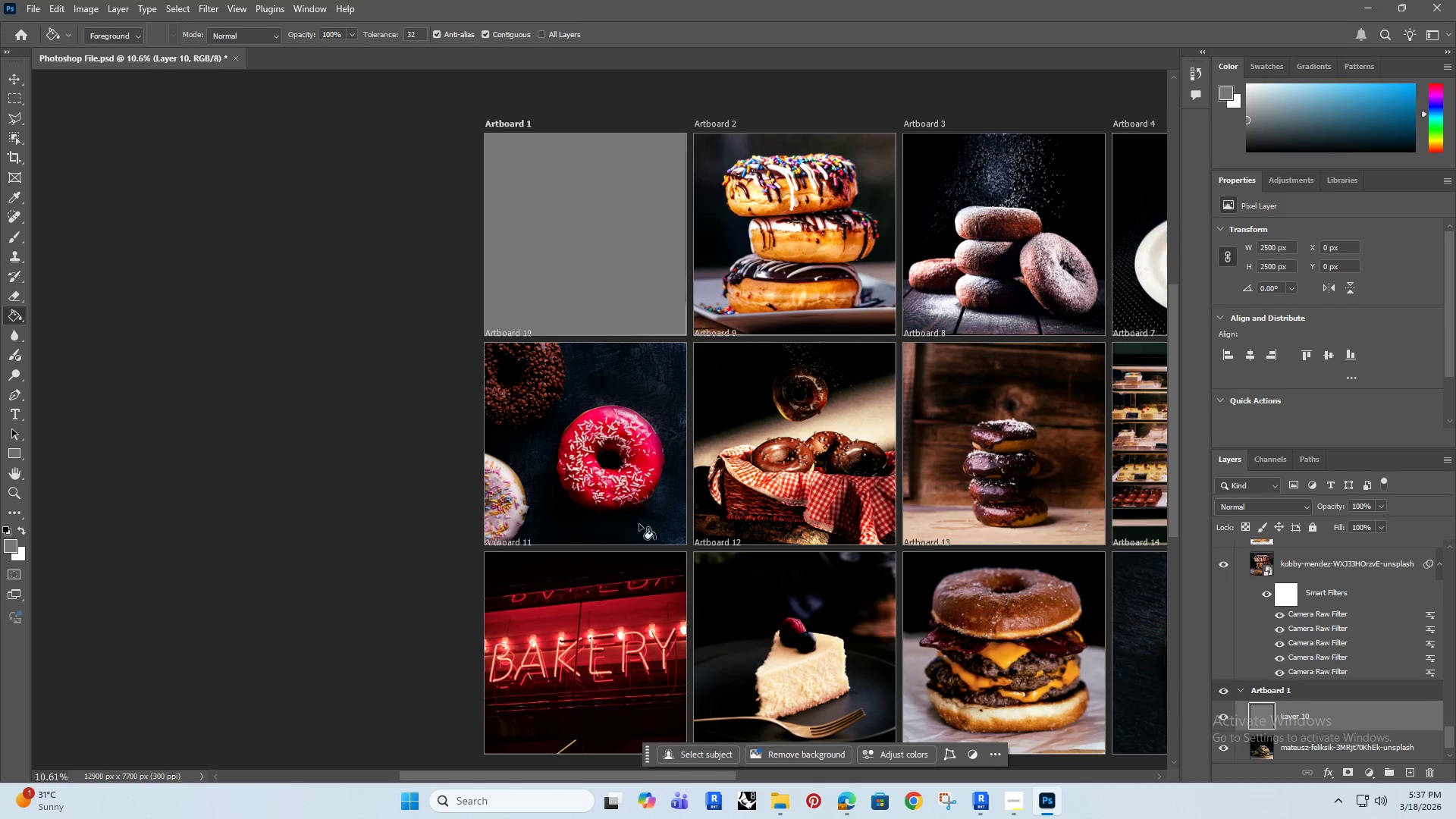 
wait(6.52)
 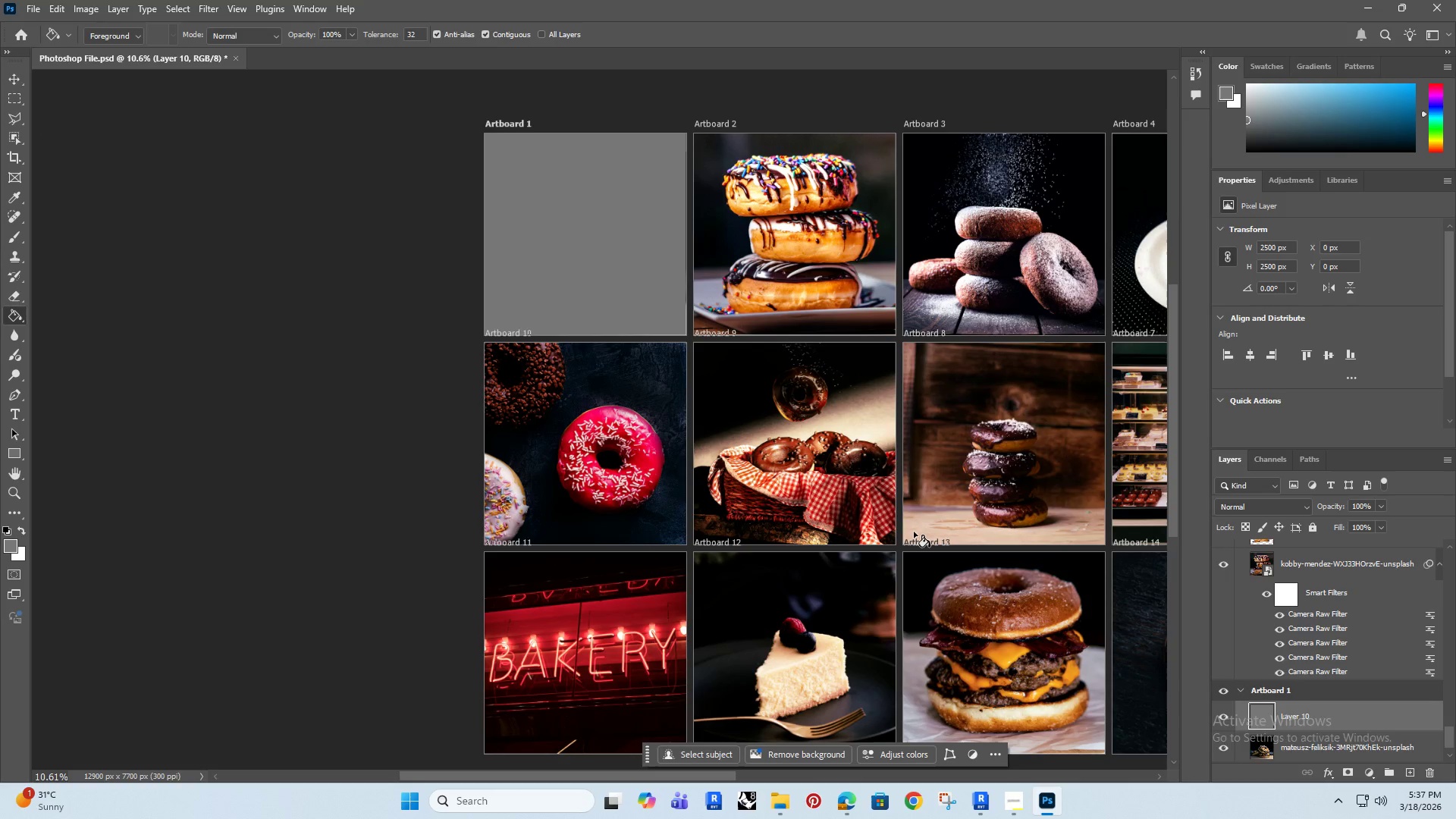 
left_click([9, 78])
 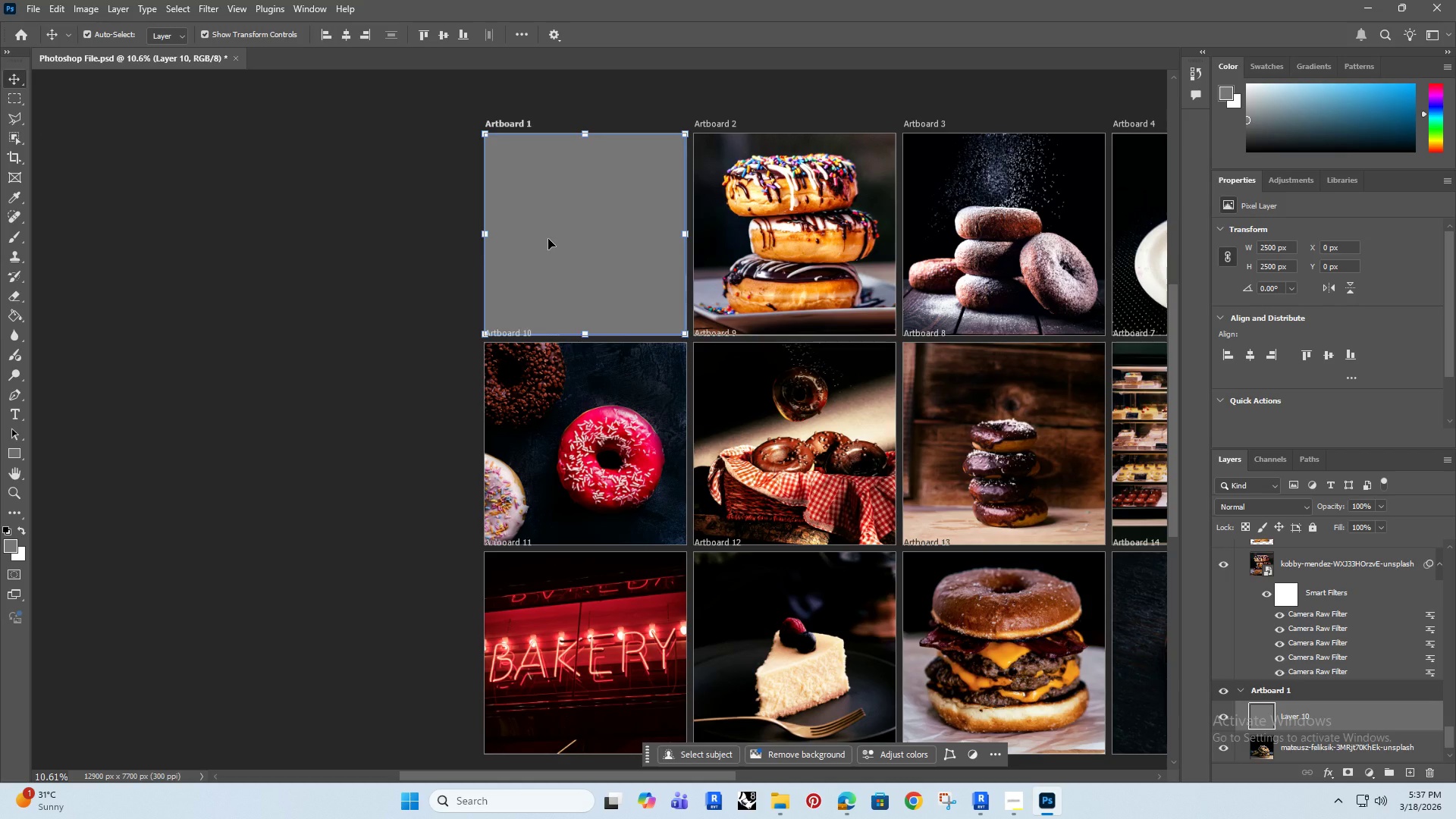 
wait(6.45)
 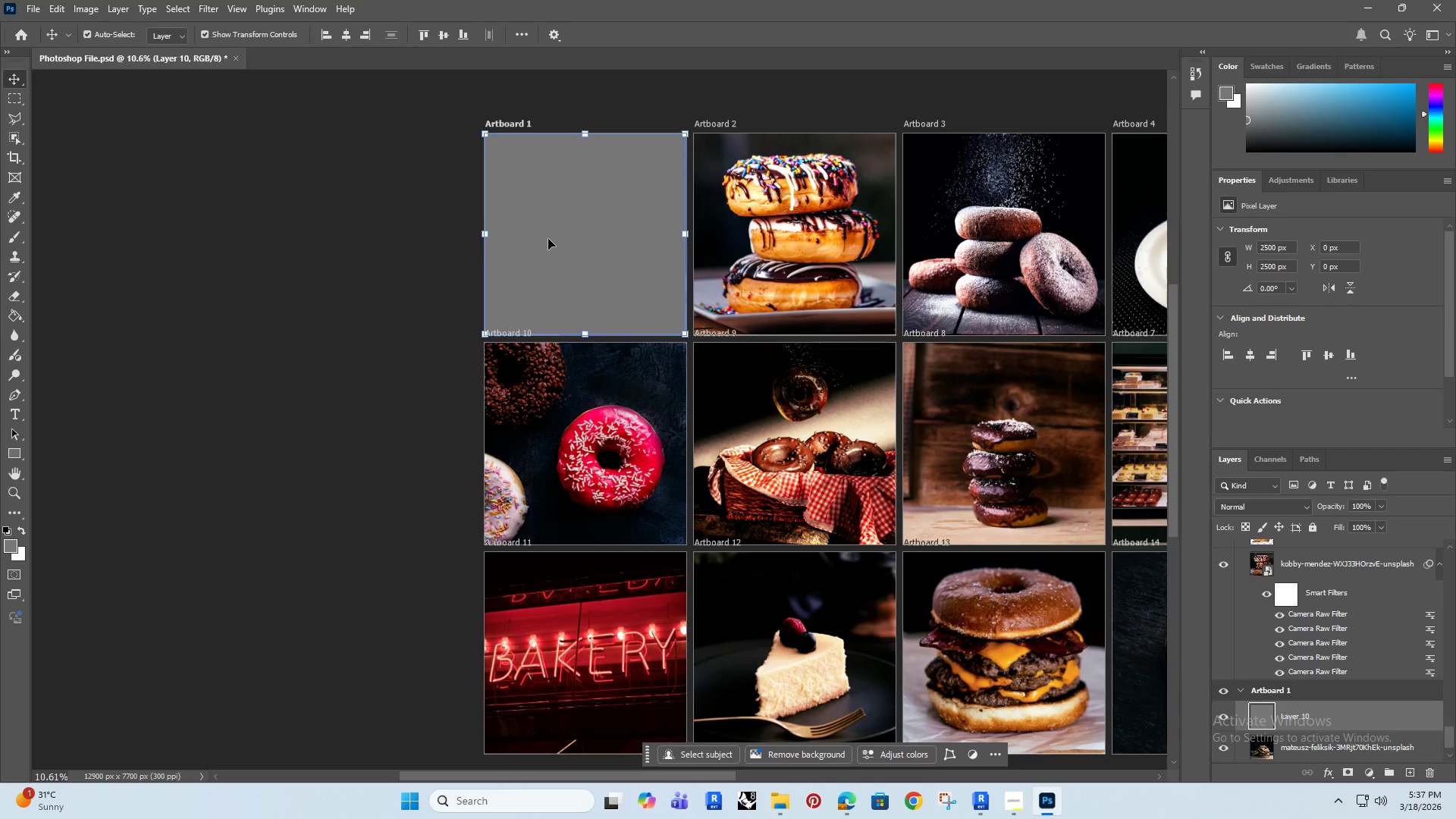 
scroll: coordinate [551, 274], scroll_direction: up, amount: 2.0
 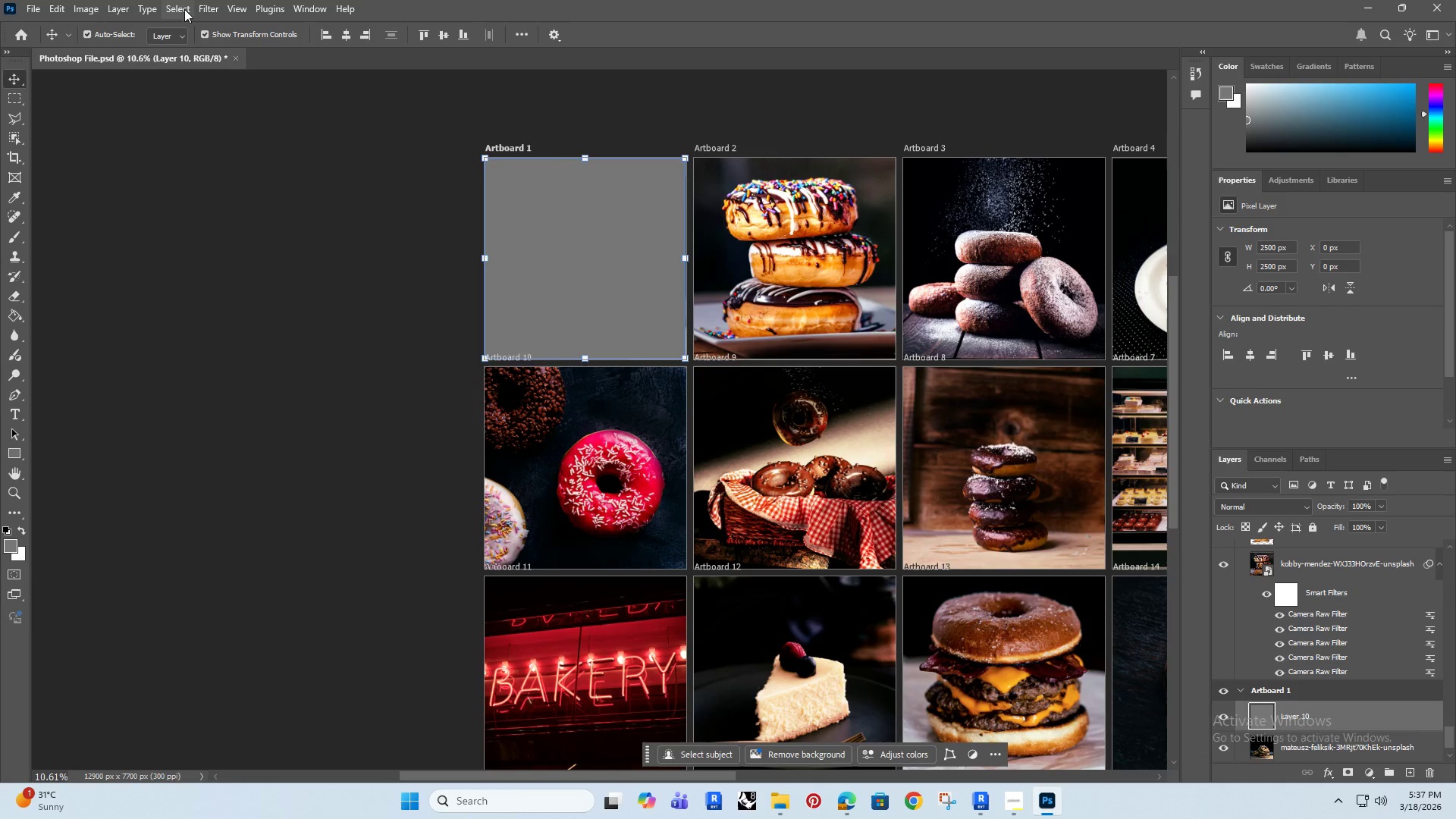 
left_click([212, 9])
 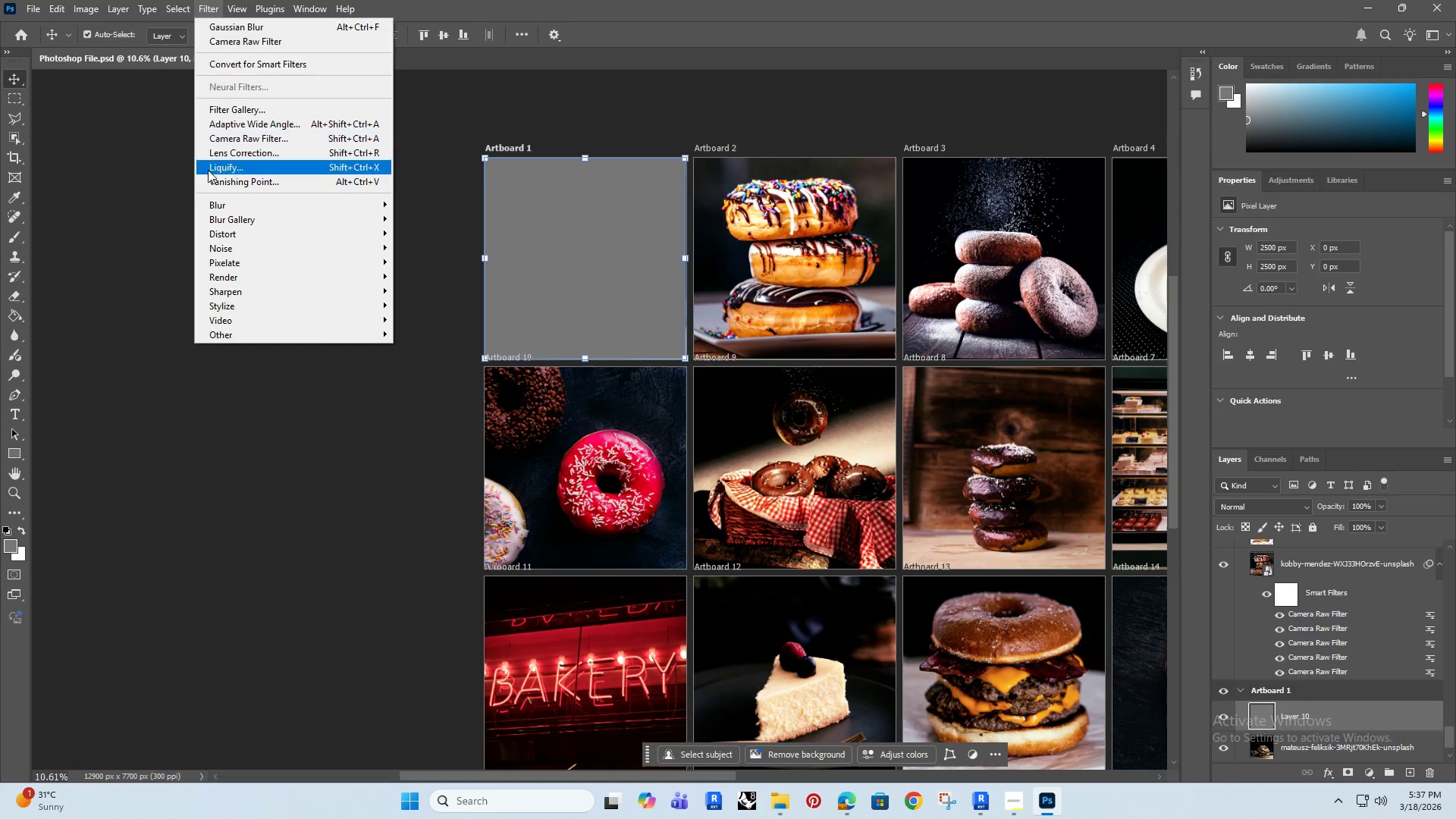 
left_click([224, 245])
 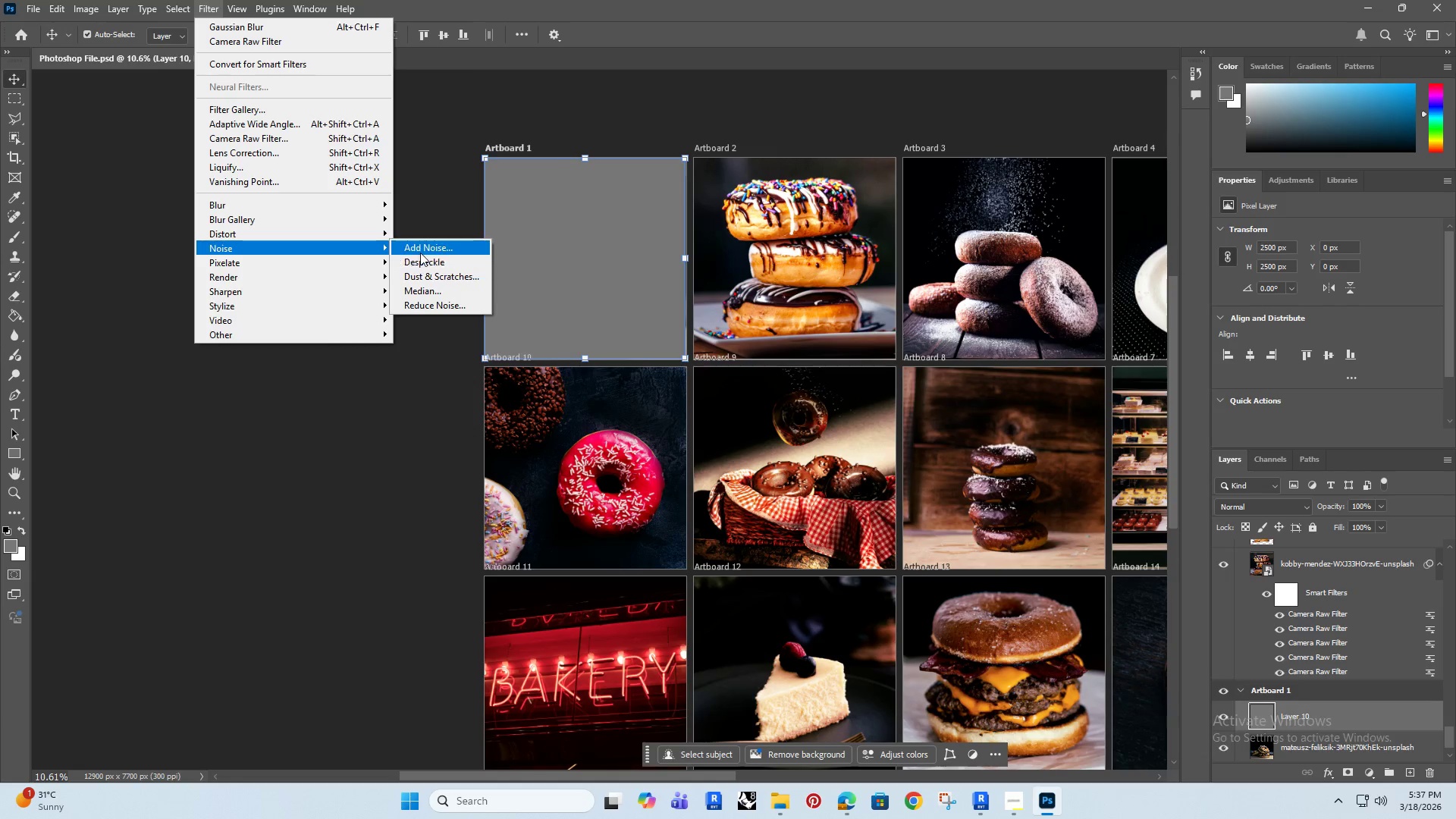 
left_click([418, 249])
 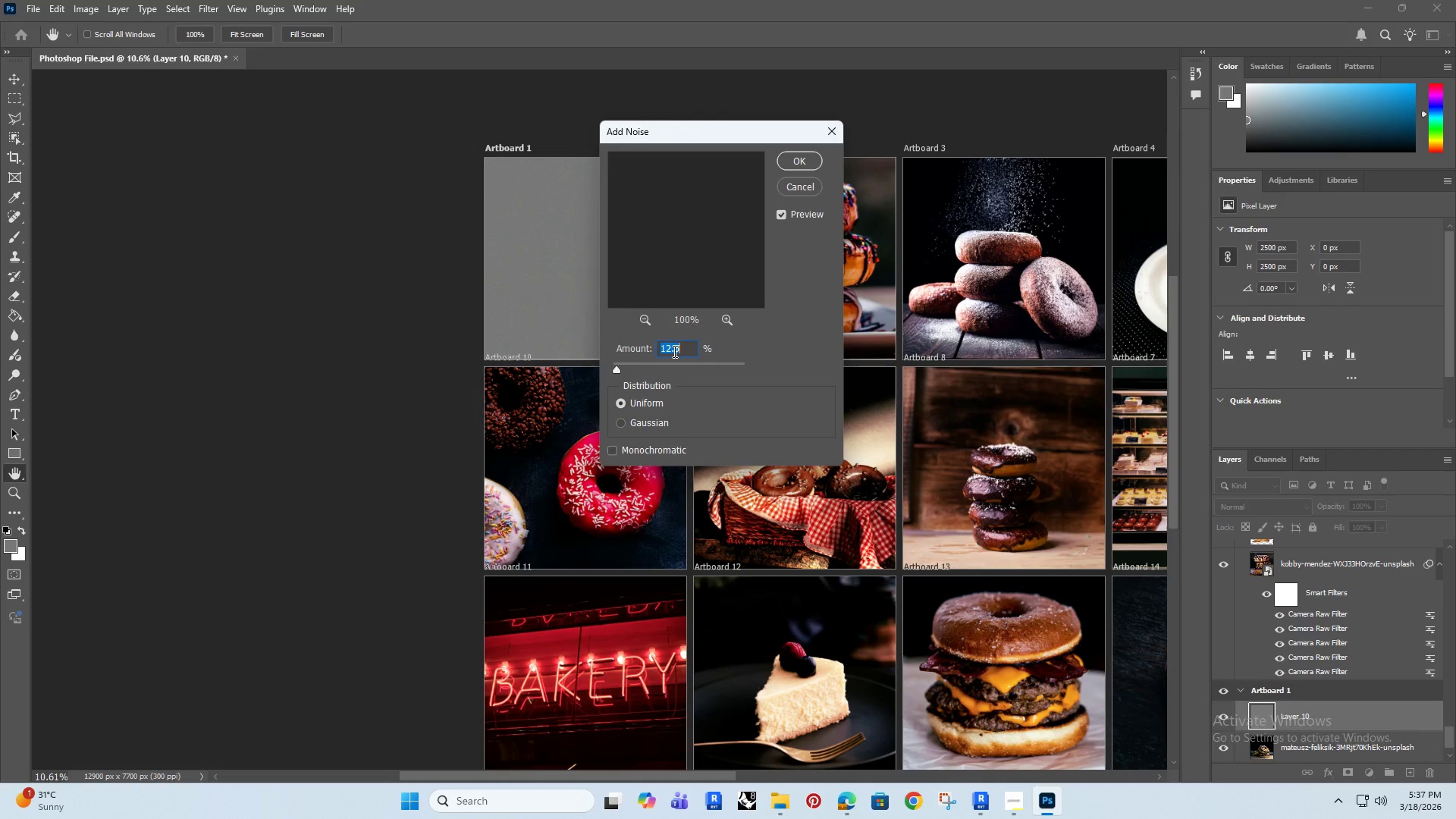 
type(10)
 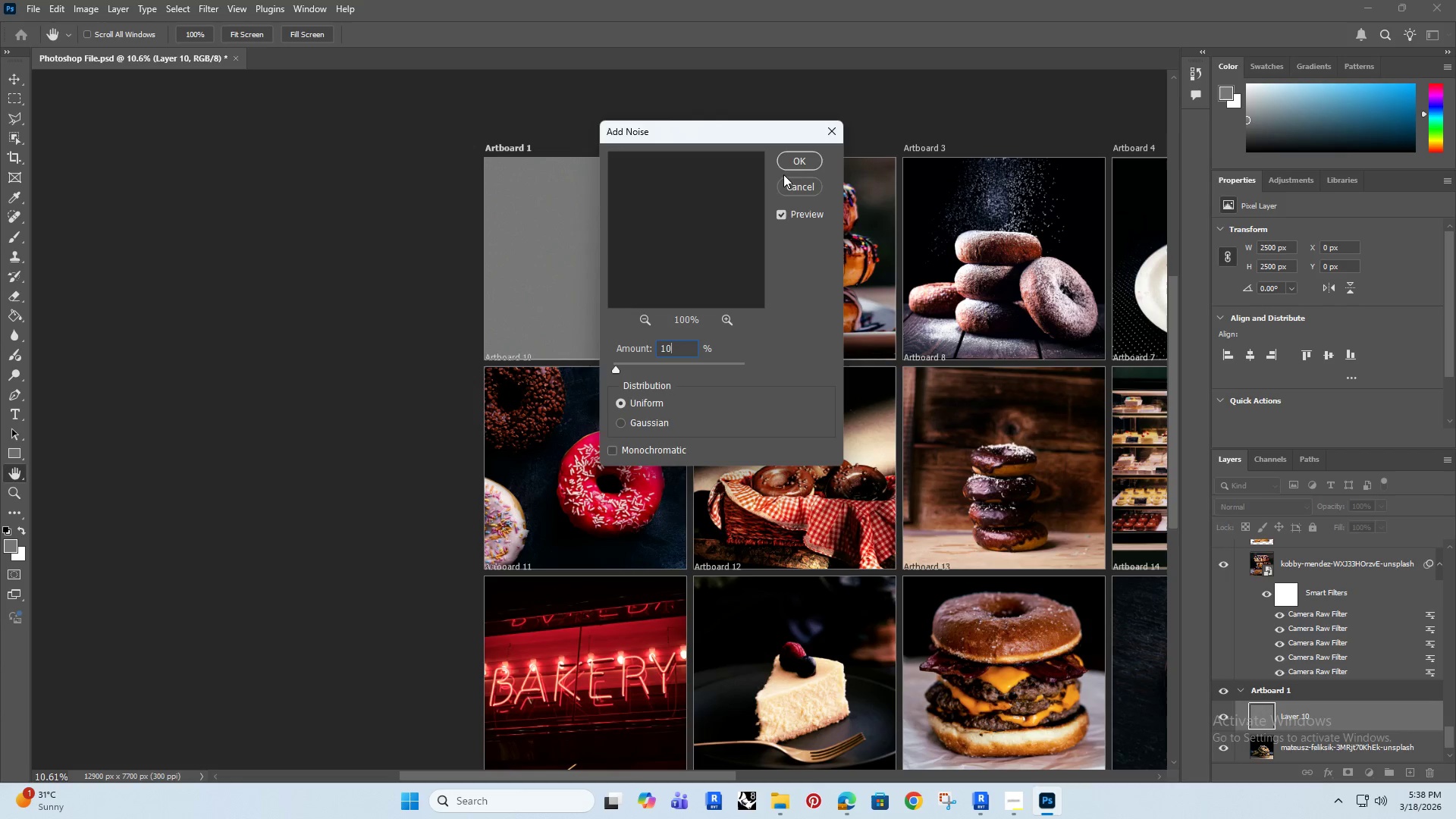 
left_click([793, 158])
 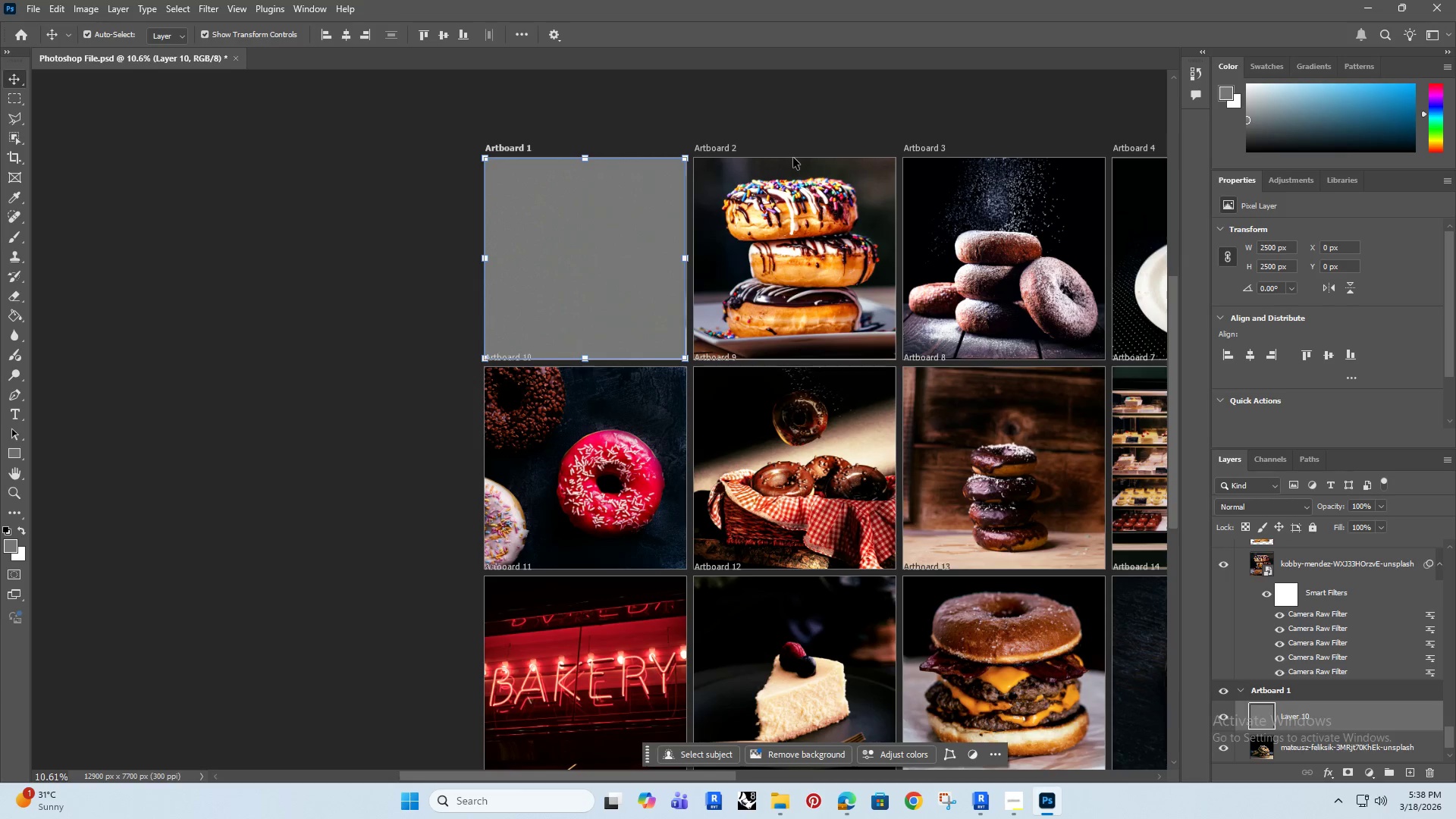 
hold_key(key=AltRight, duration=0.92)
scroll: coordinate [533, 328], scroll_direction: up, amount: 10.0
 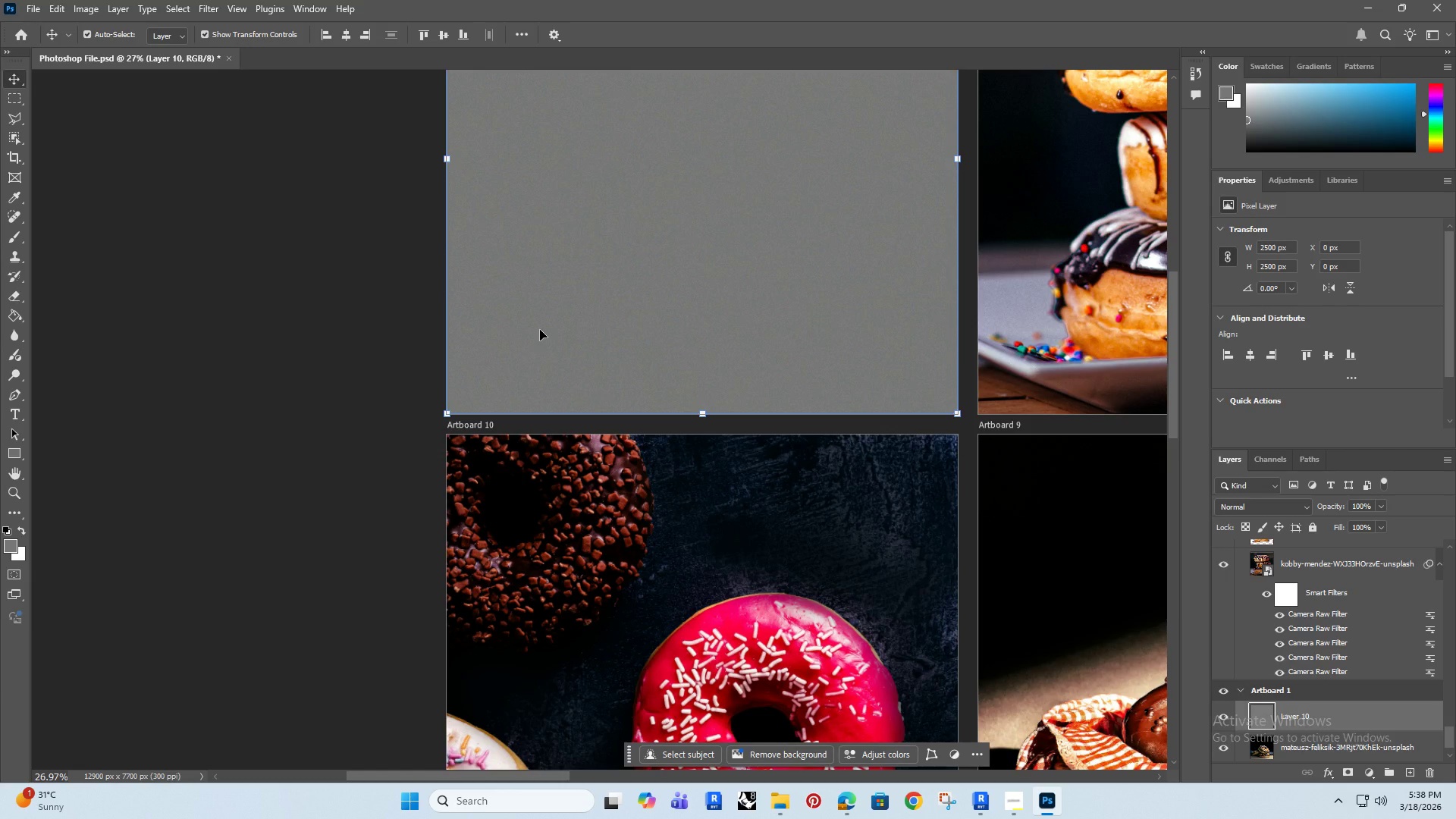 
hold_key(key=AltRight, duration=1.5)
scroll: coordinate [540, 331], scroll_direction: down, amount: 3.0
 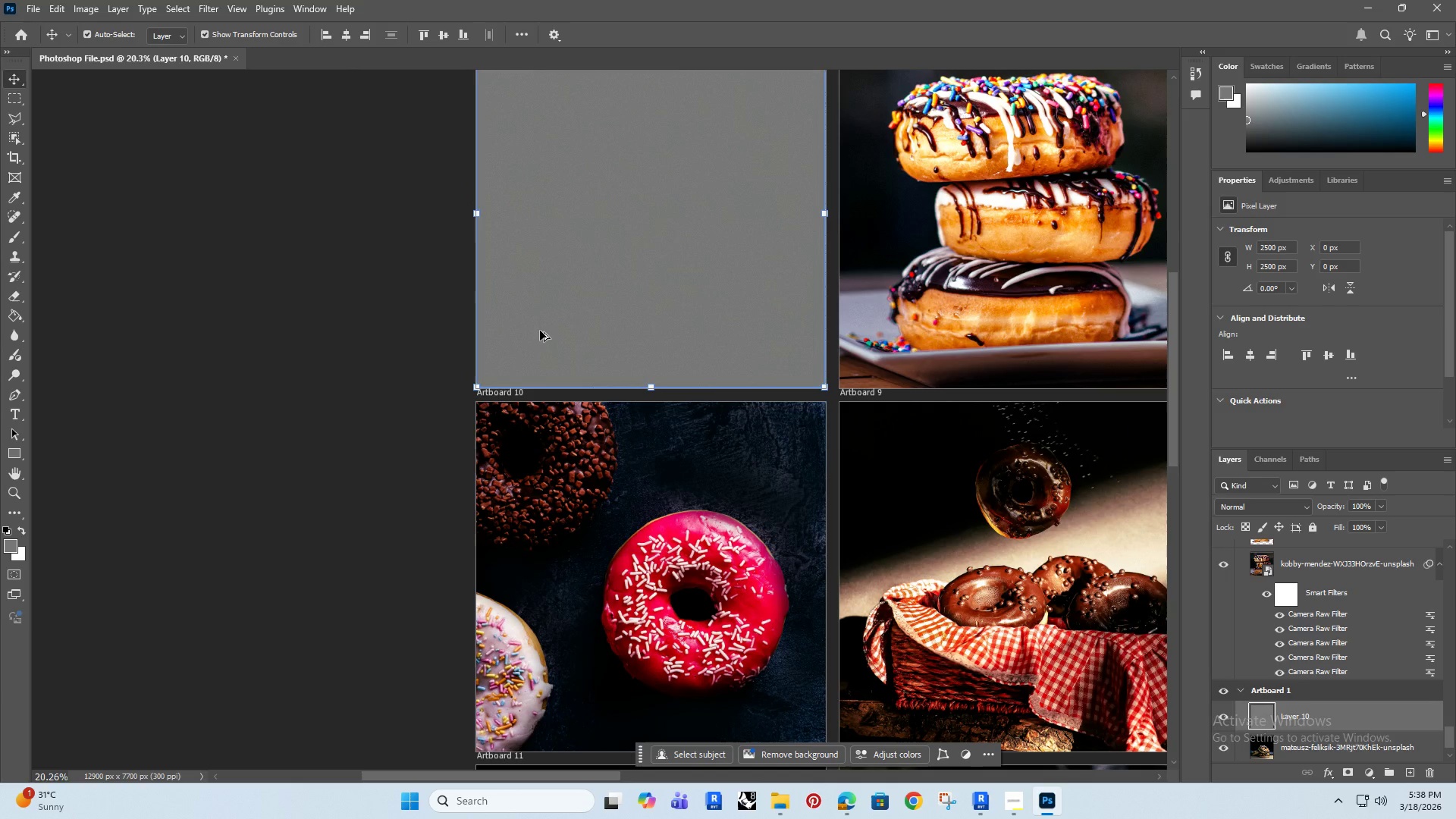 
hold_key(key=AltRight, duration=0.62)
 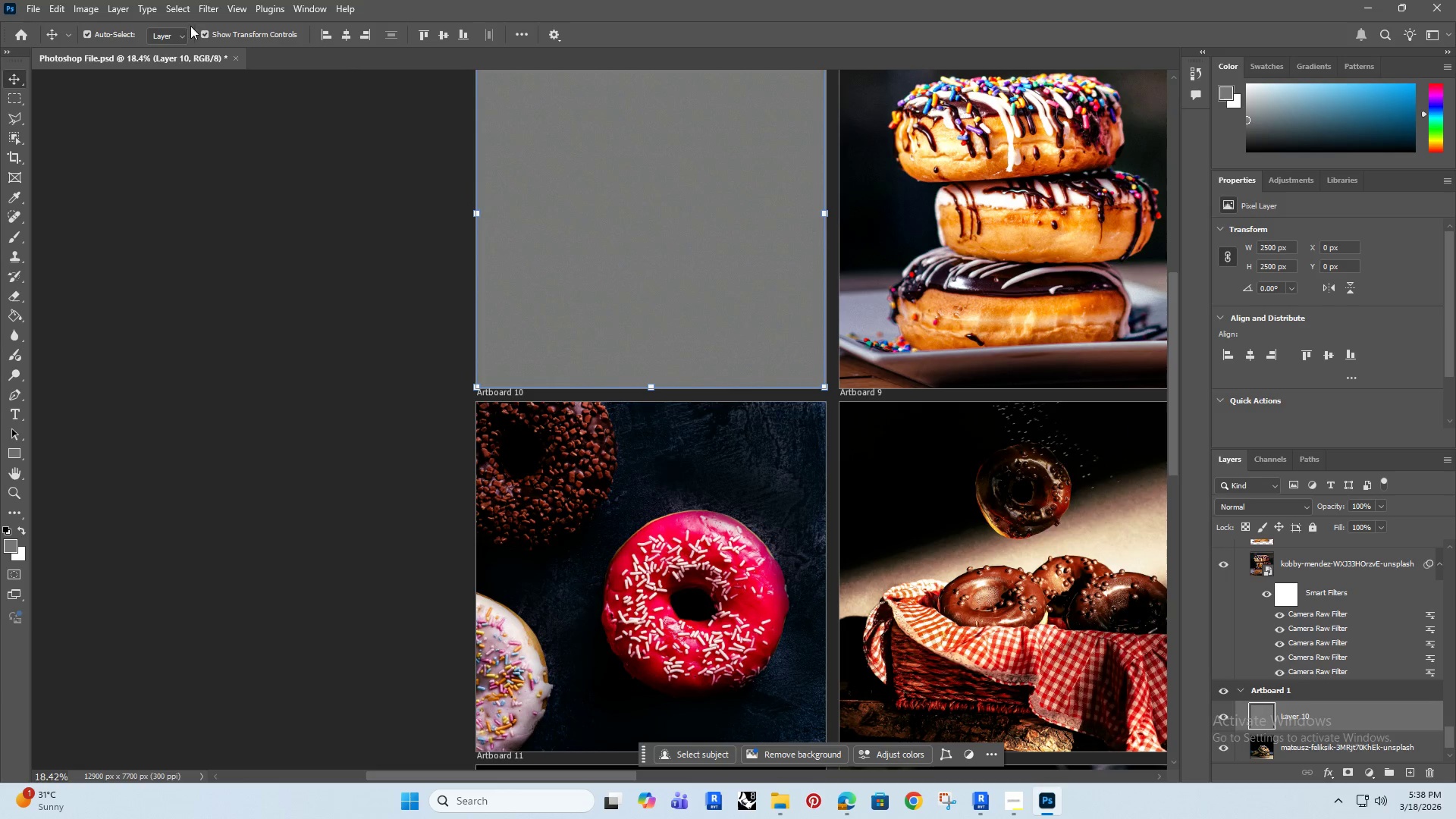 
left_click([199, 9])
 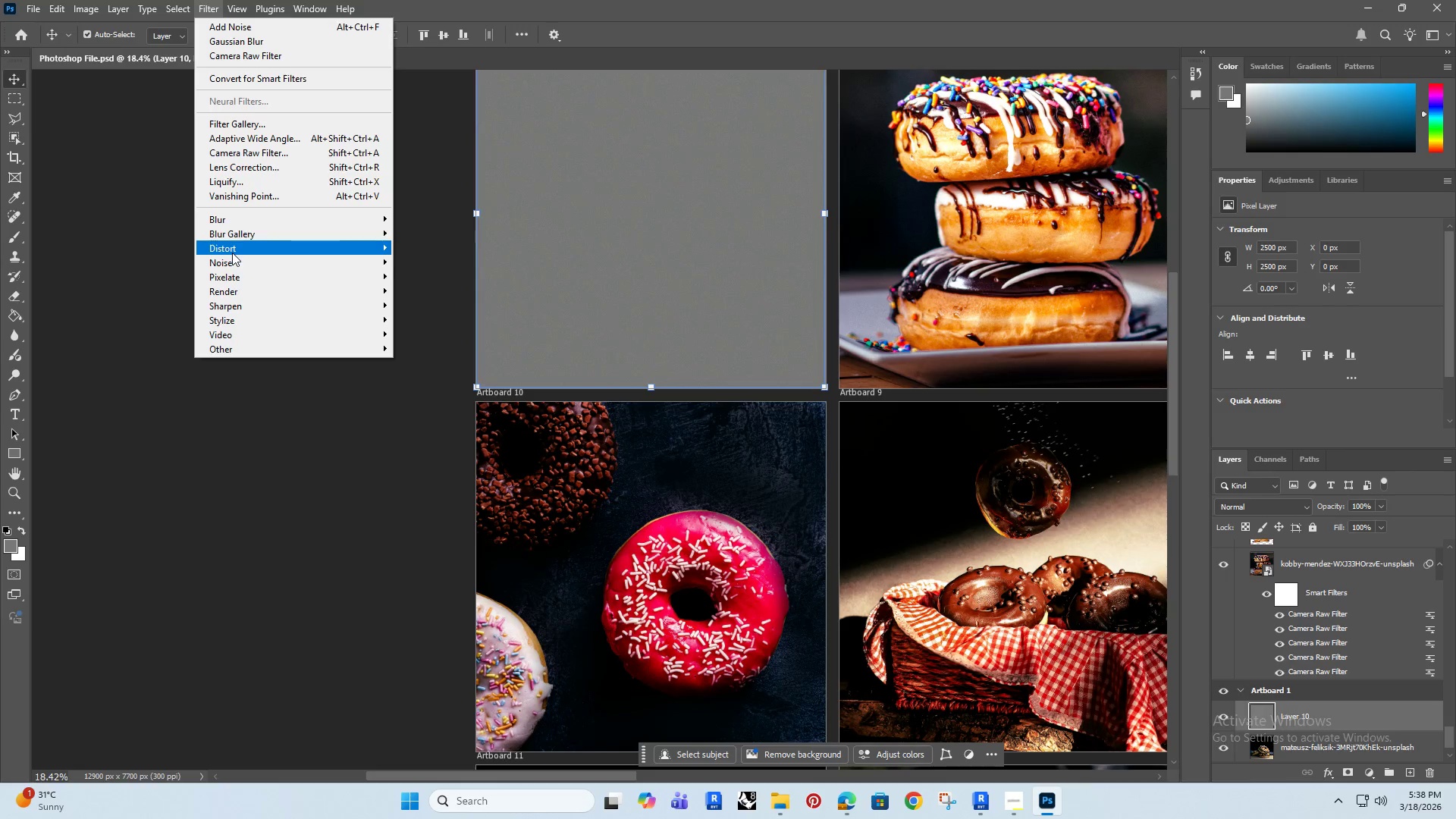 
left_click([240, 260])
 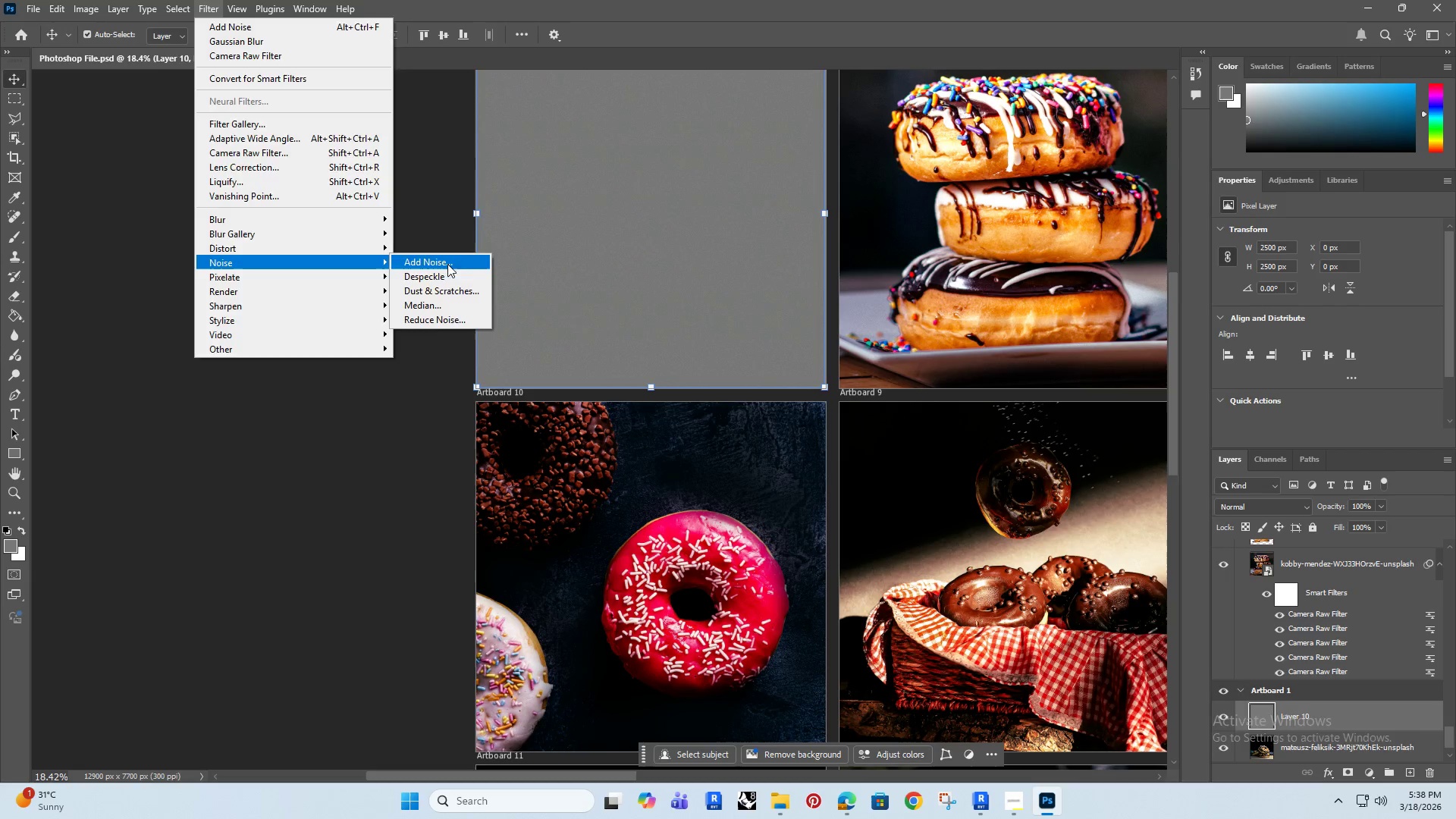 
left_click([428, 263])
 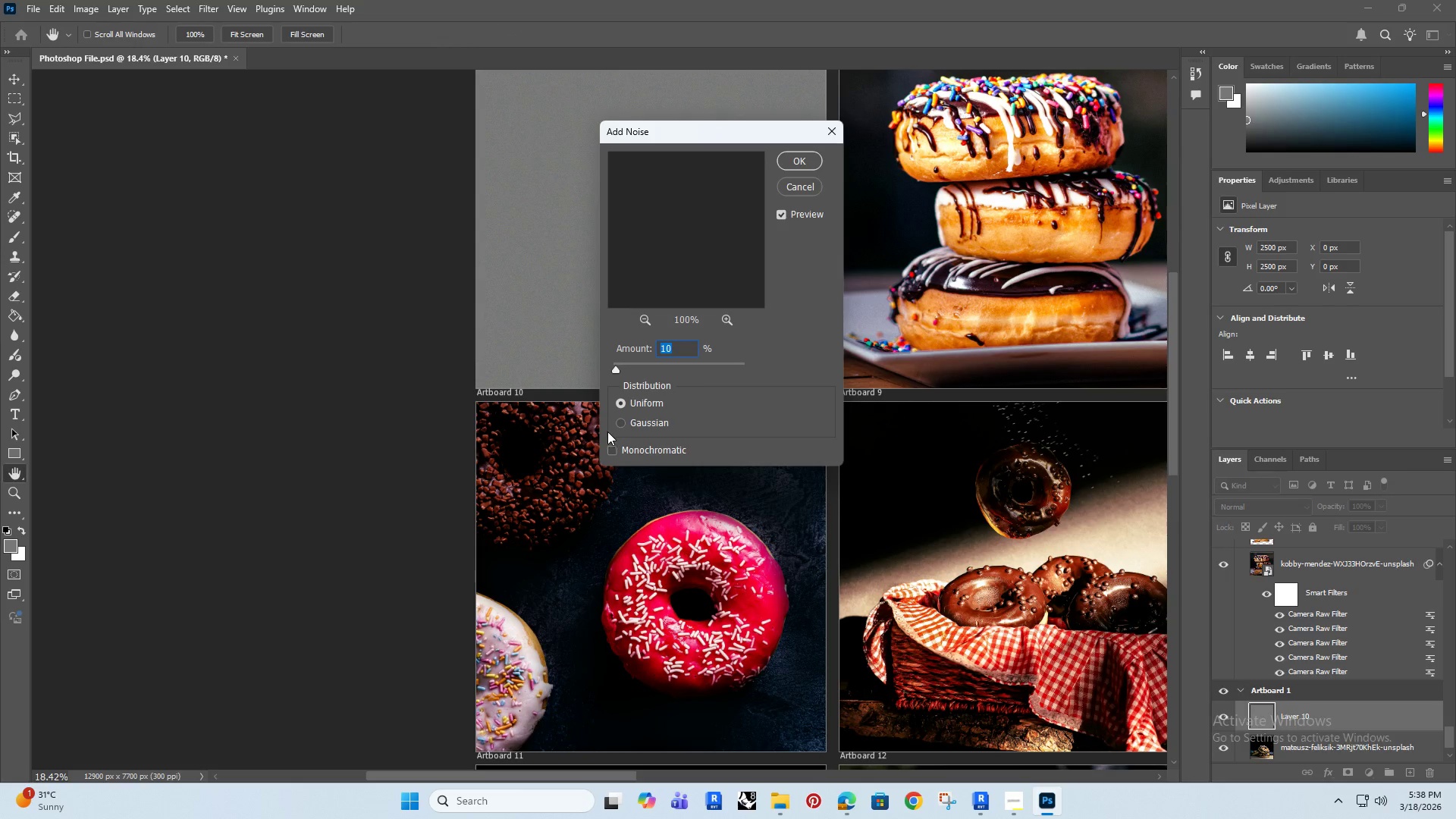 
left_click([799, 186])
 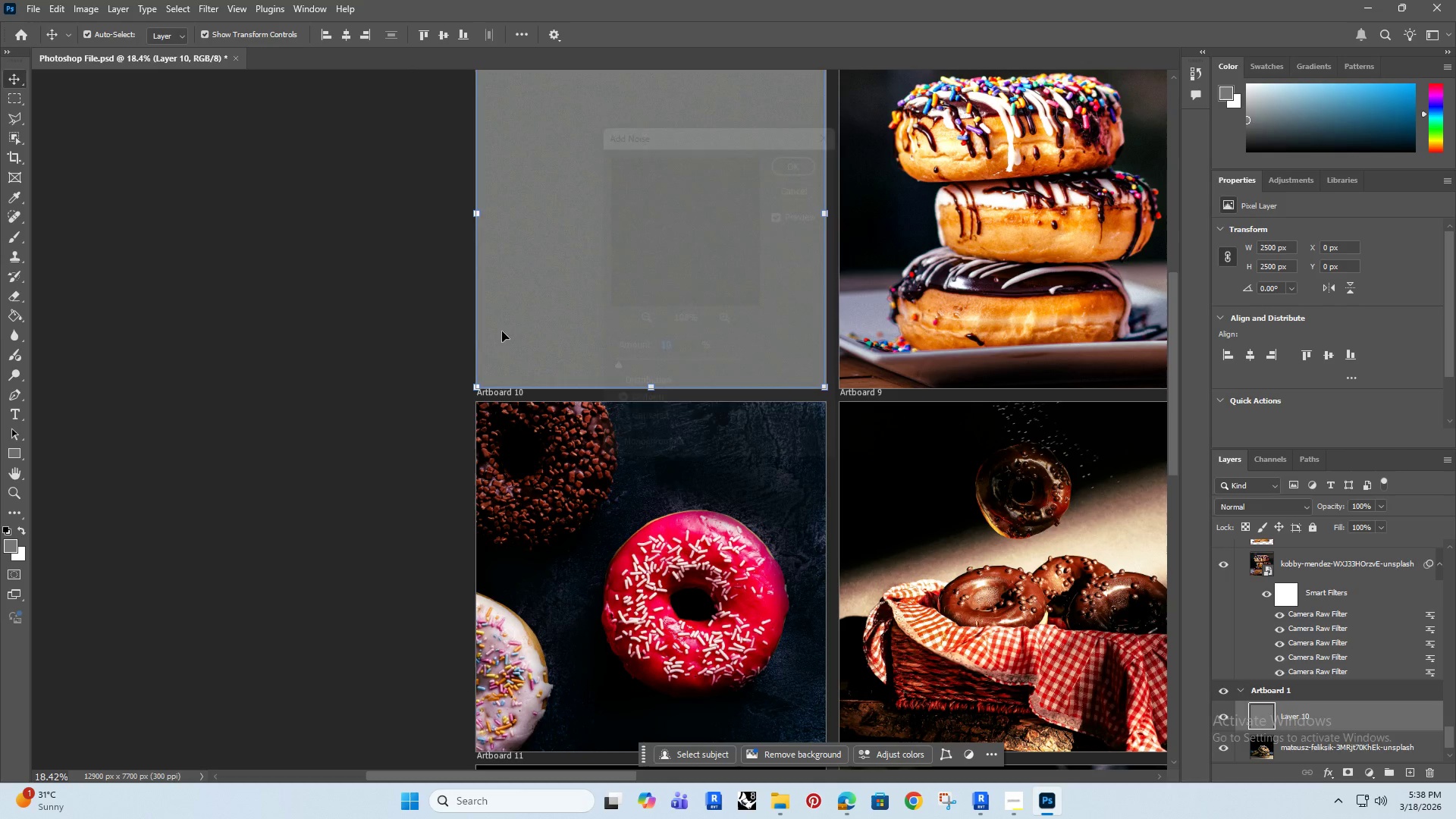 
hold_key(key=AltRight, duration=0.81)
scroll: coordinate [598, 306], scroll_direction: up, amount: 10.0
 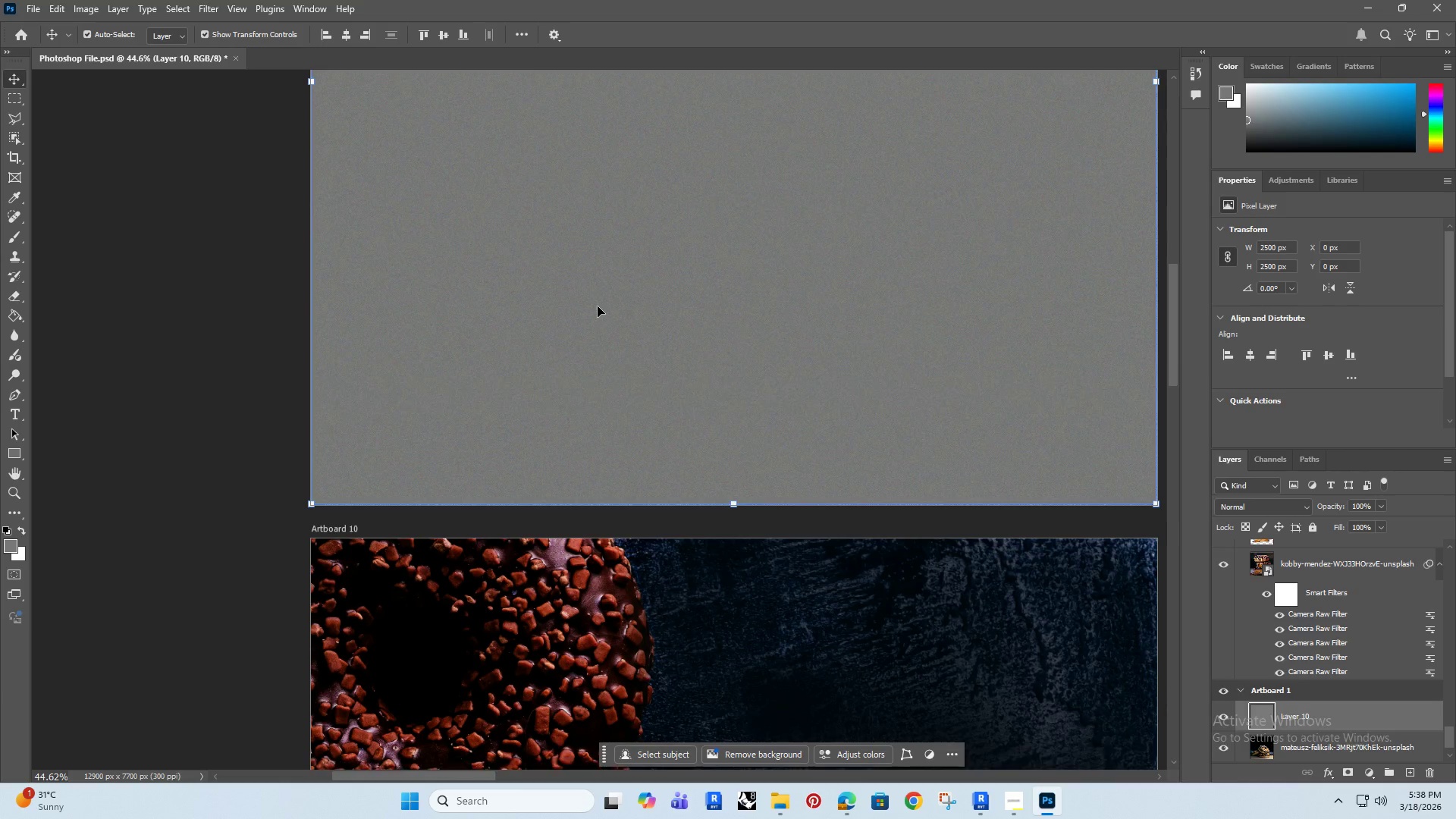 
key(Control+Z)
 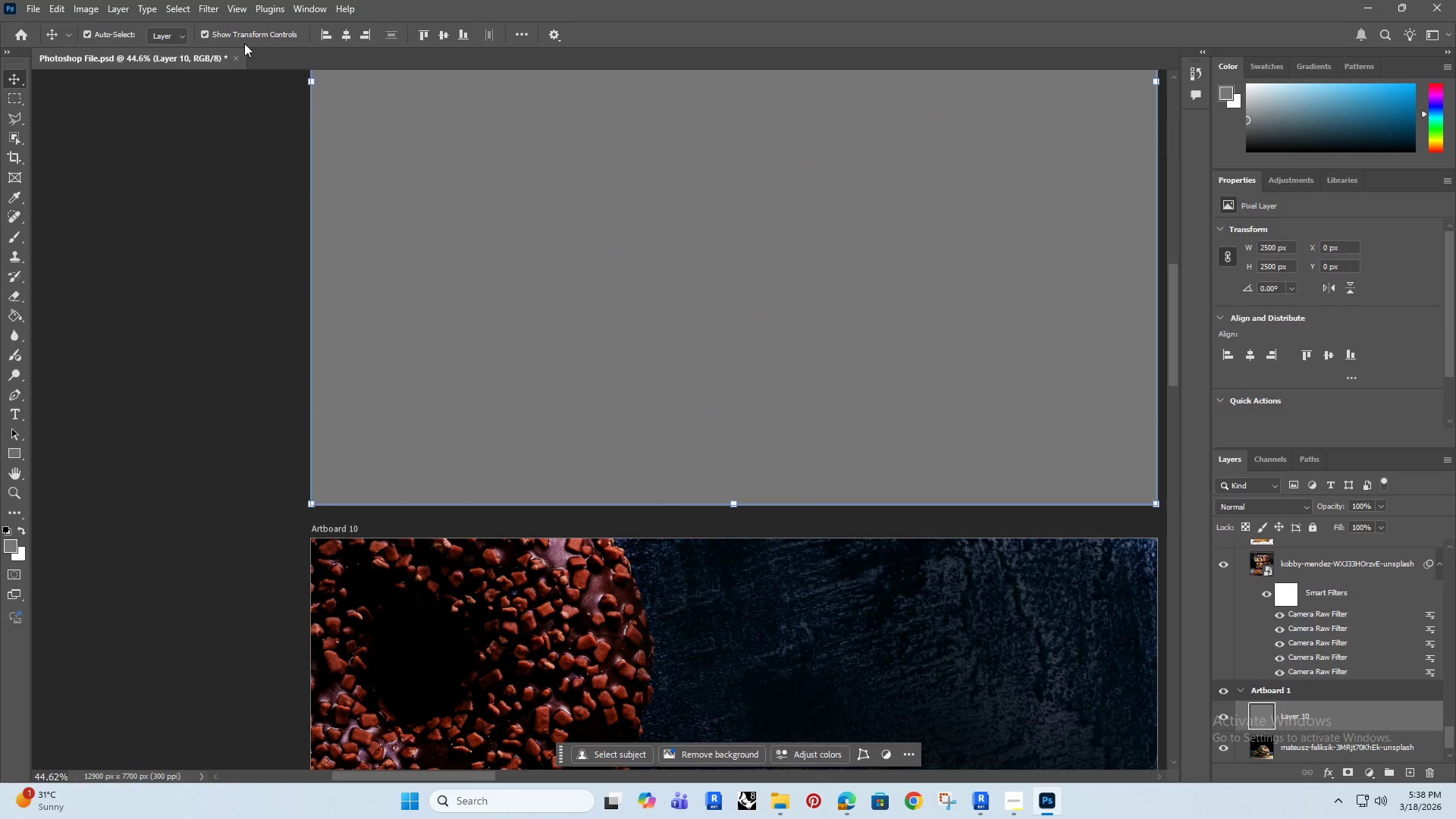 
left_click([204, 5])
 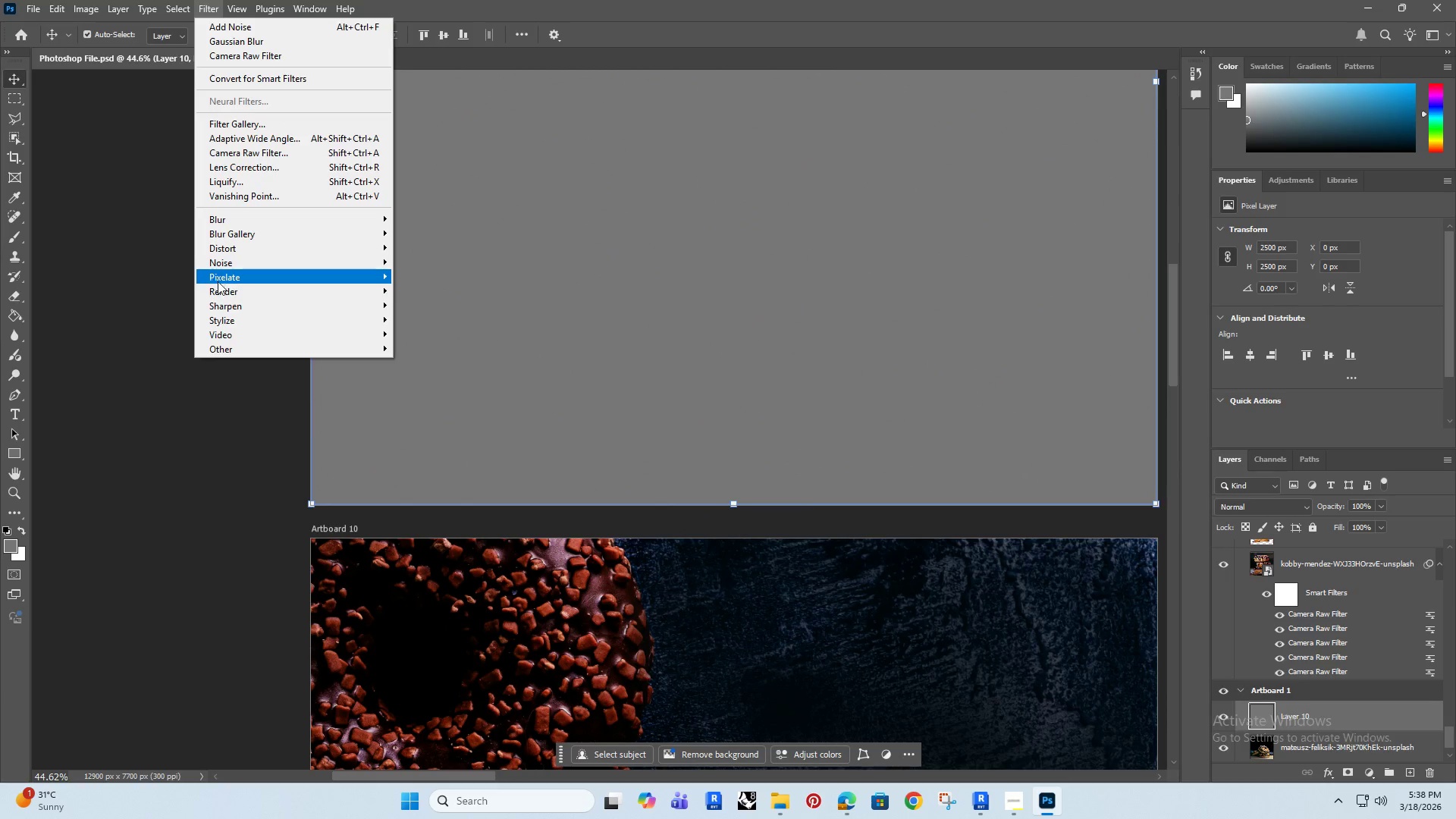 
left_click([224, 265])
 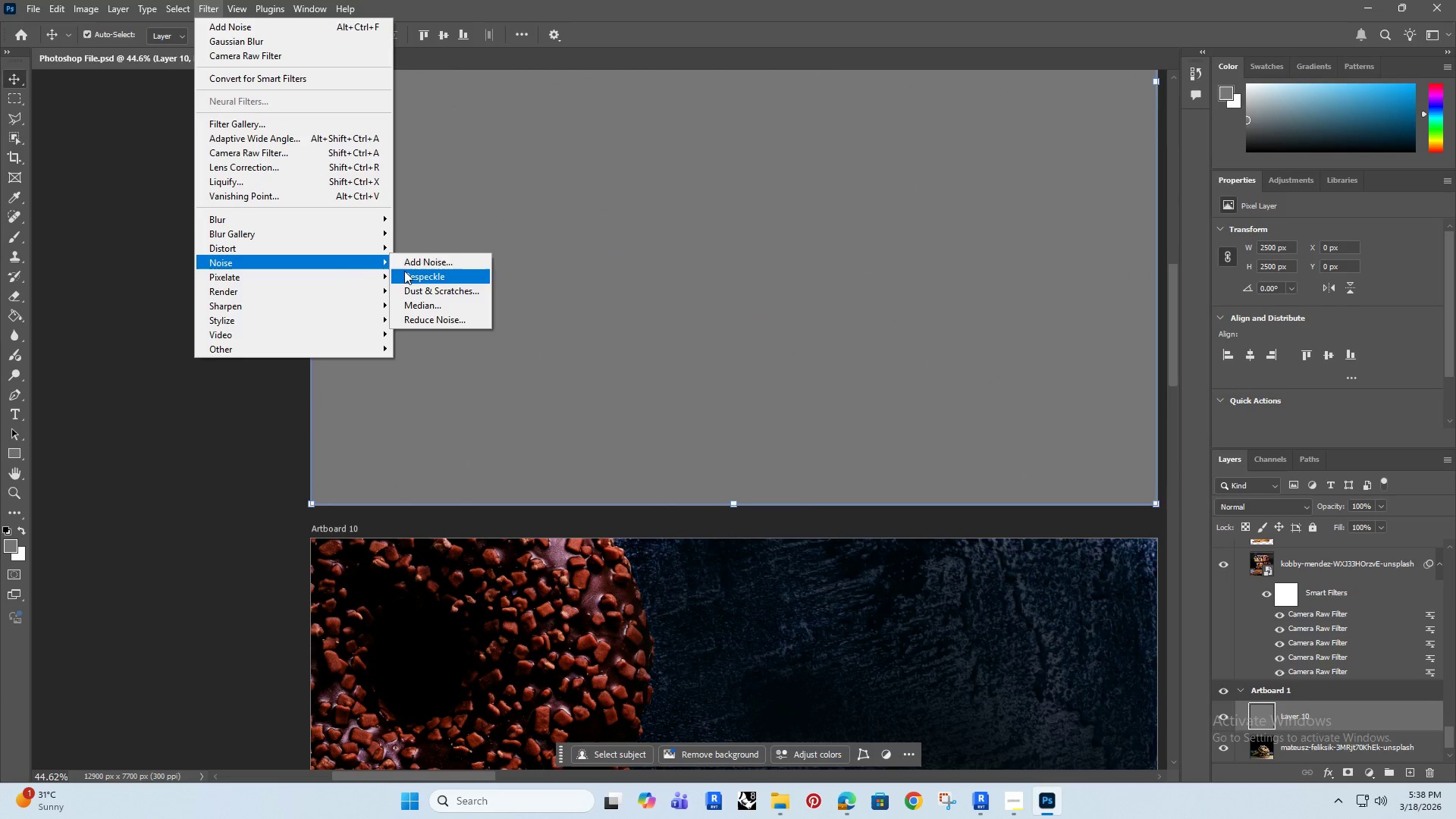 
left_click([424, 264])
 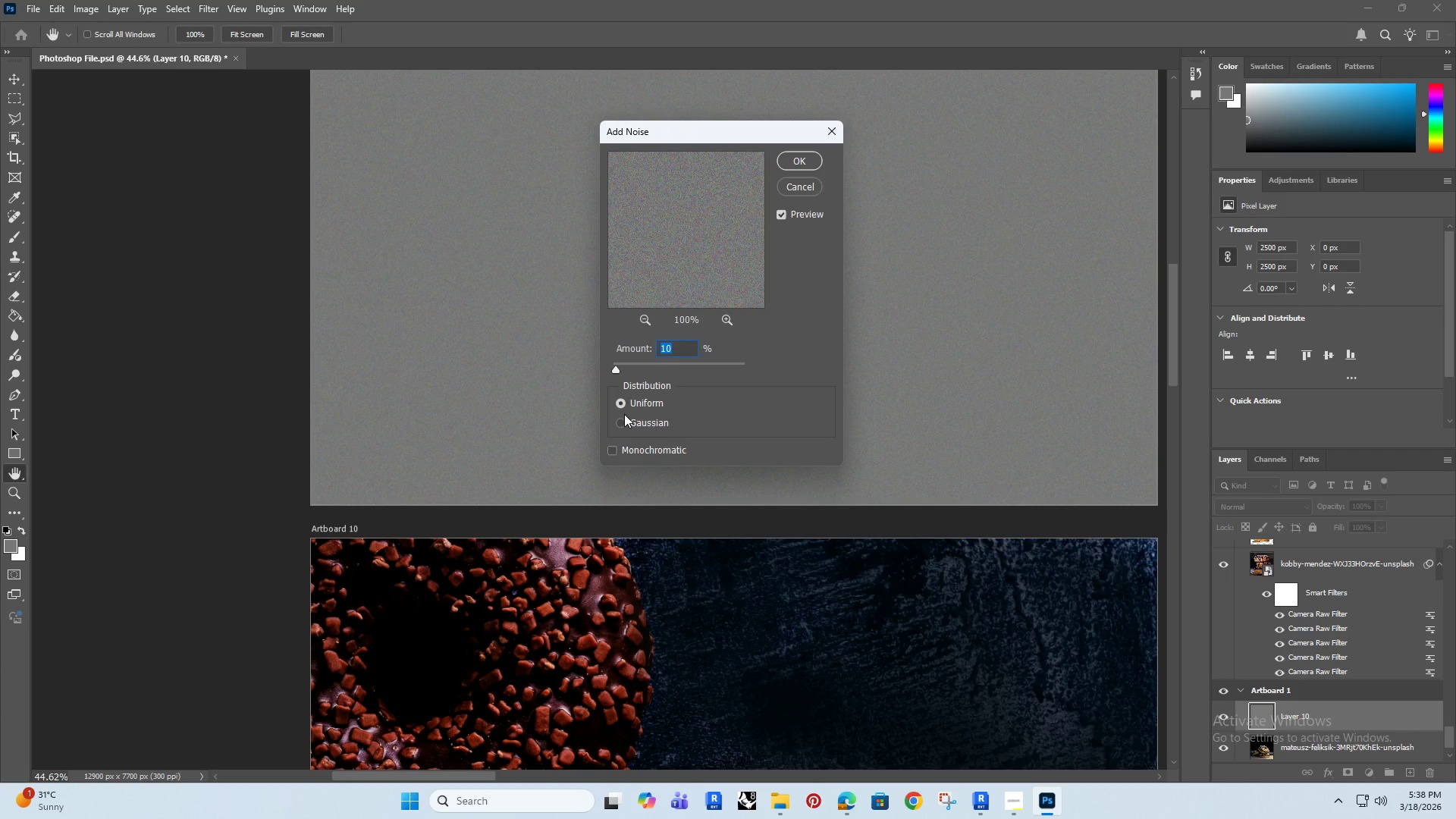 
left_click([623, 423])
 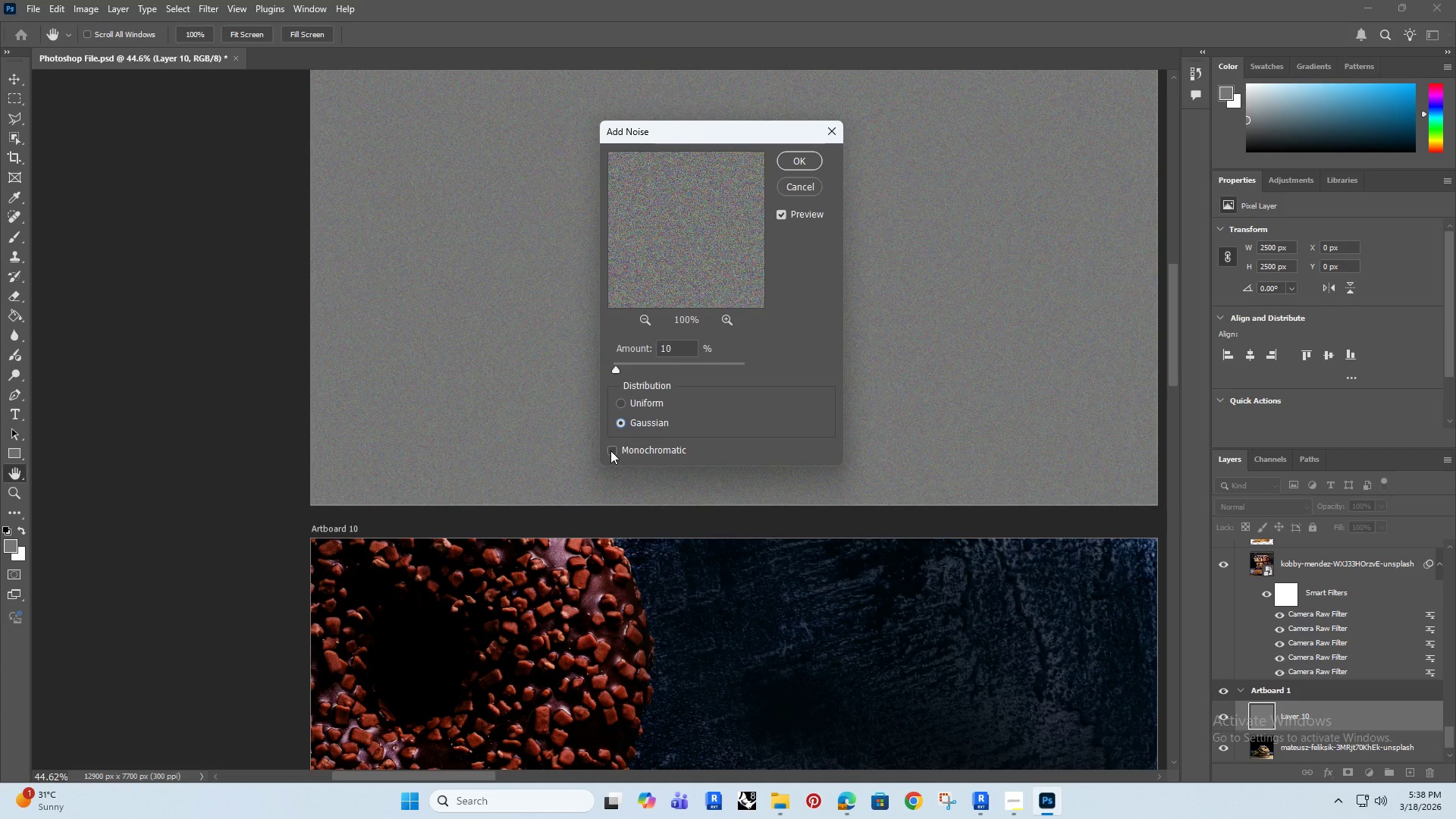 
left_click([610, 450])
 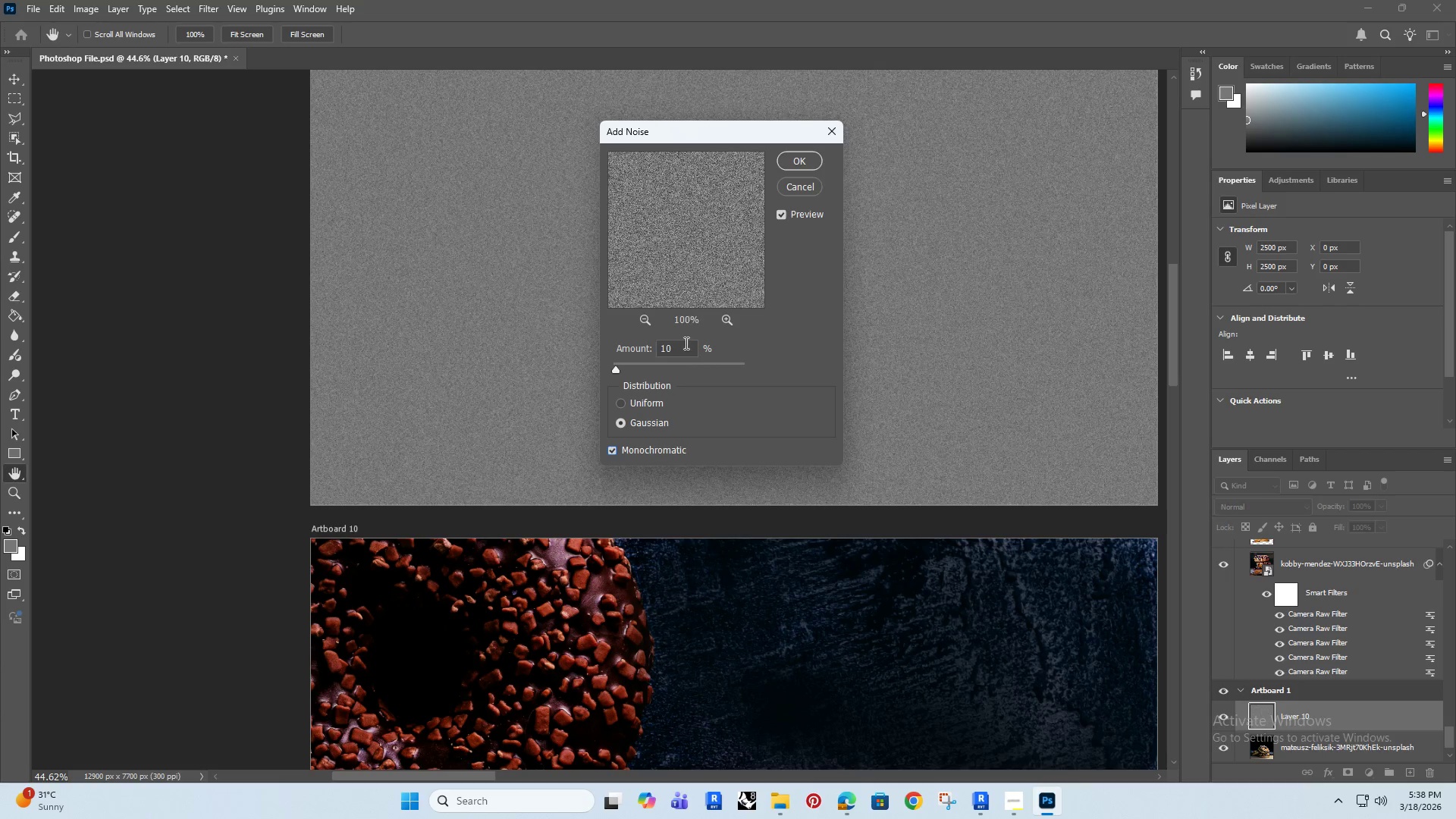 
left_click([680, 350])
 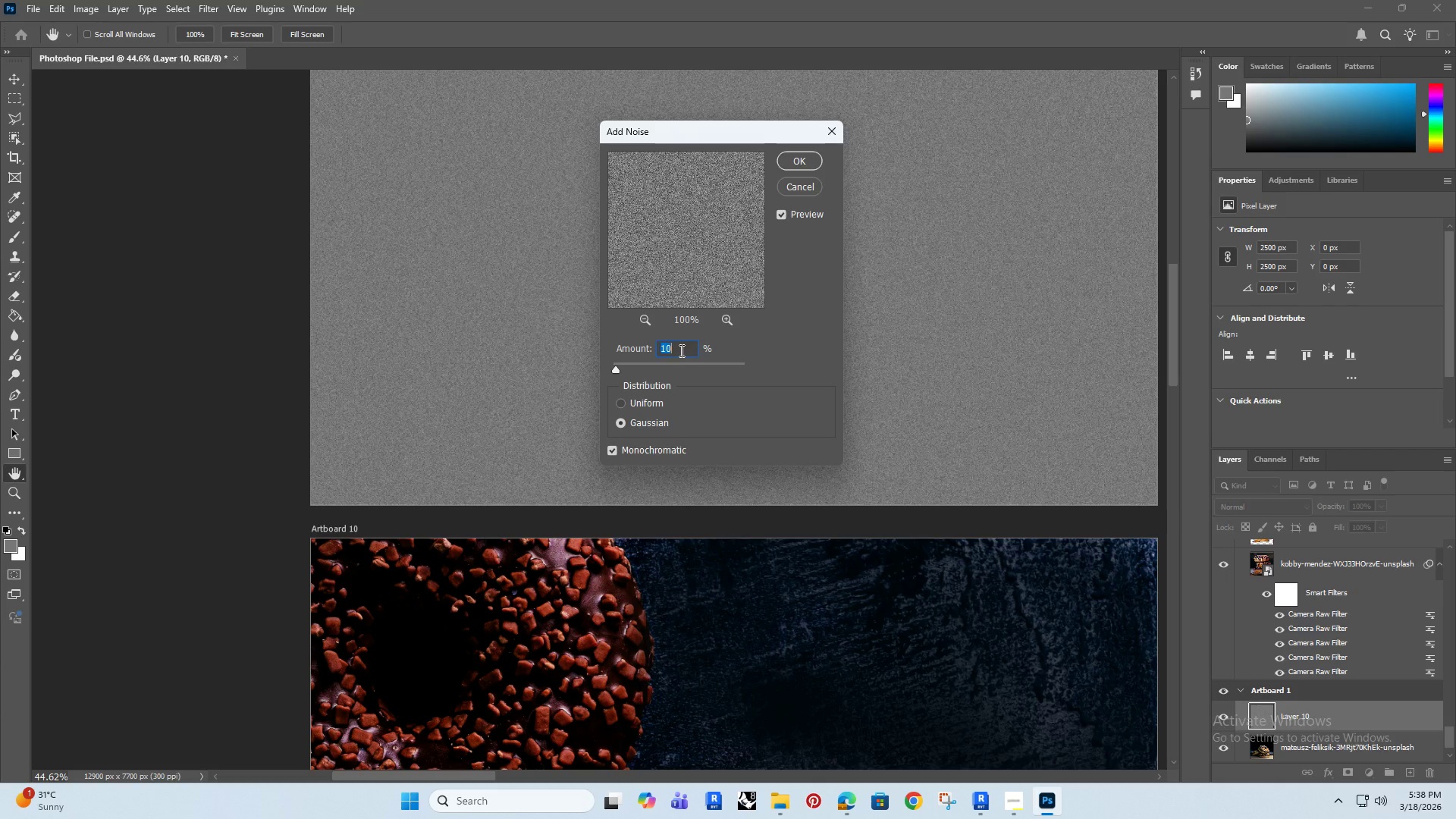 
left_click_drag(start_coordinate=[680, 350], to_coordinate=[654, 354])
 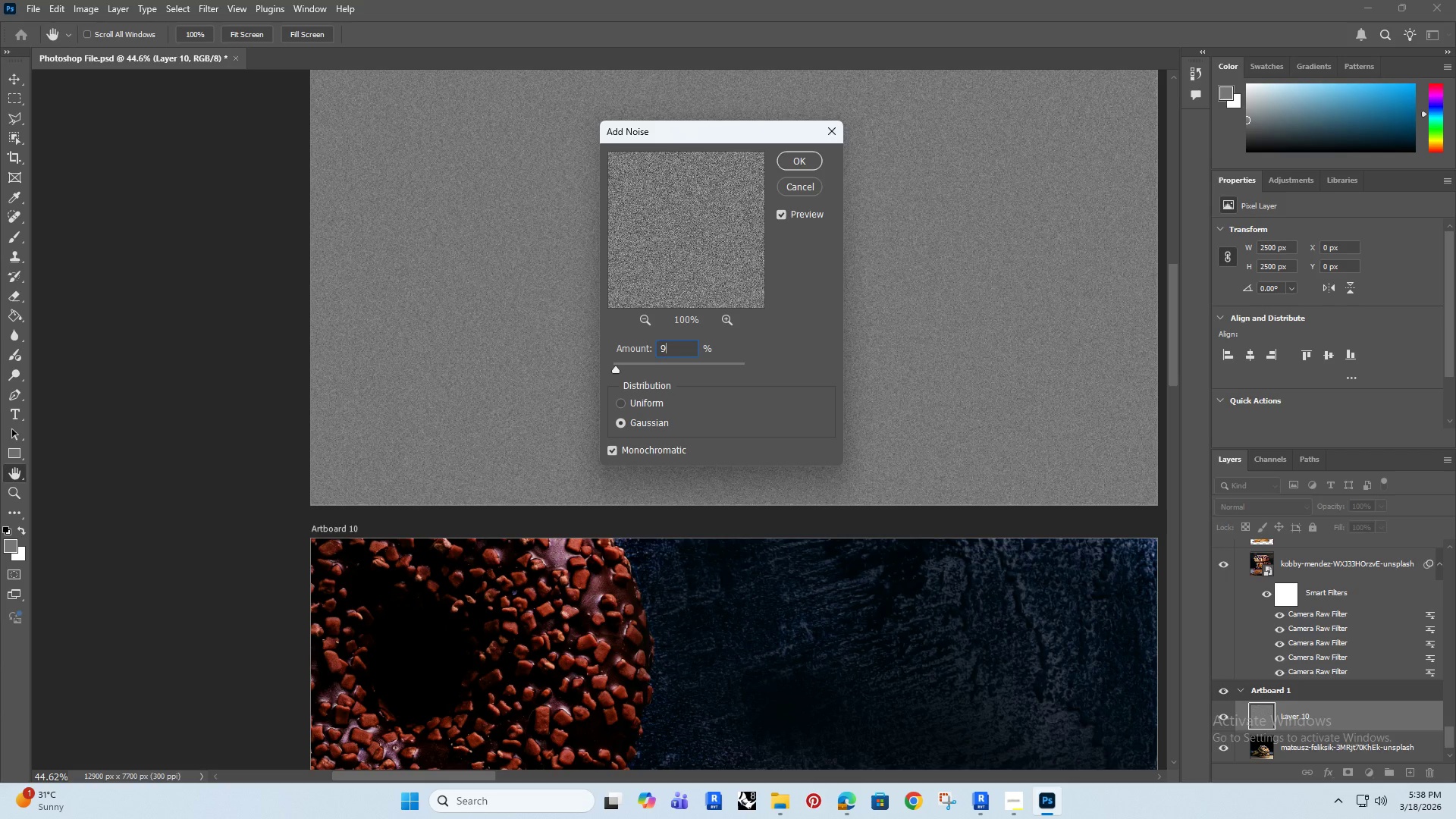 
key(9)
 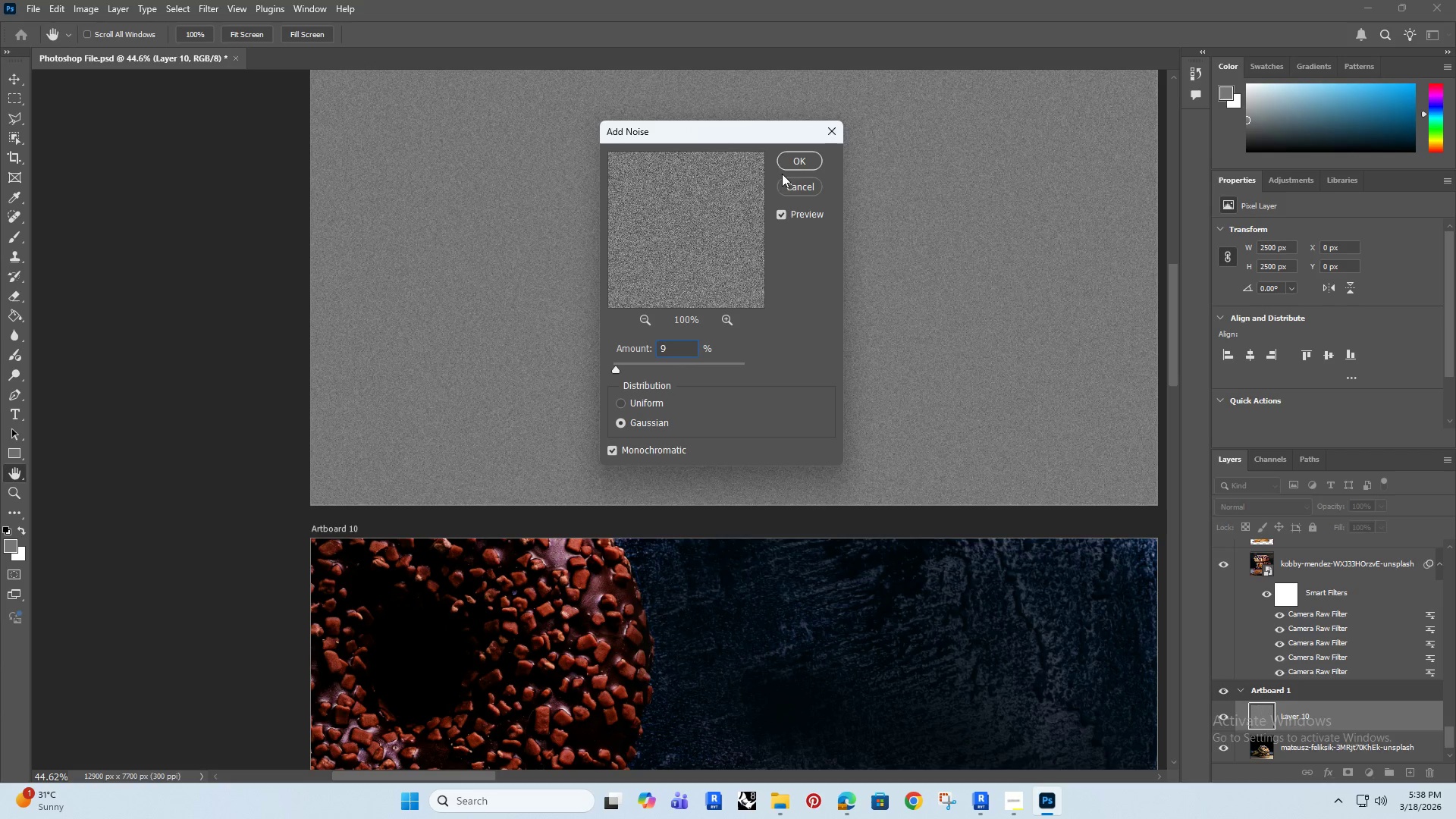 
left_click([808, 158])
 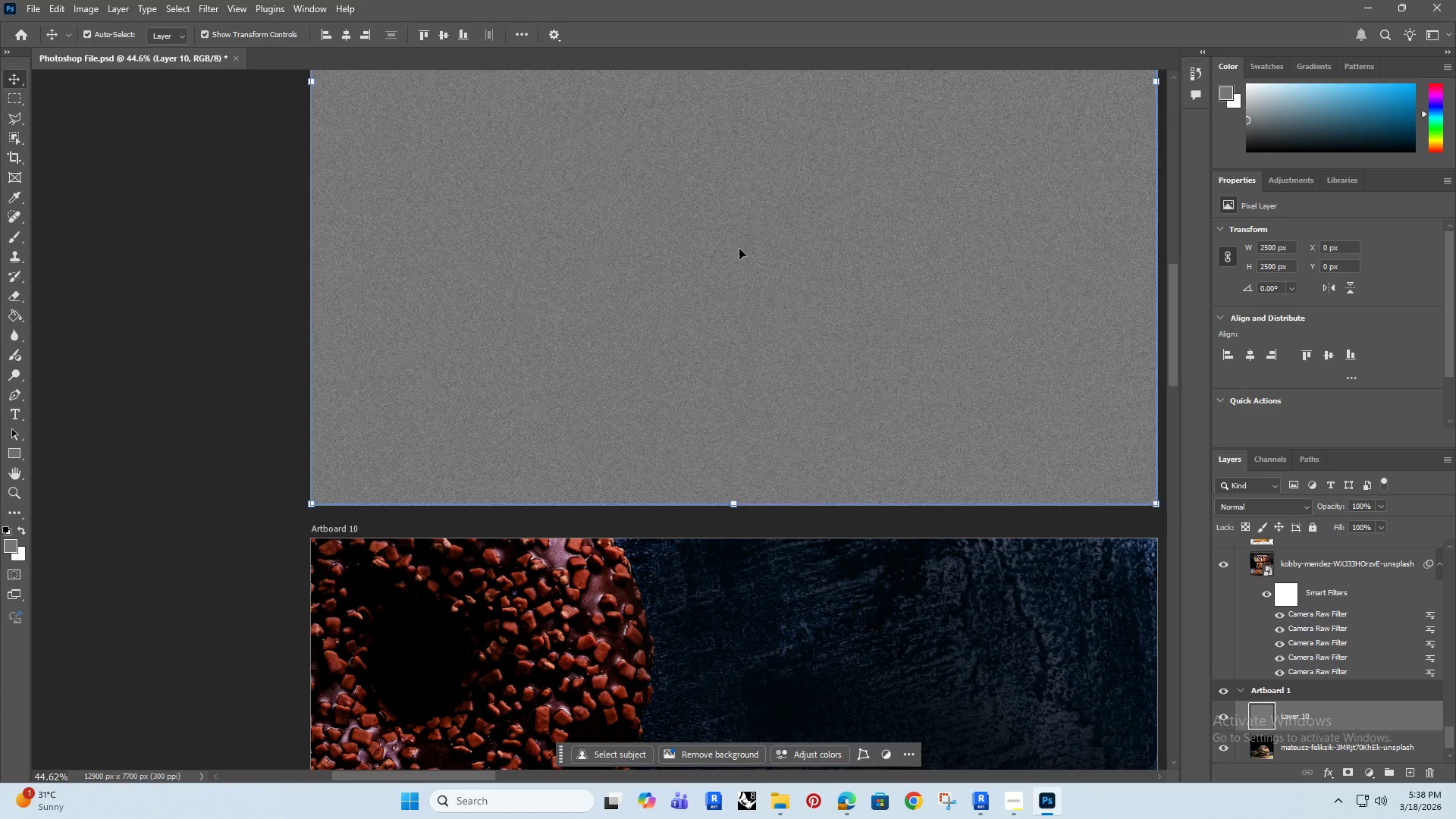 
hold_key(key=AltRight, duration=1.5)
scroll: coordinate [701, 315], scroll_direction: down, amount: 5.0
 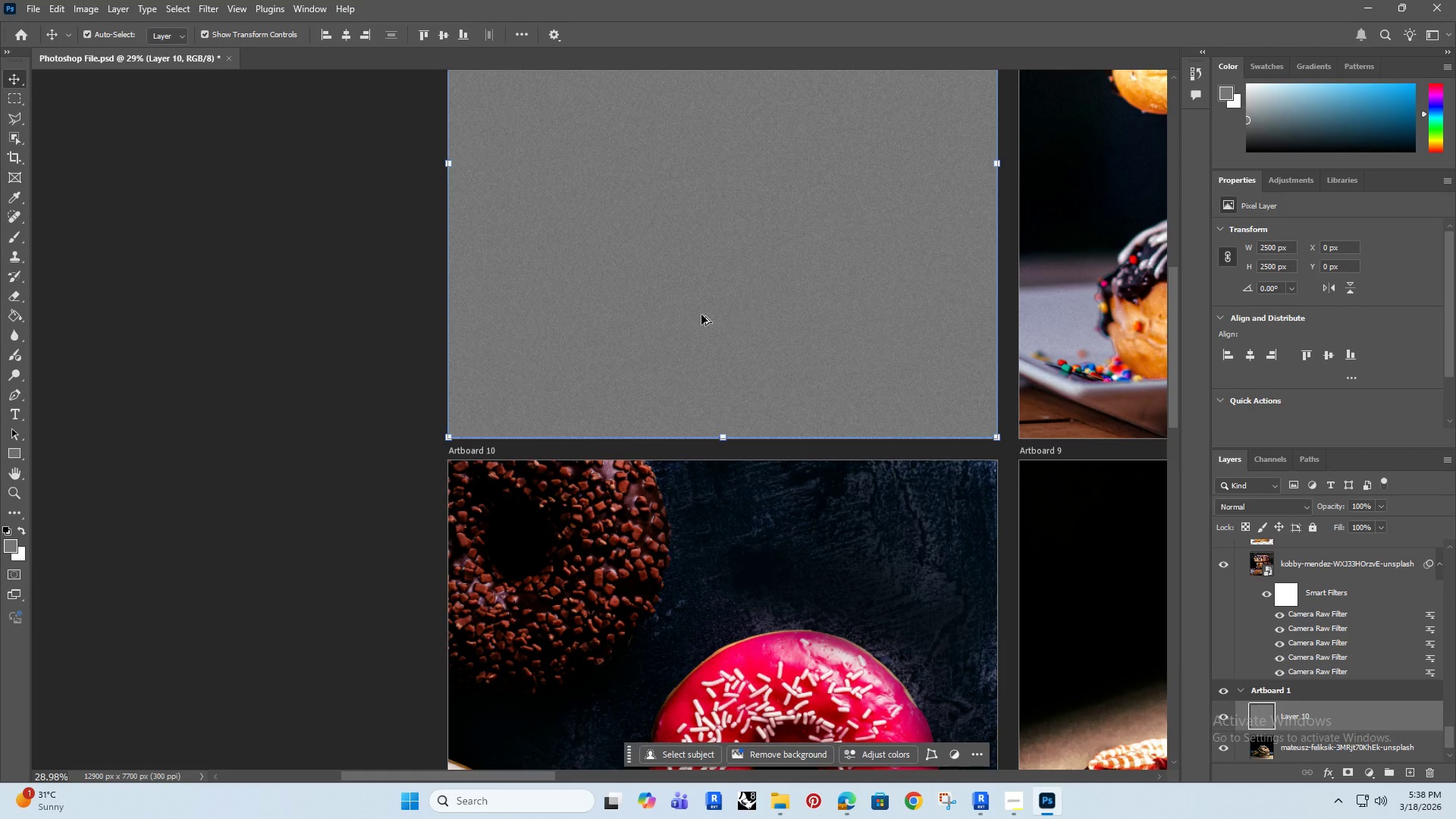 
hold_key(key=AltRight, duration=1.08)
scroll: coordinate [704, 325], scroll_direction: down, amount: 5.0
 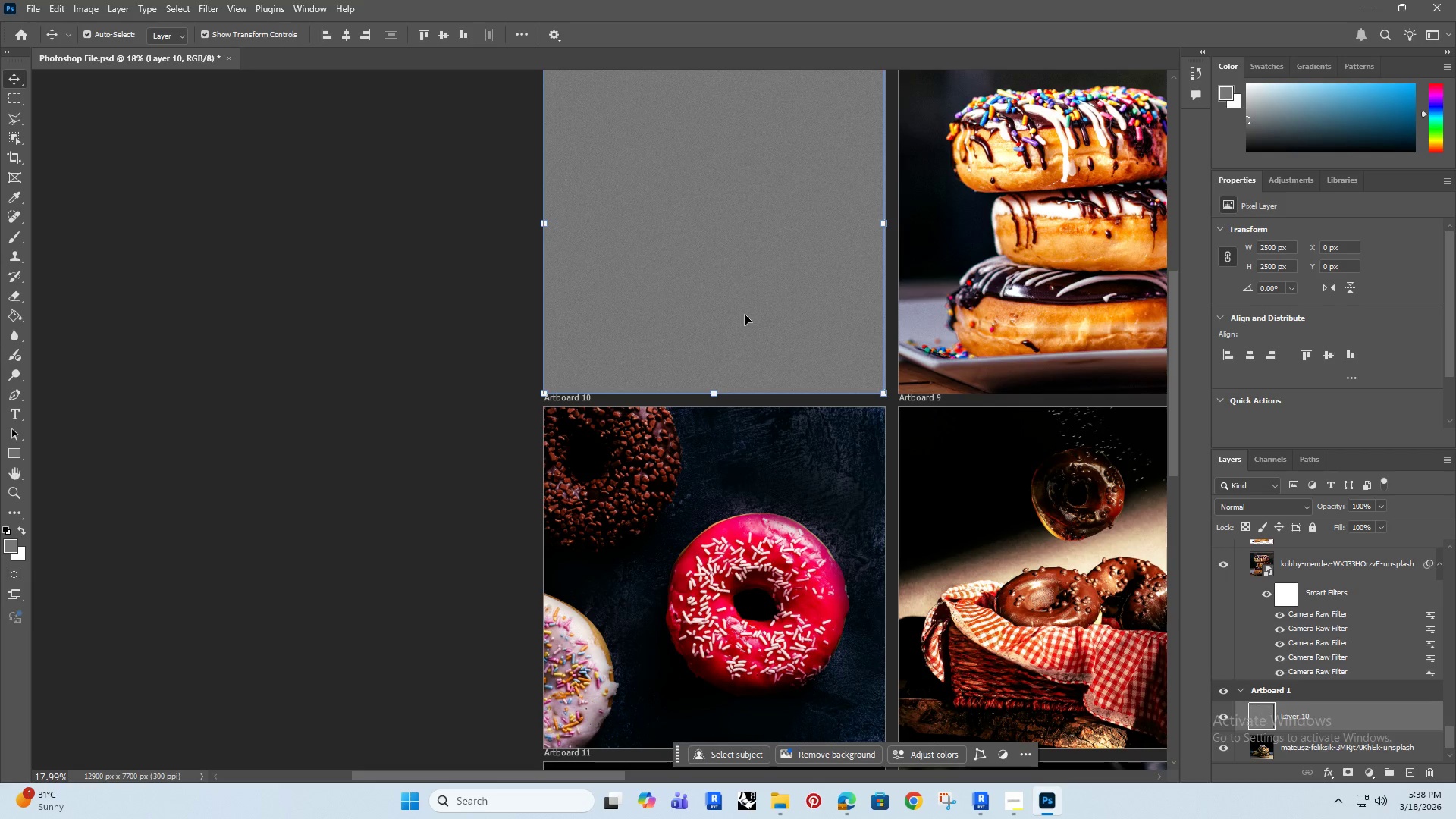 
hold_key(key=AltRight, duration=0.31)
 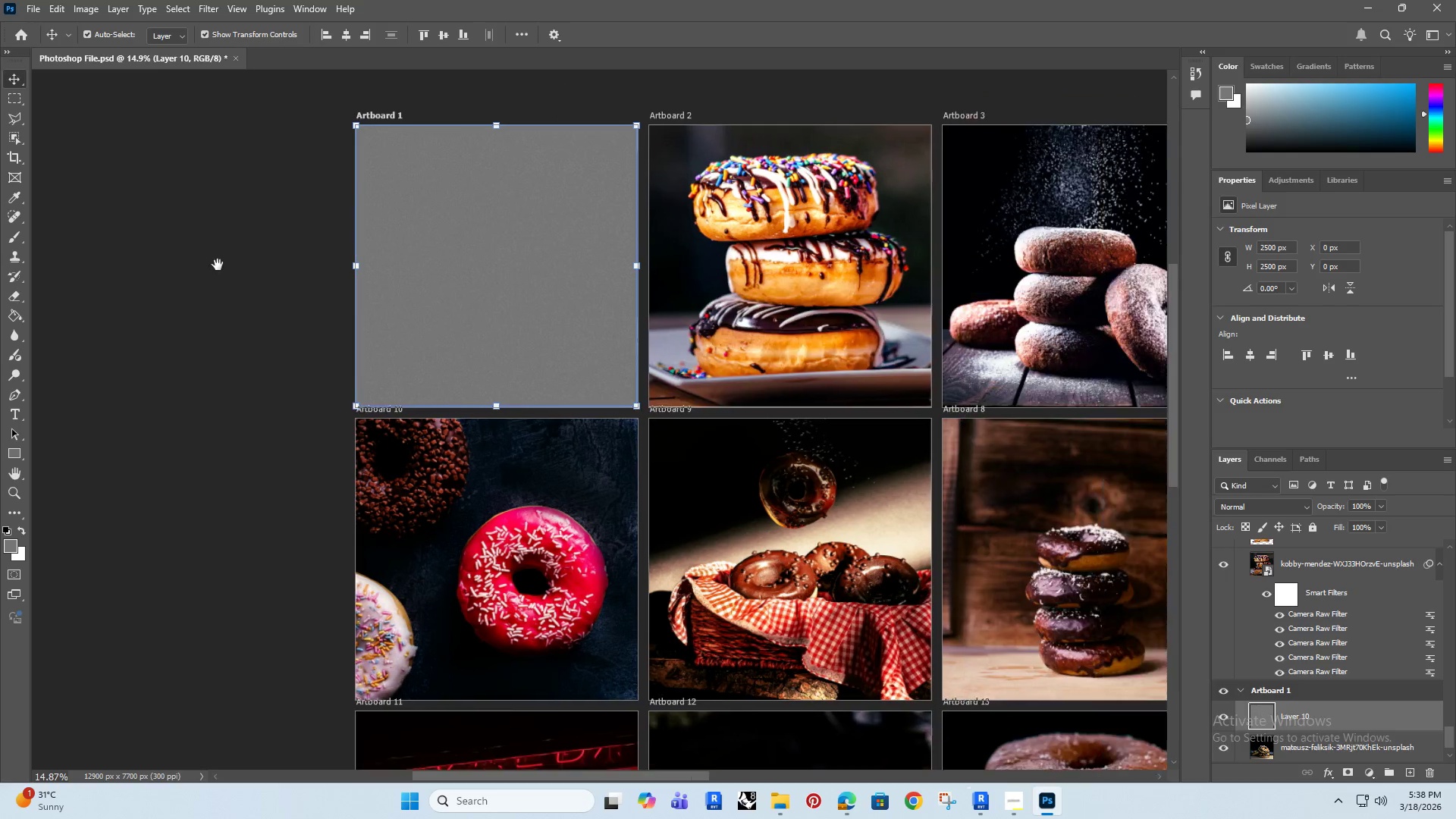 
hold_key(key=Space, duration=0.66)
 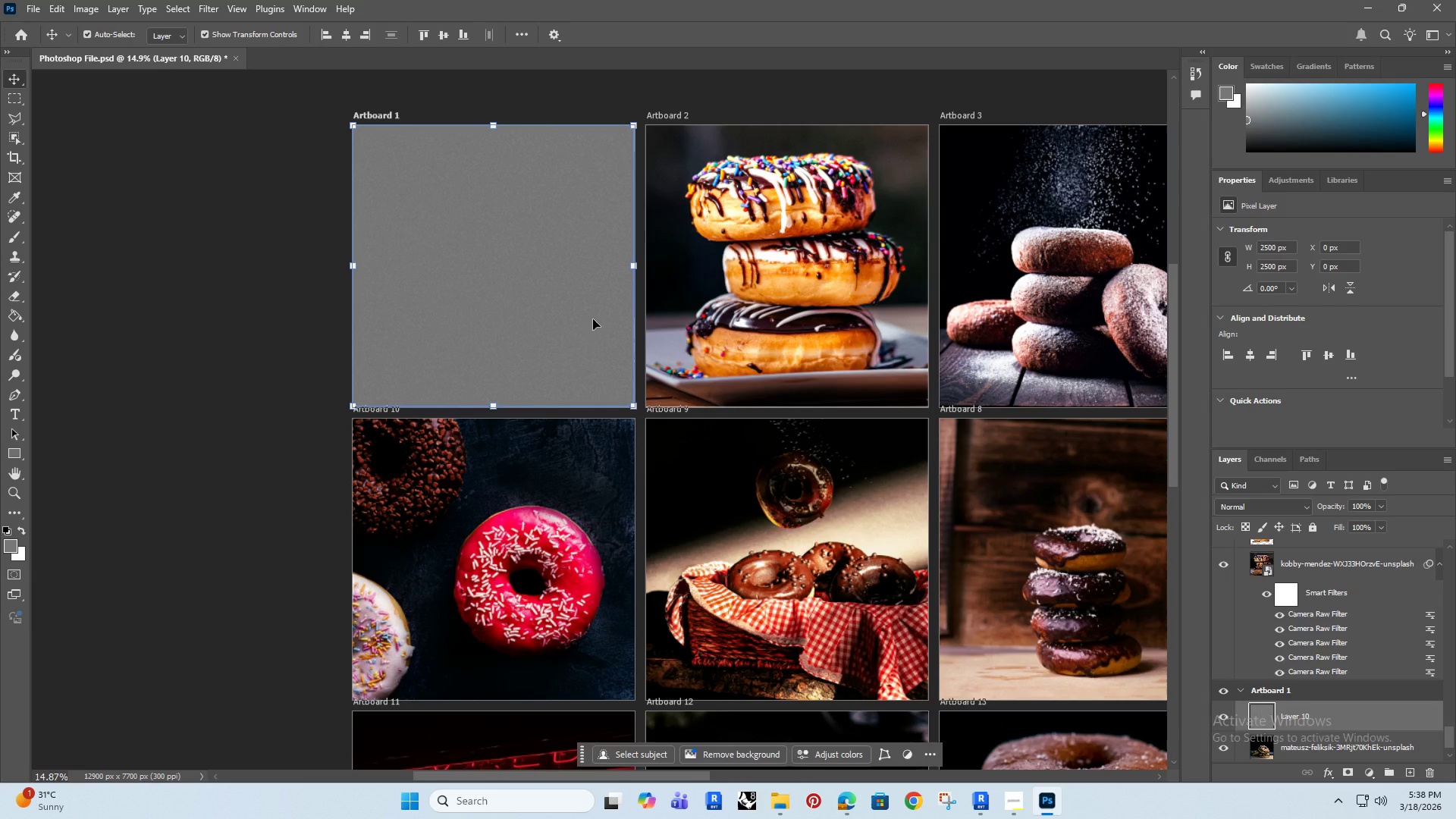 
left_click_drag(start_coordinate=[441, 237], to_coordinate=[215, 265])
 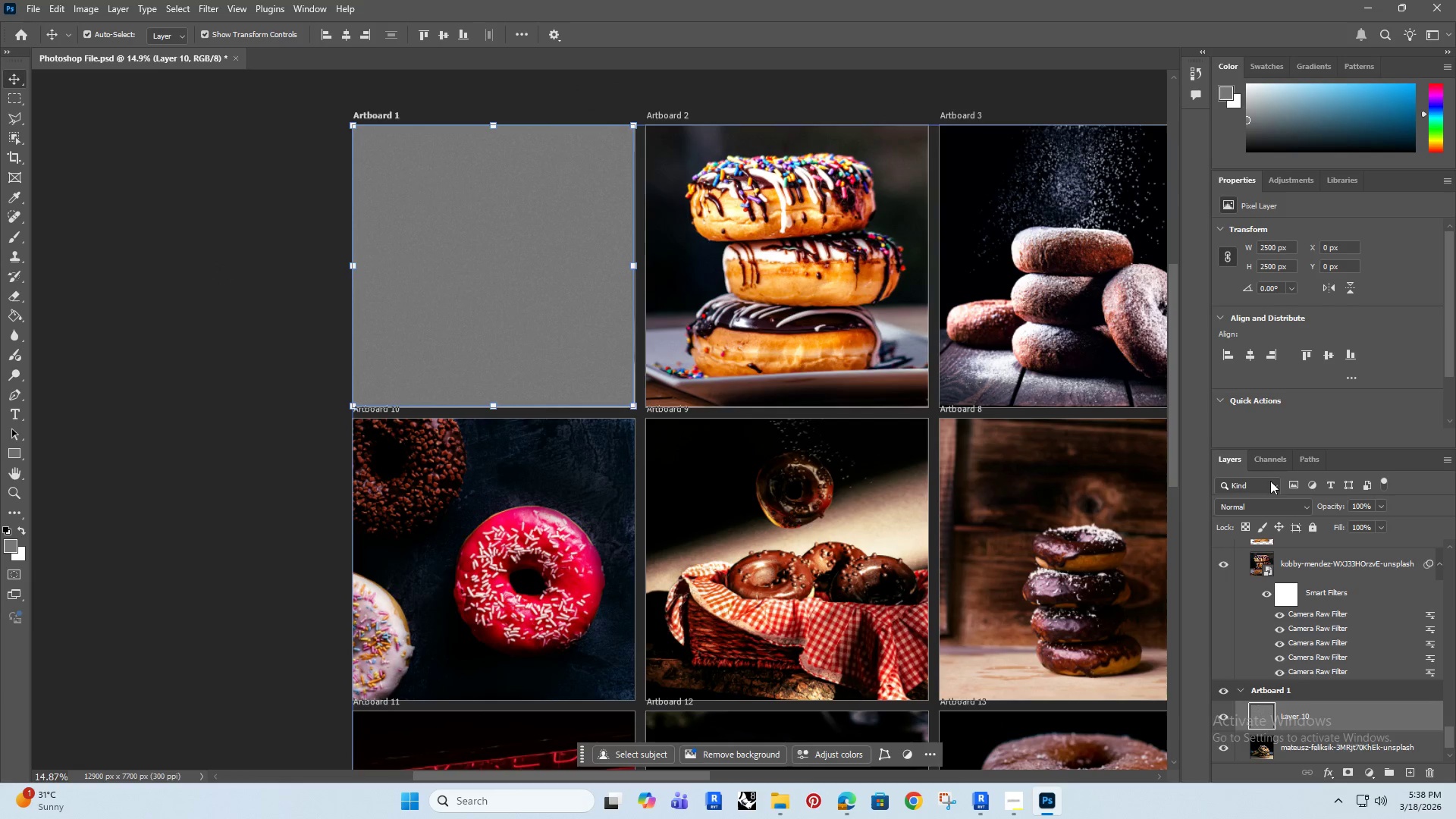 
scroll: coordinate [739, 313], scroll_direction: down, amount: 2.0
 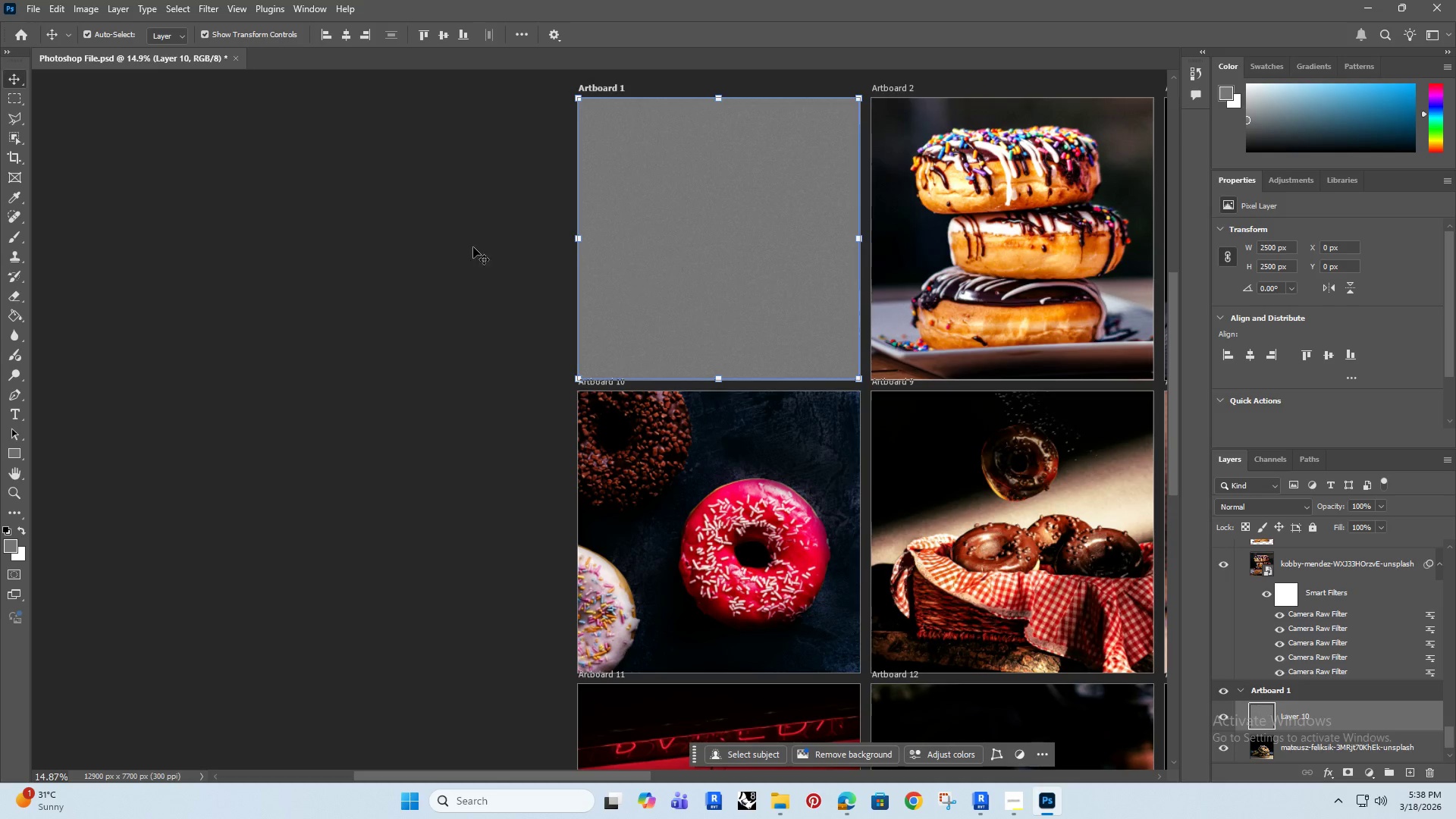 
left_click([1259, 506])
 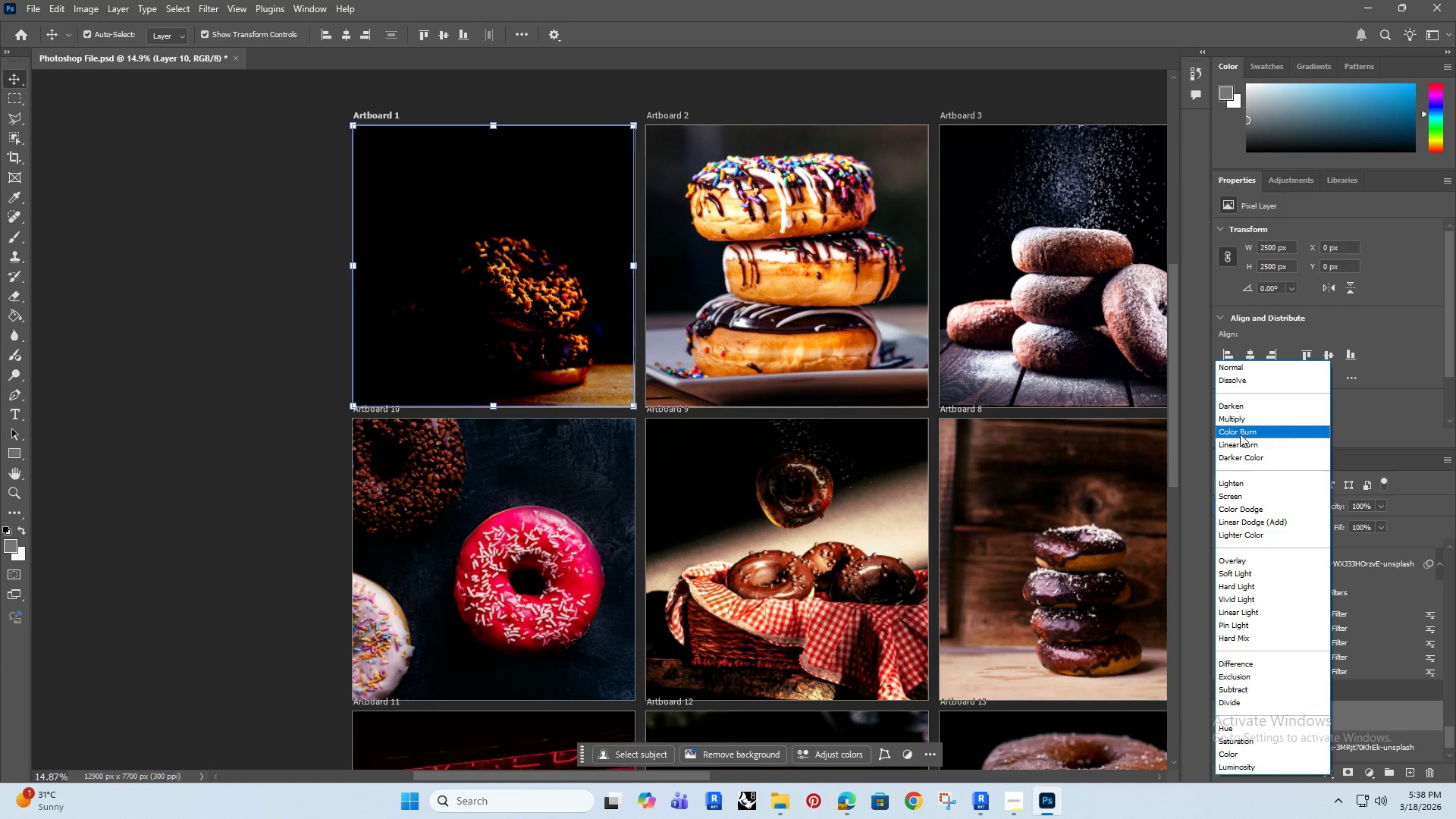 
wait(12.42)
 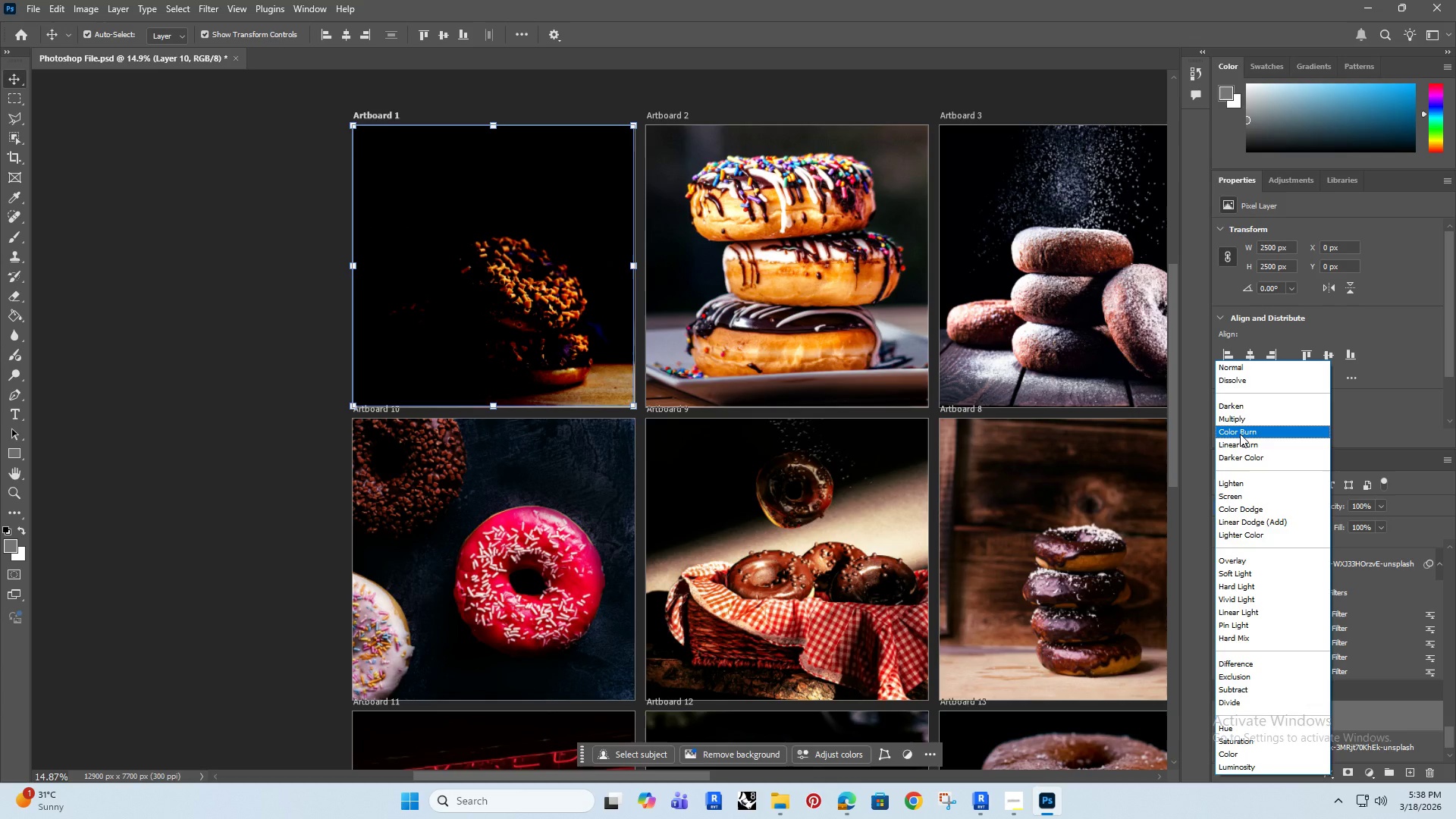 
left_click([1235, 561])
 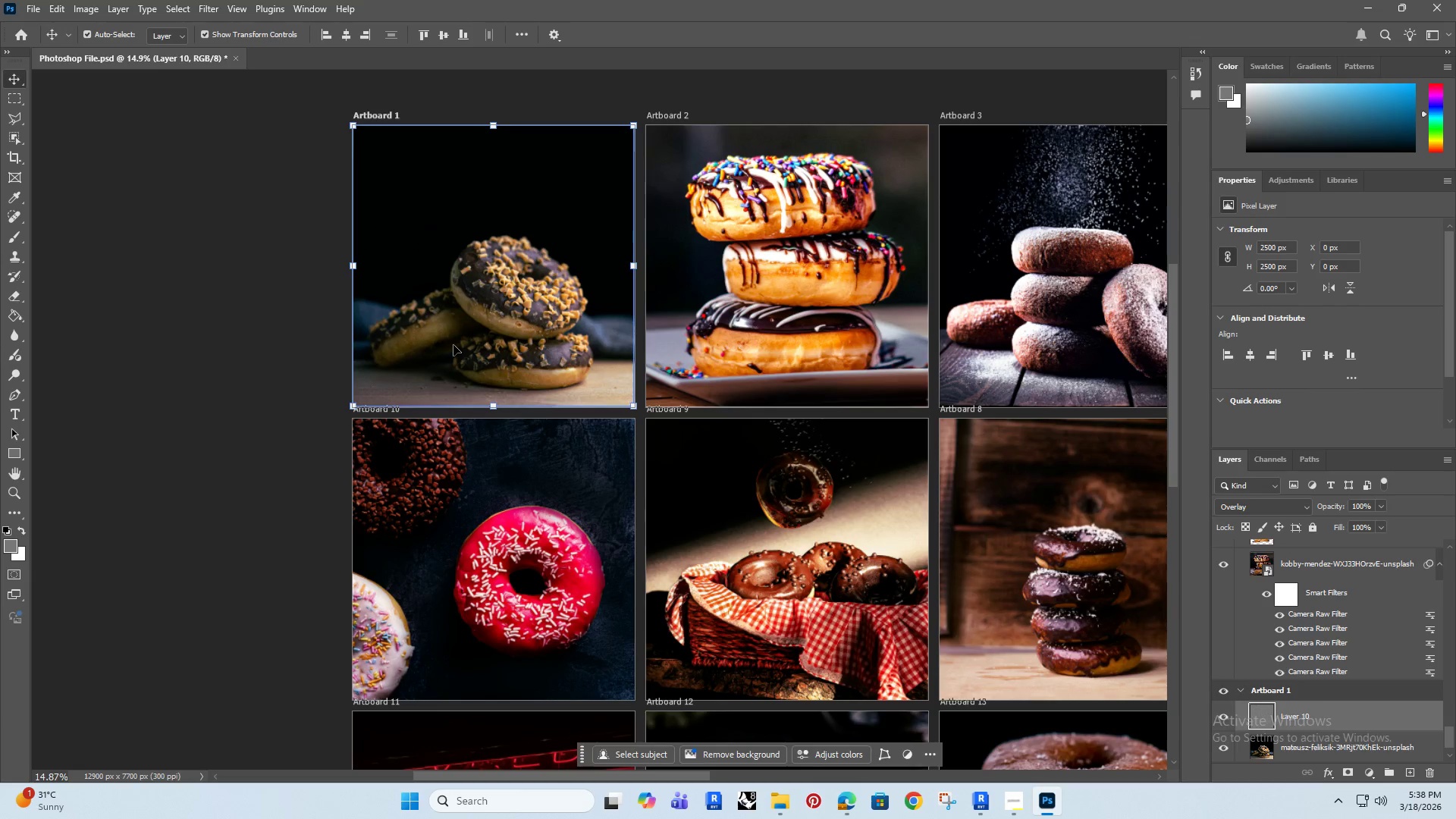 
hold_key(key=AltRight, duration=1.34)
scroll: coordinate [460, 331], scroll_direction: up, amount: 13.0
 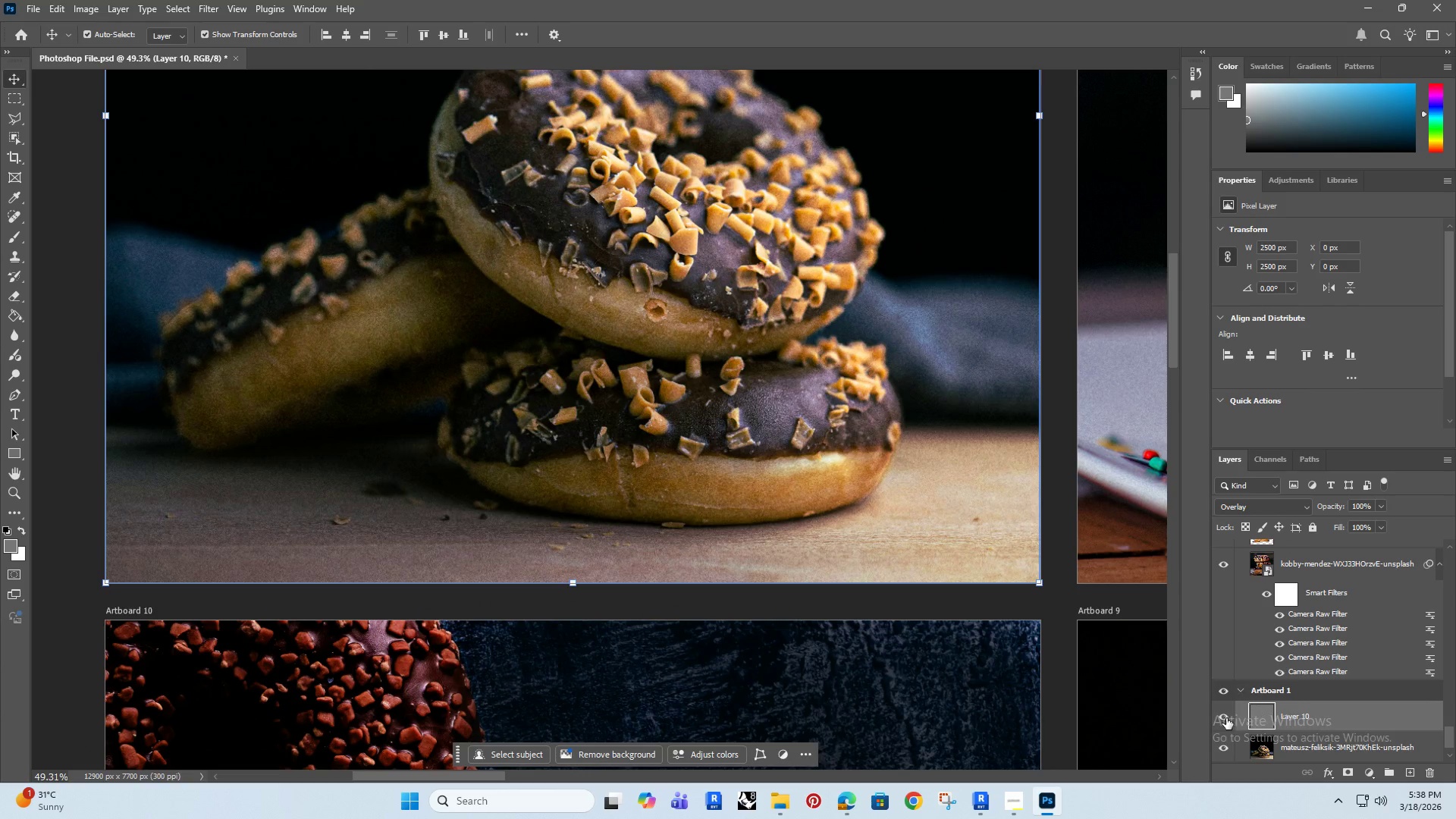 
left_click([1223, 717])
 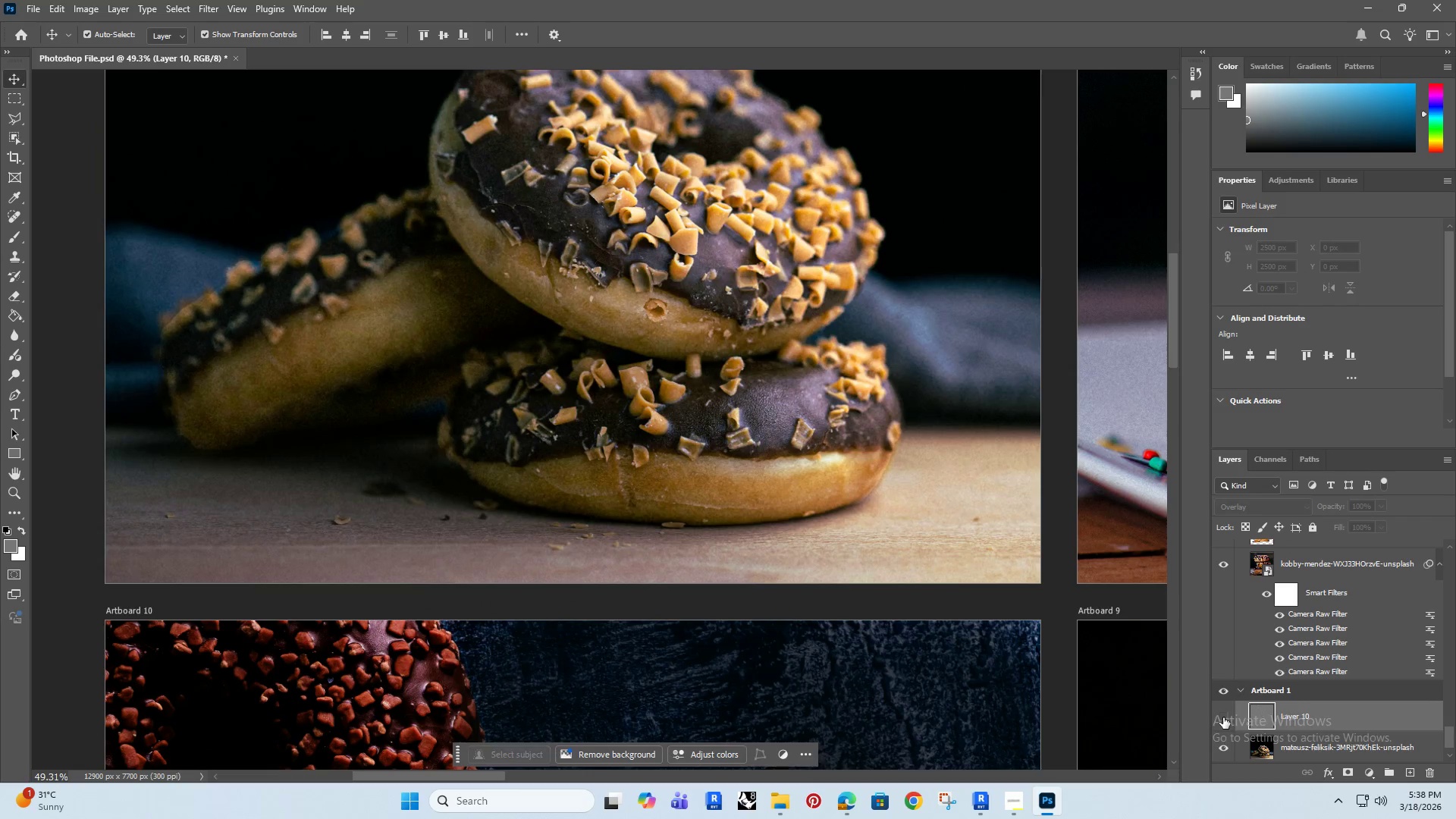 
left_click([1223, 717])
 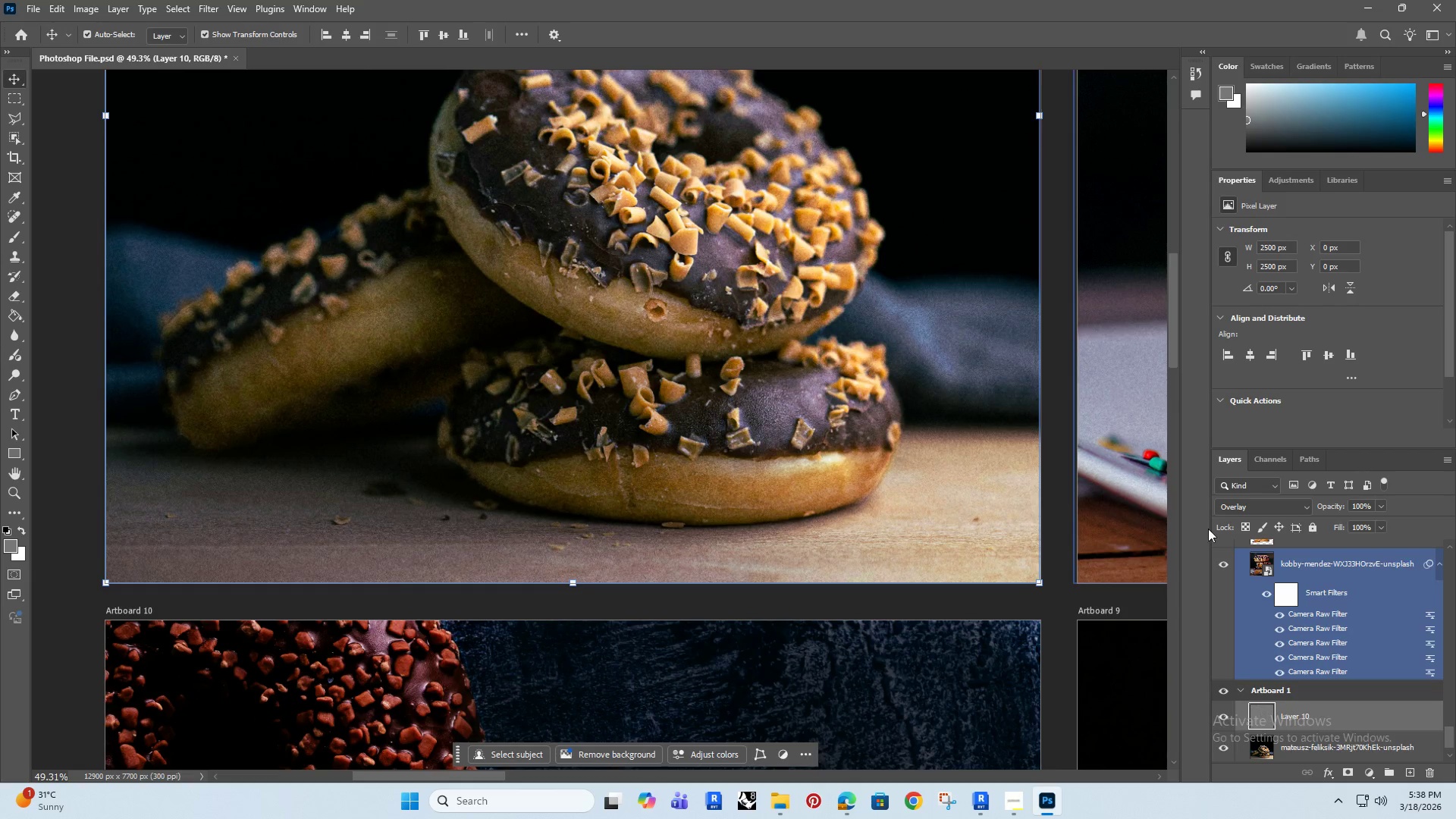 
left_click([1368, 504])
 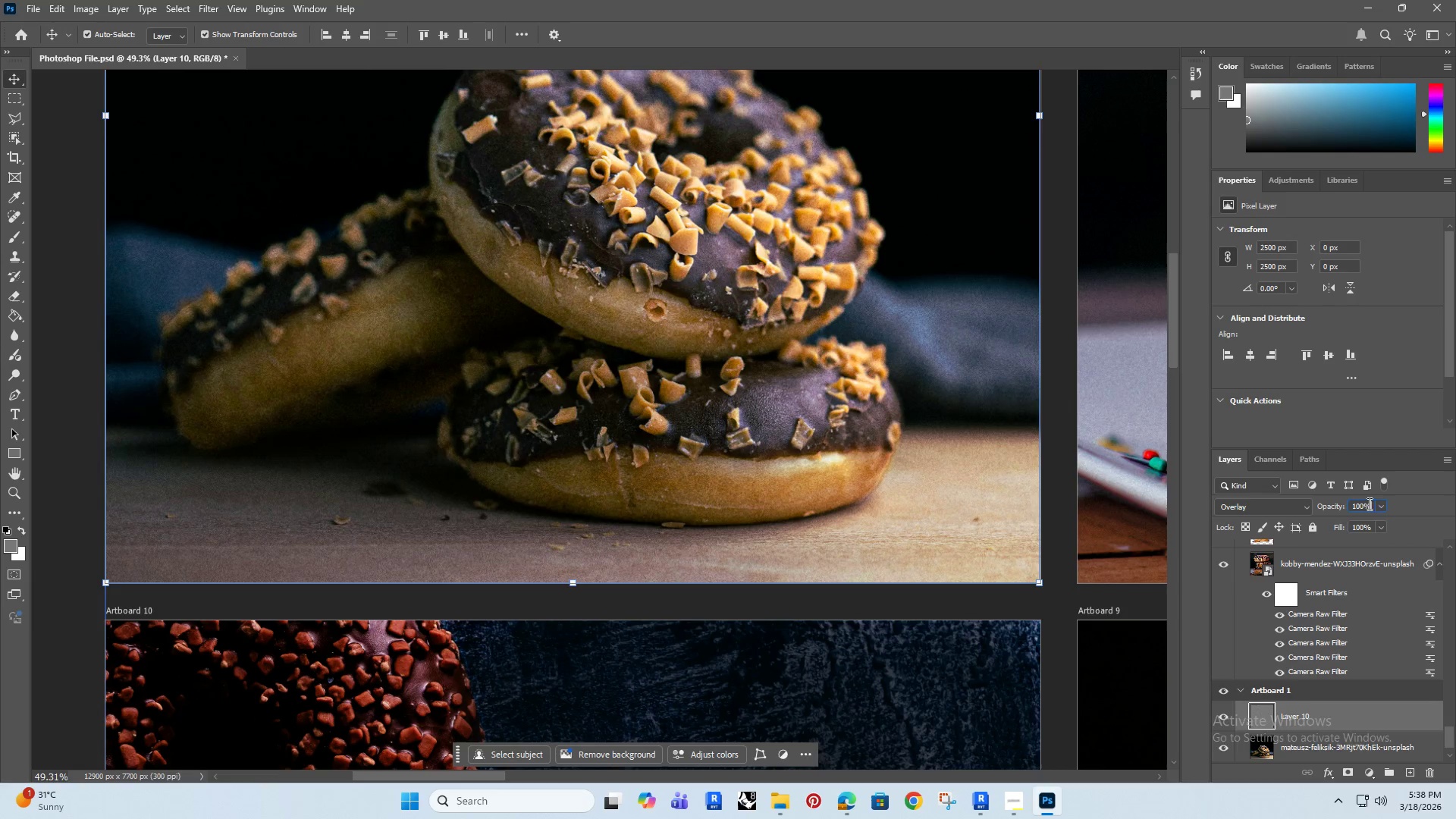 
left_click_drag(start_coordinate=[1368, 504], to_coordinate=[1336, 516])
 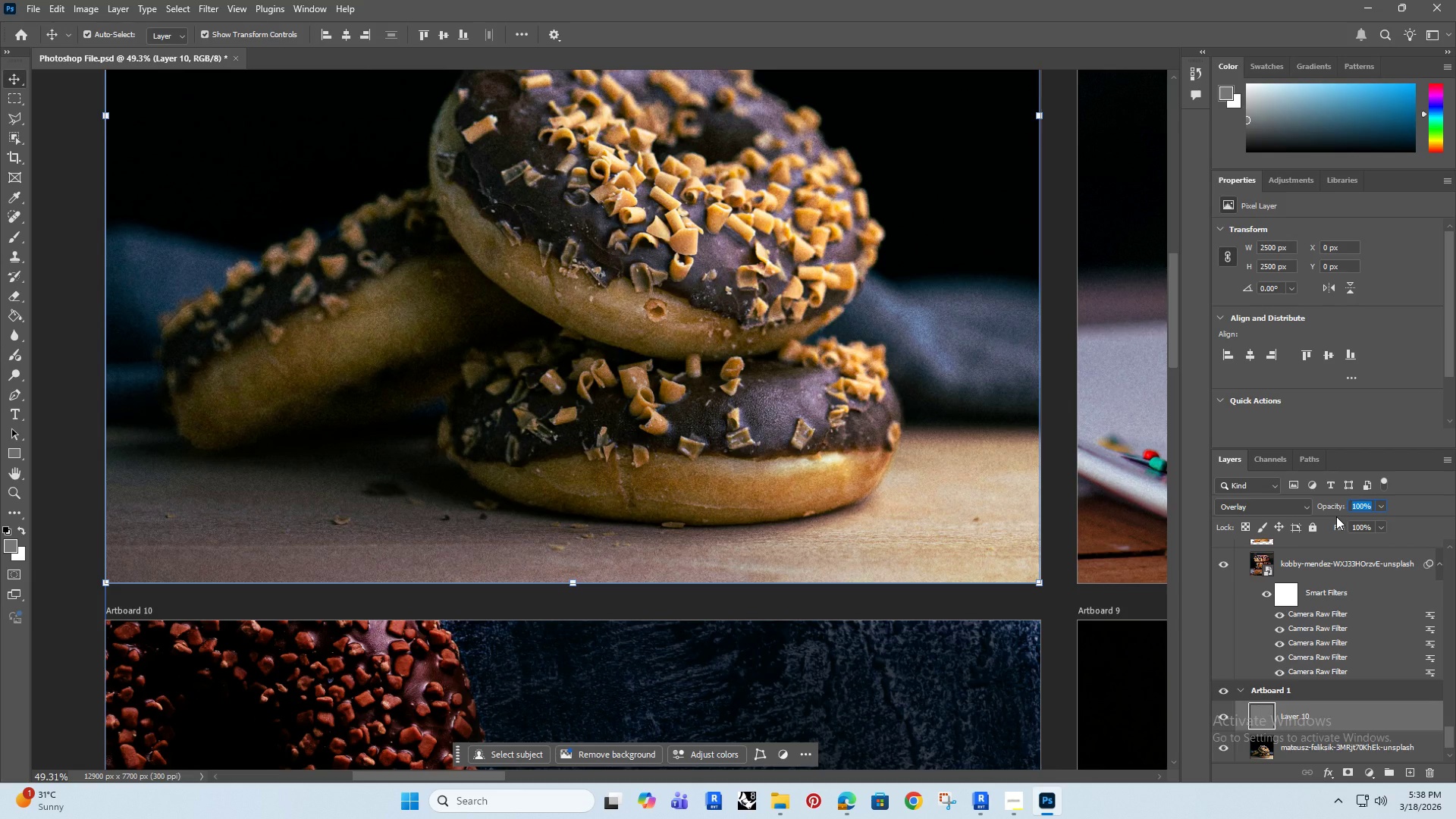 
type(40)
 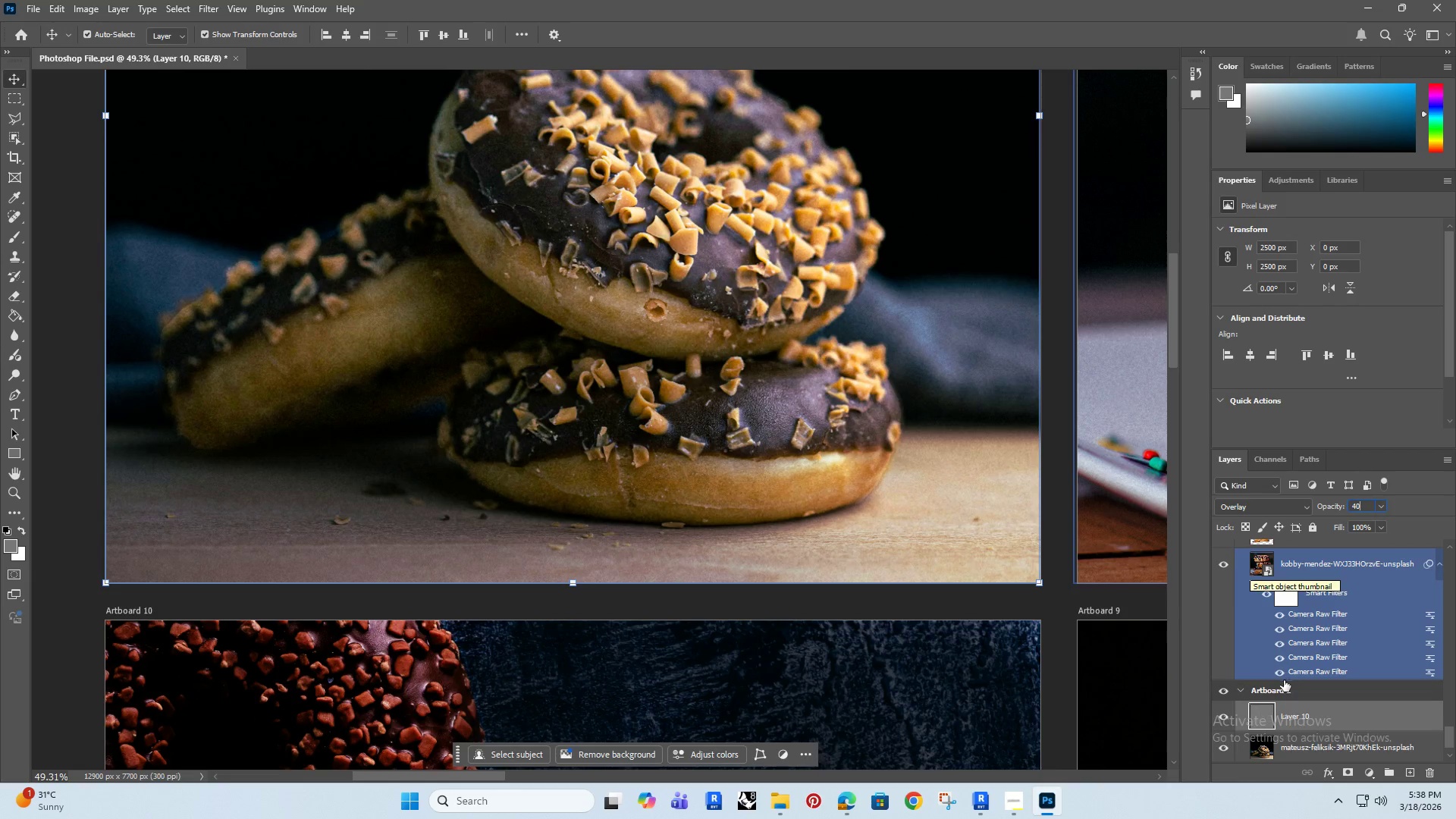 
hold_key(key=AltRight, duration=0.64)
scroll: coordinate [664, 488], scroll_direction: up, amount: 4.0
 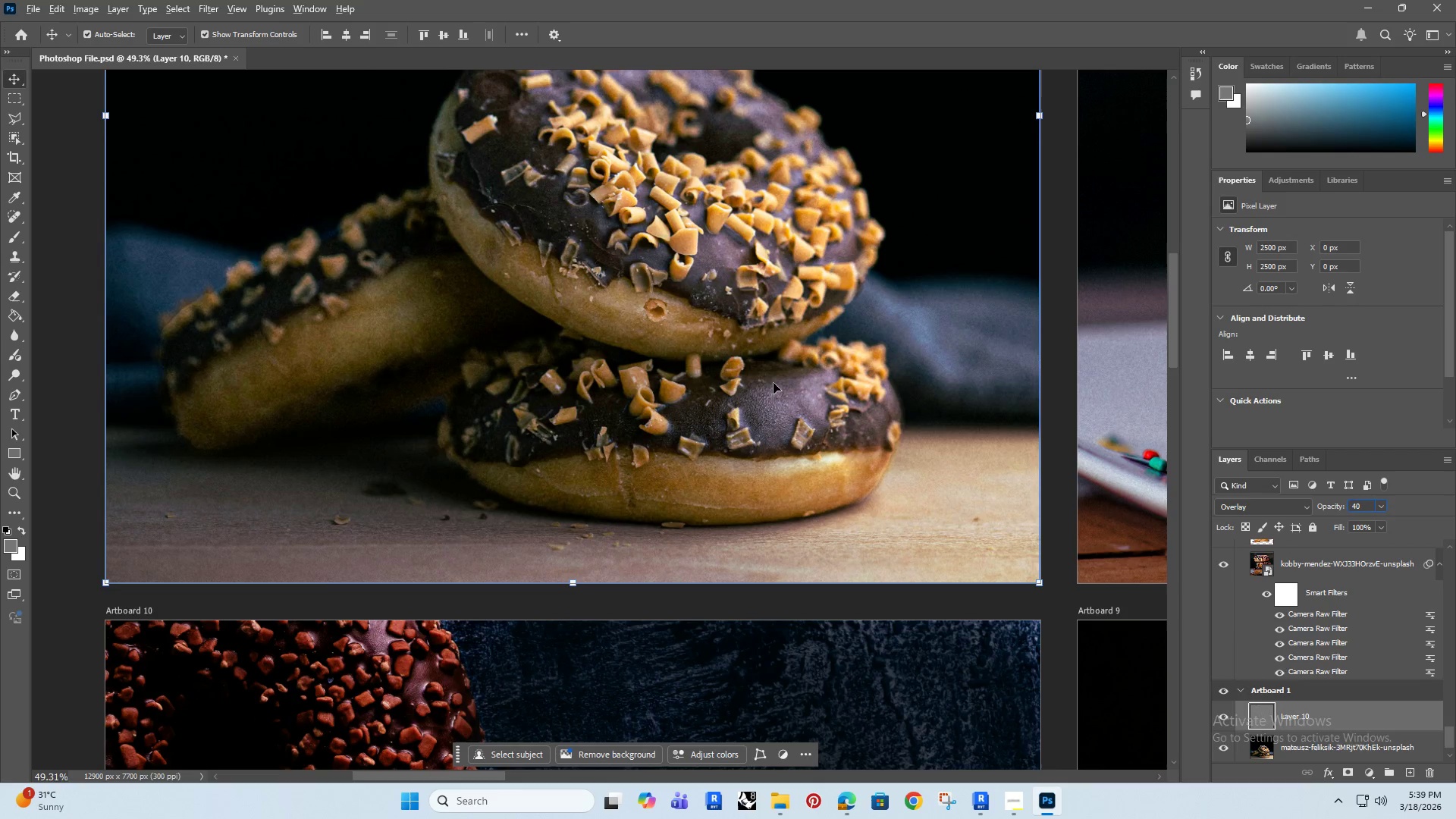 
hold_key(key=AltRight, duration=0.33)
scroll: coordinate [758, 366], scroll_direction: up, amount: 3.0
 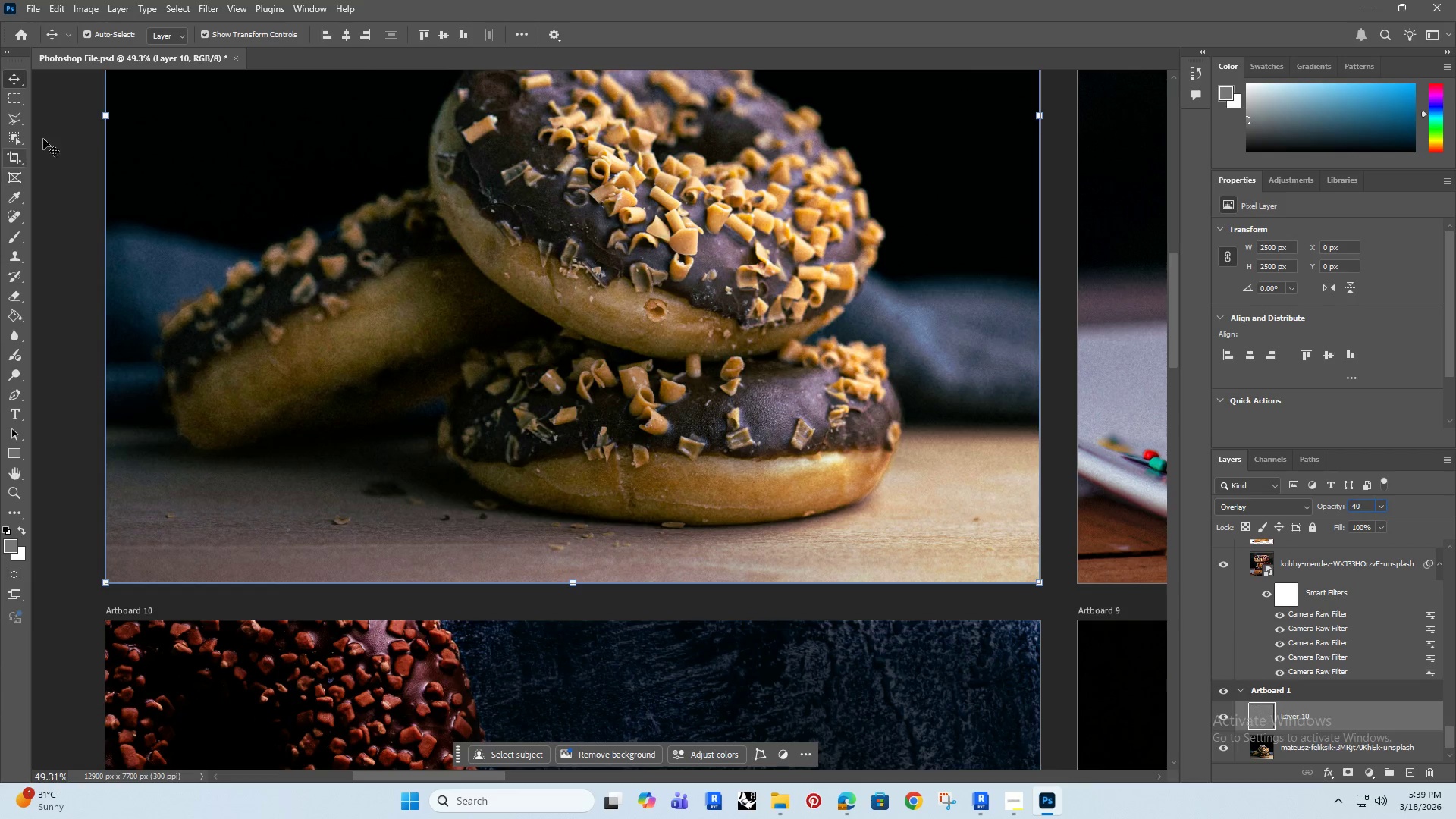 
left_click([86, 127])
 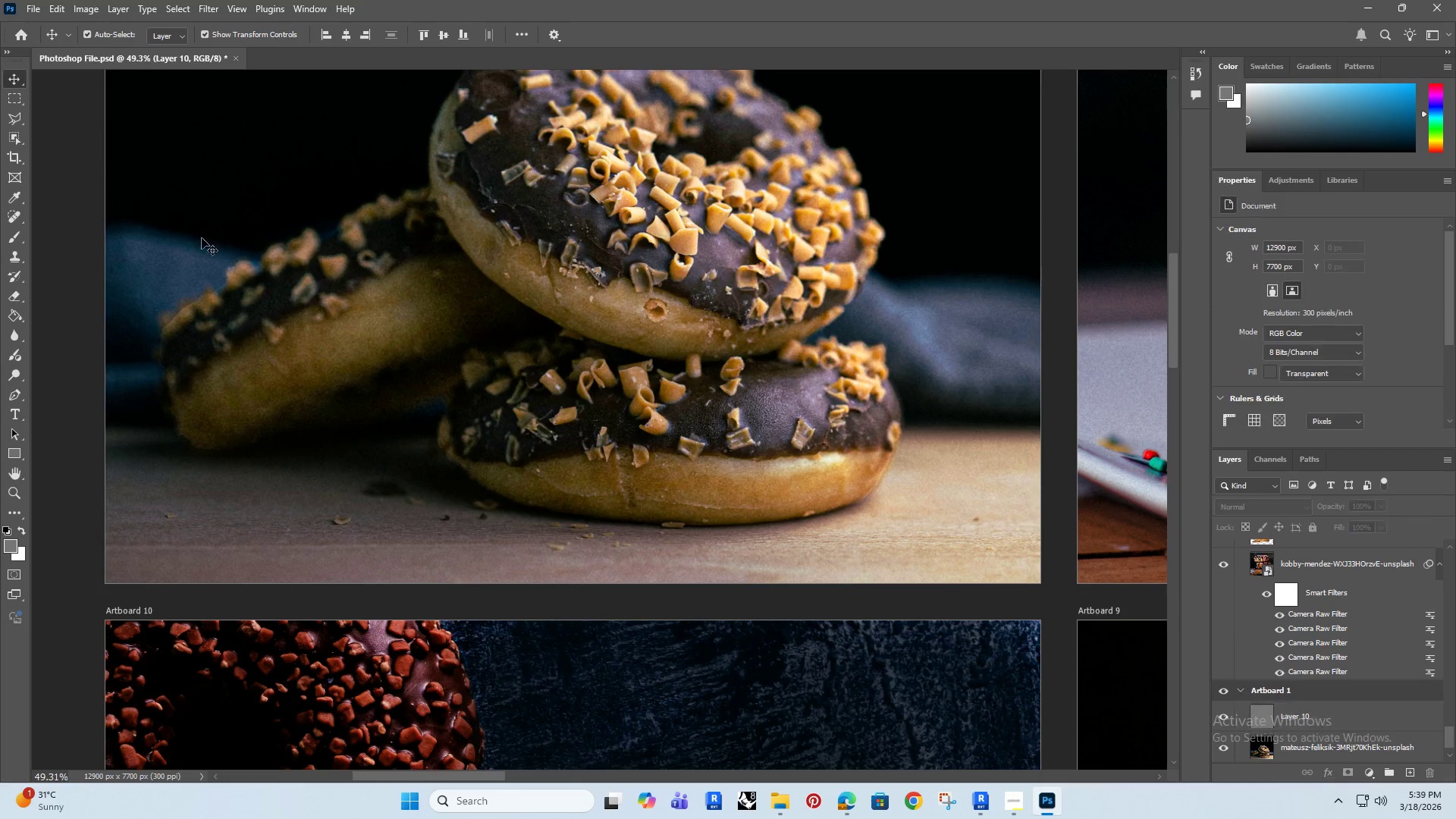 
hold_key(key=AltRight, duration=0.81)
scroll: coordinate [723, 479], scroll_direction: up, amount: 4.0
 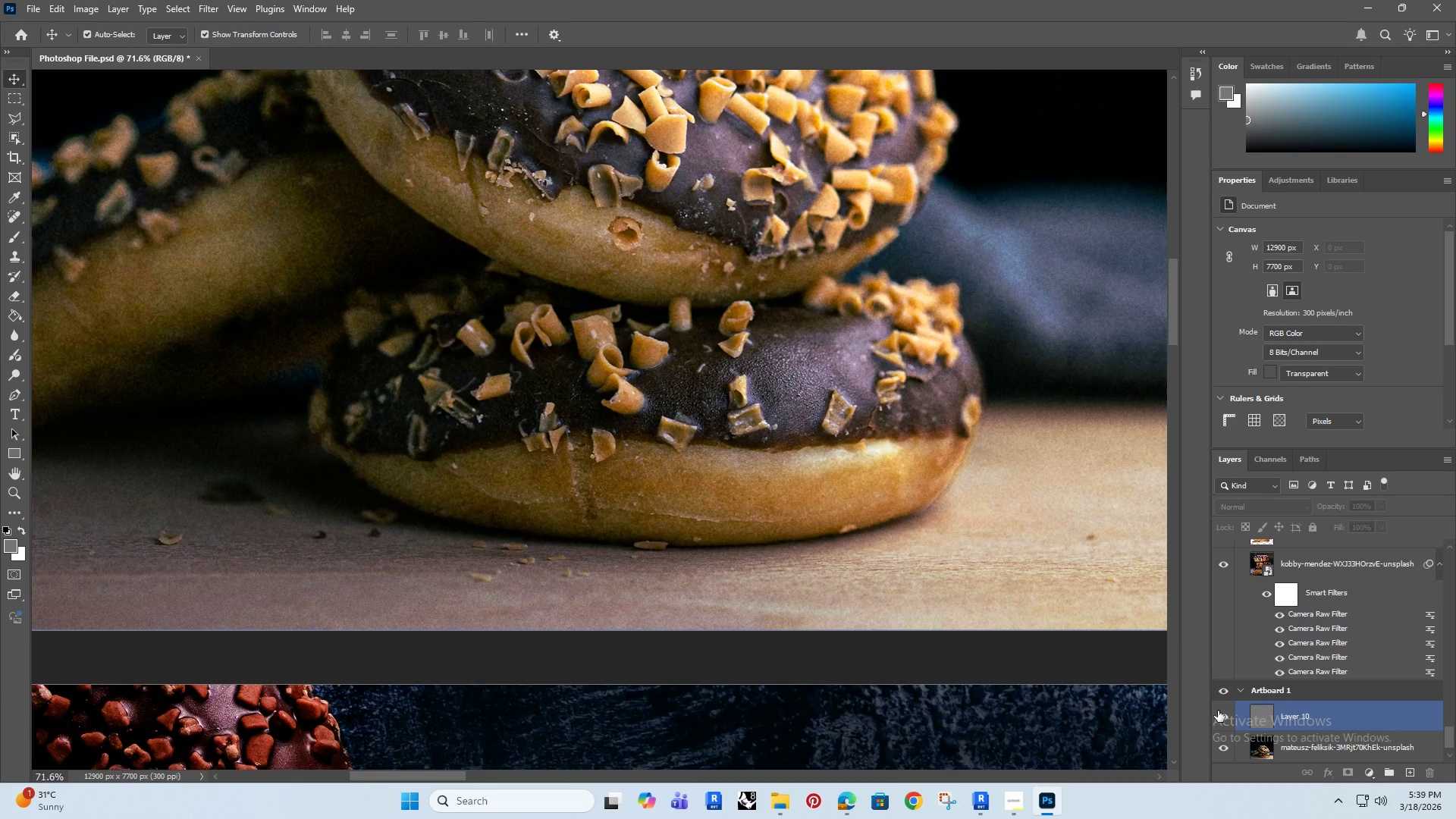 
left_click([1225, 714])
 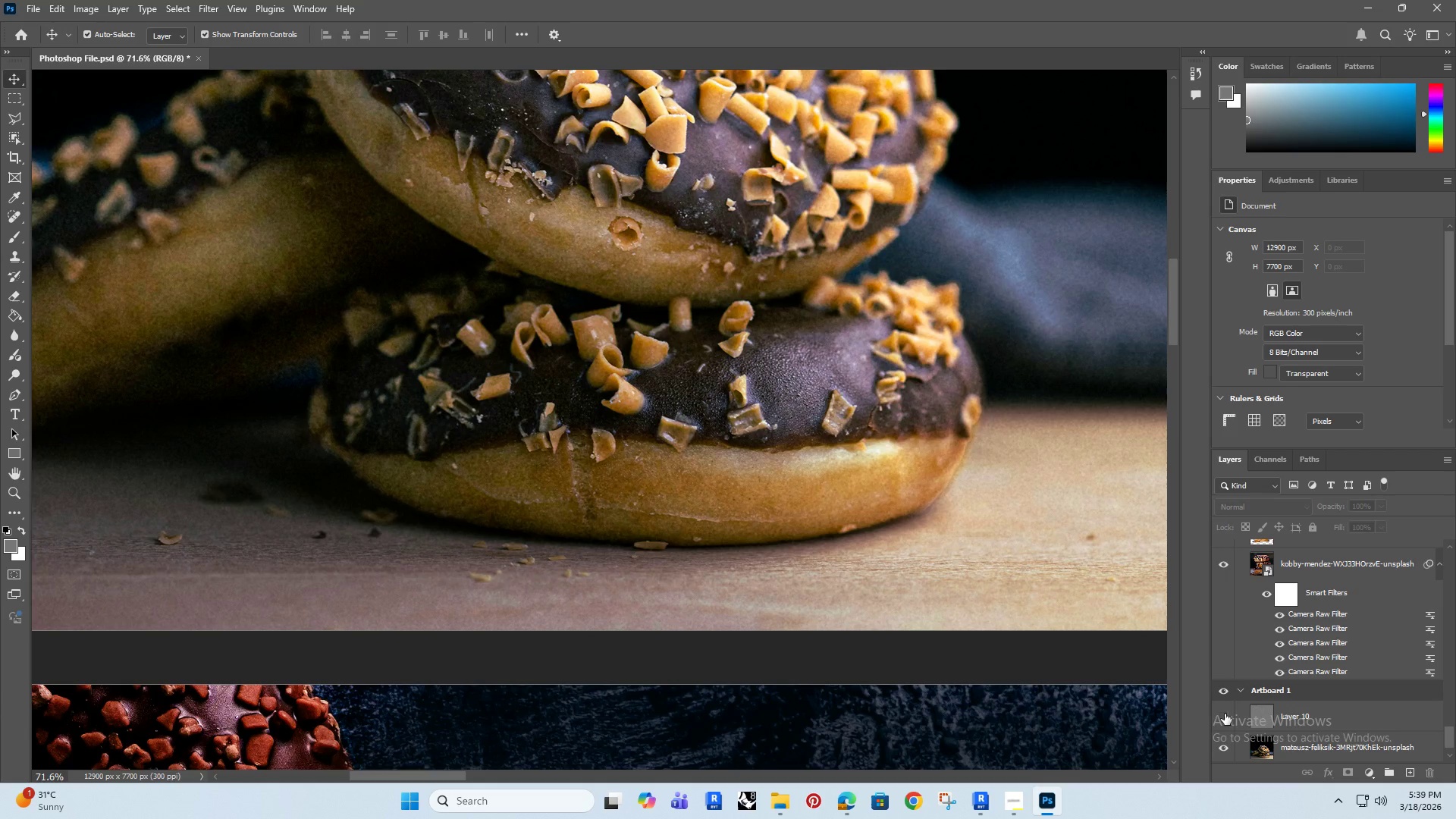 
left_click([1225, 714])
 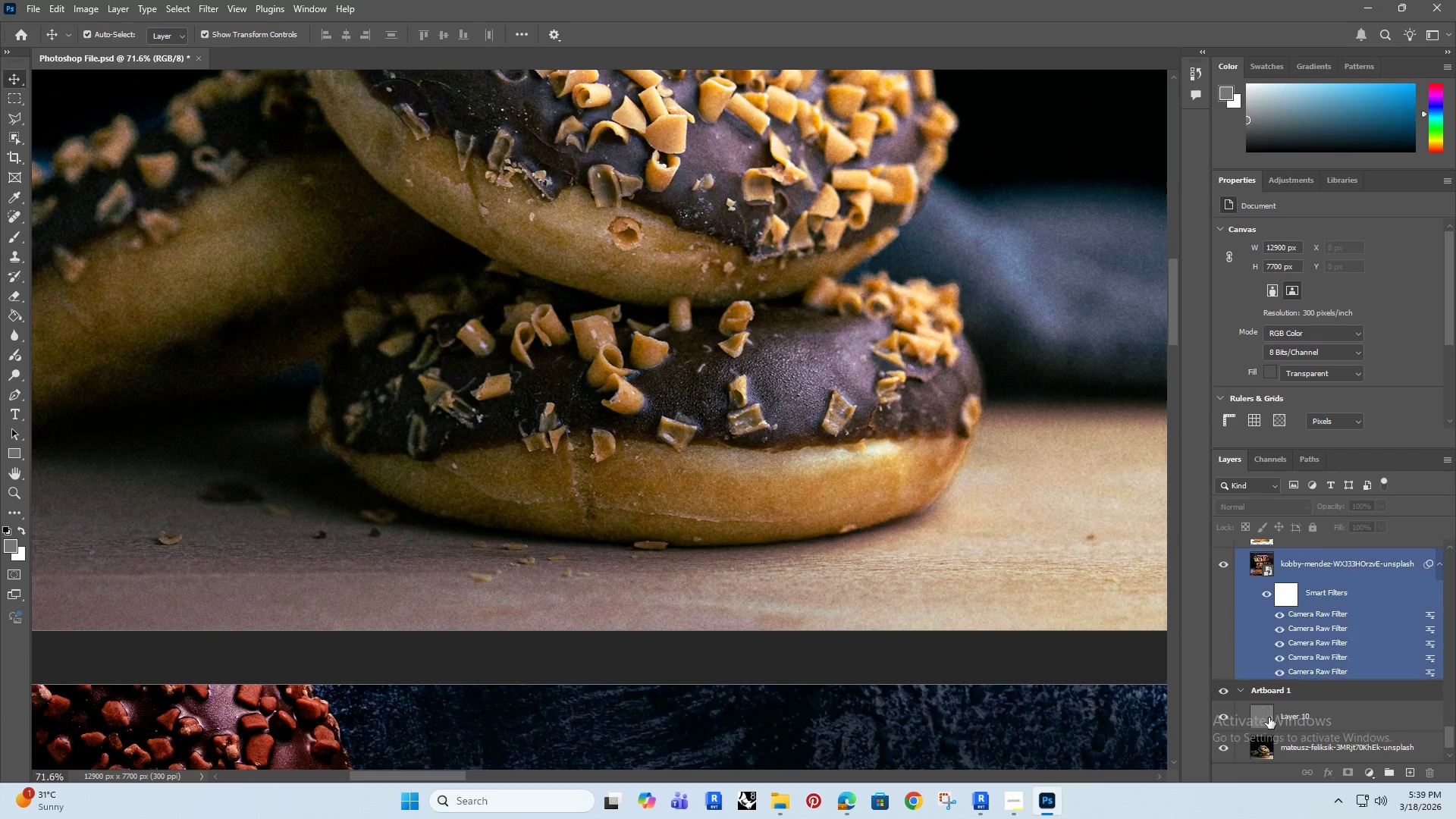 
left_click([1292, 718])
 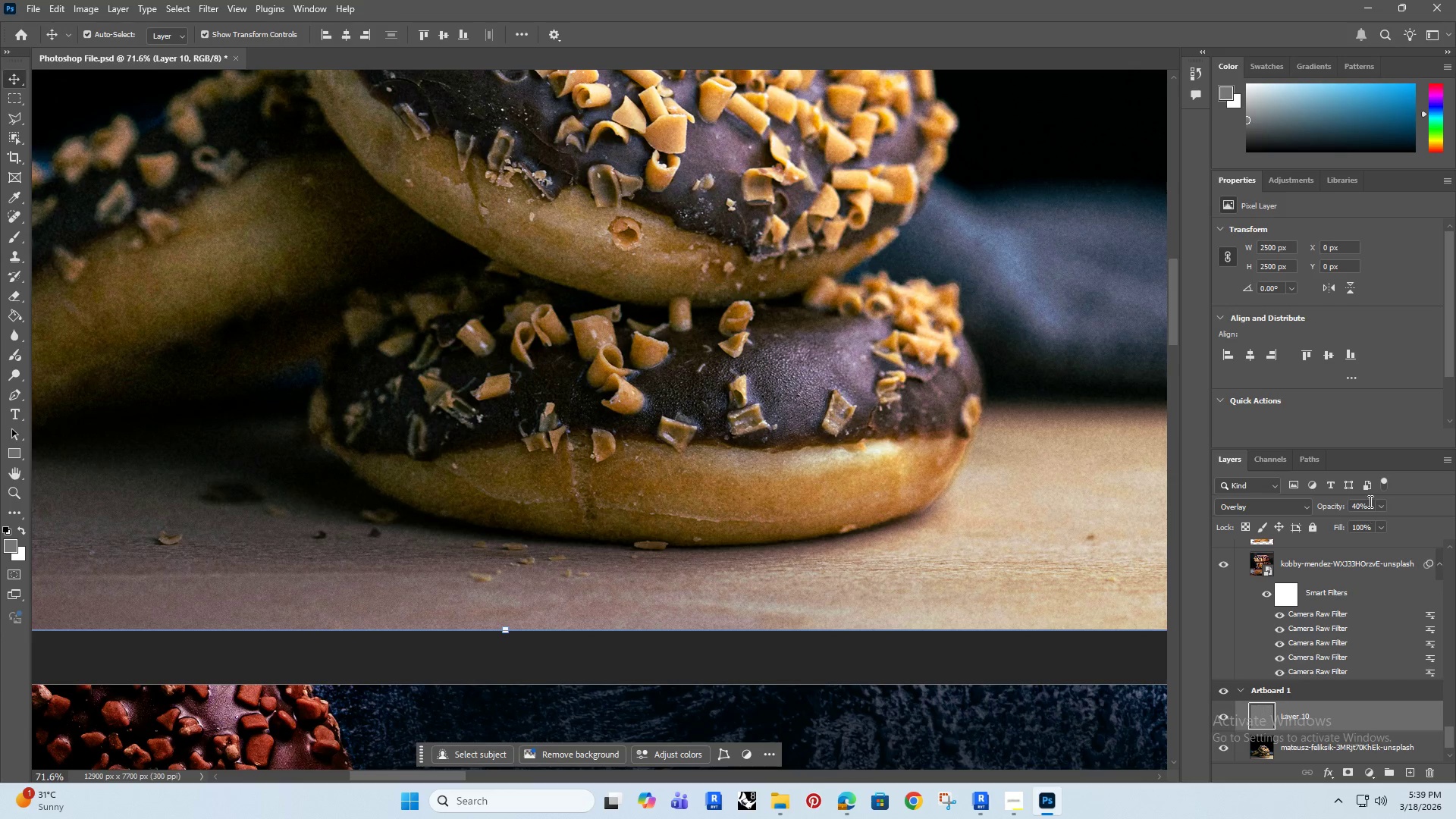 
left_click_drag(start_coordinate=[1369, 501], to_coordinate=[1325, 515])
 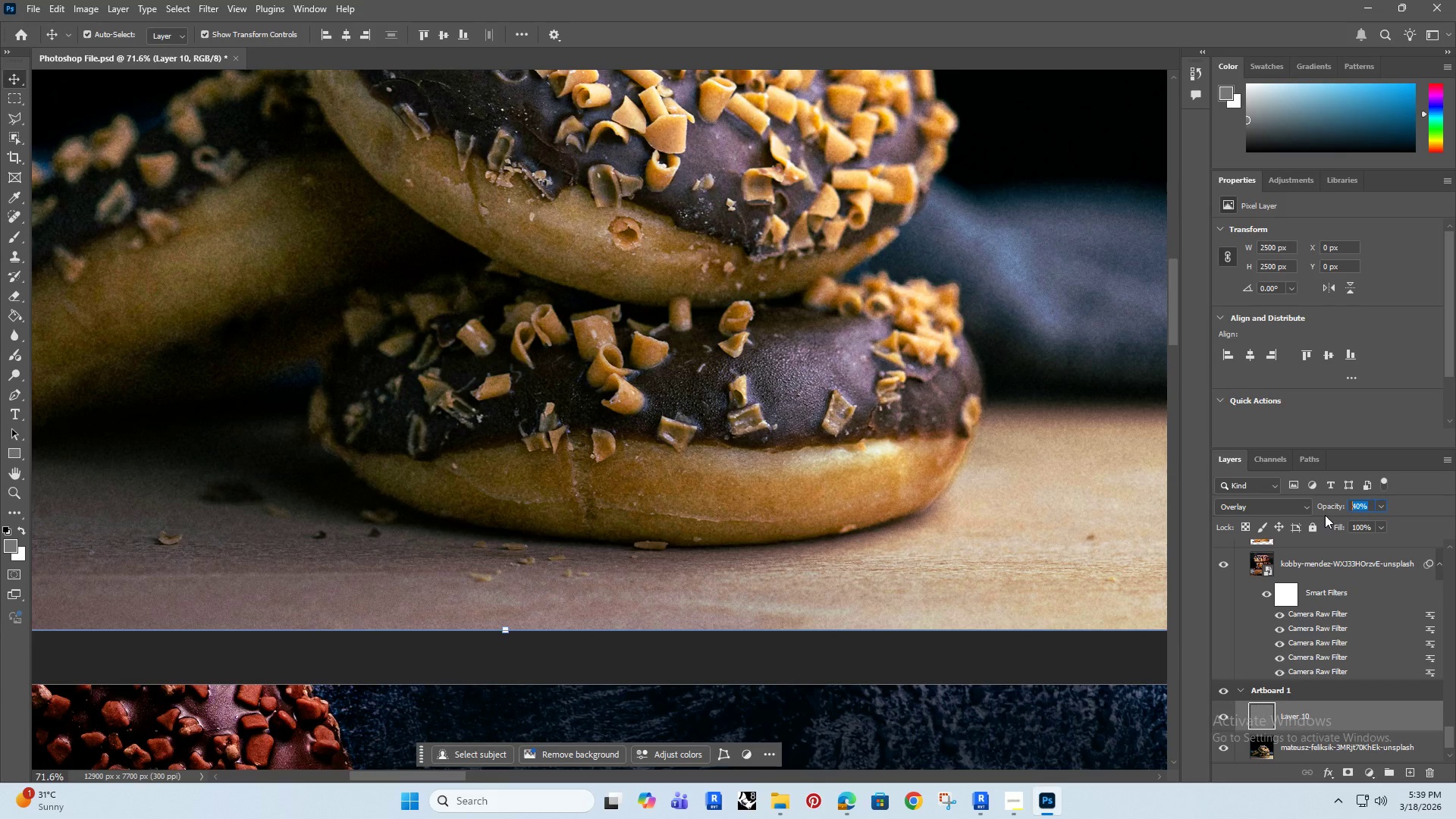 
type(60)
 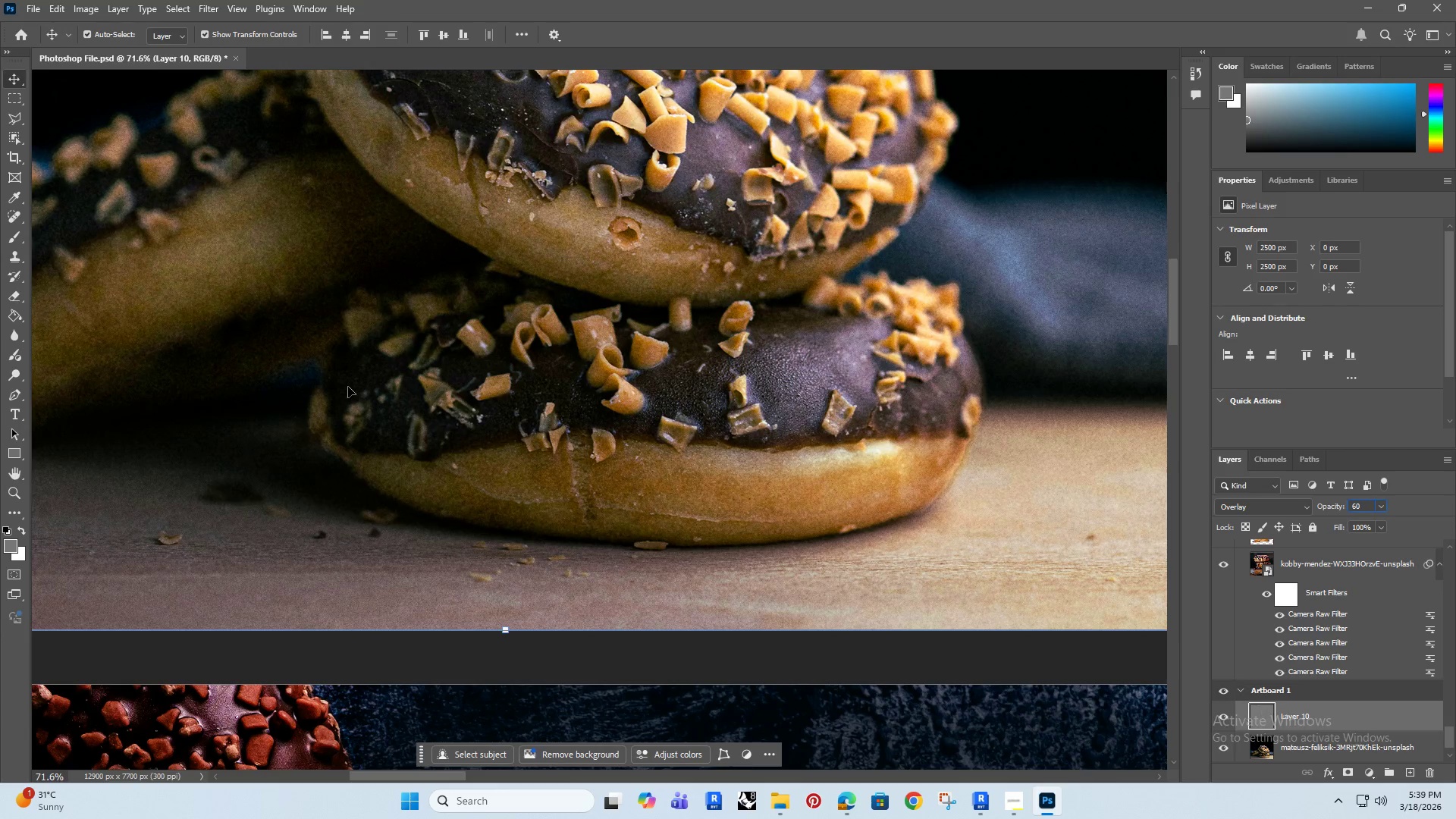 
hold_key(key=AltRight, duration=0.69)
scroll: coordinate [342, 406], scroll_direction: down, amount: 9.0
 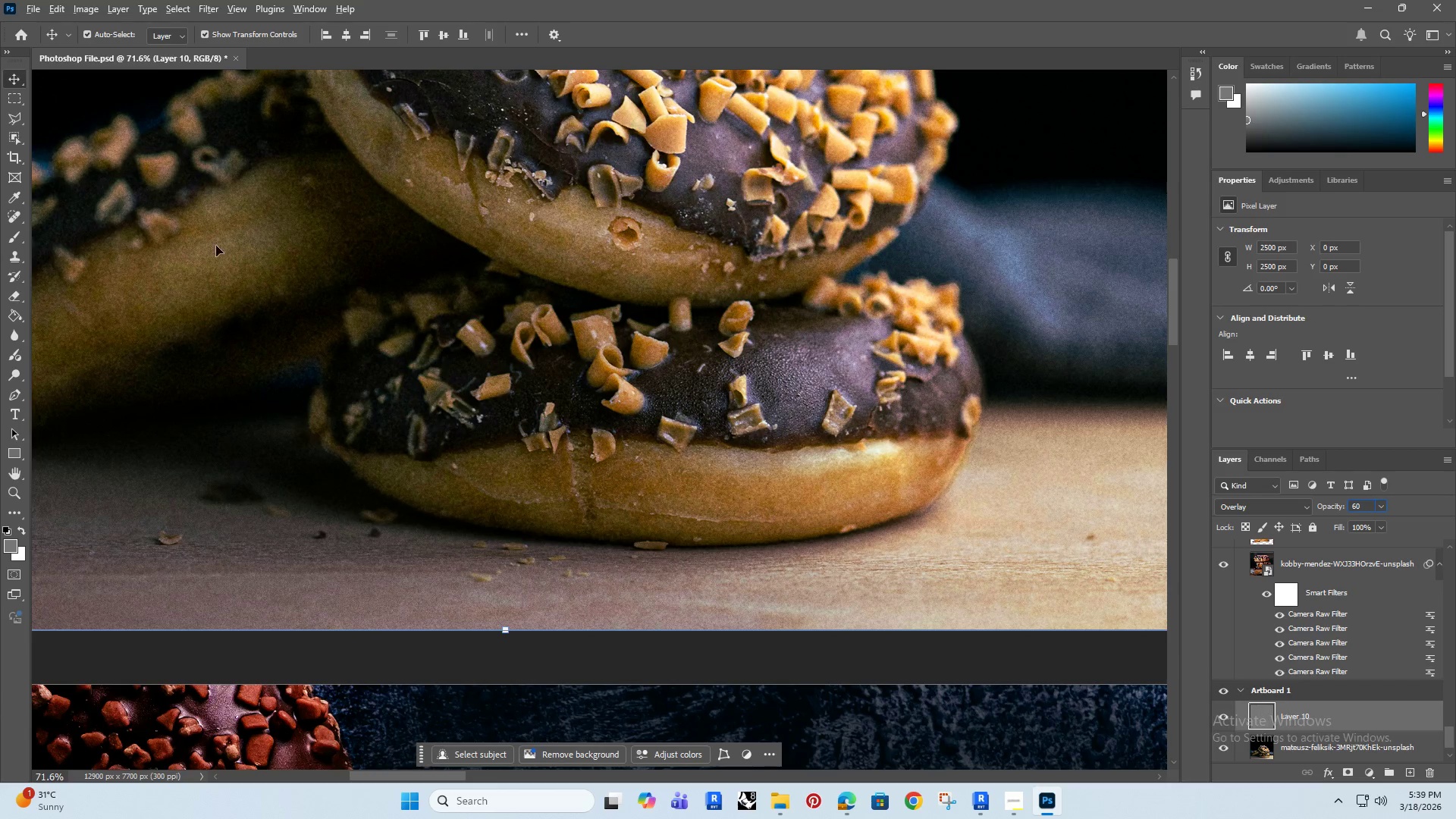 
left_click([402, 373])
 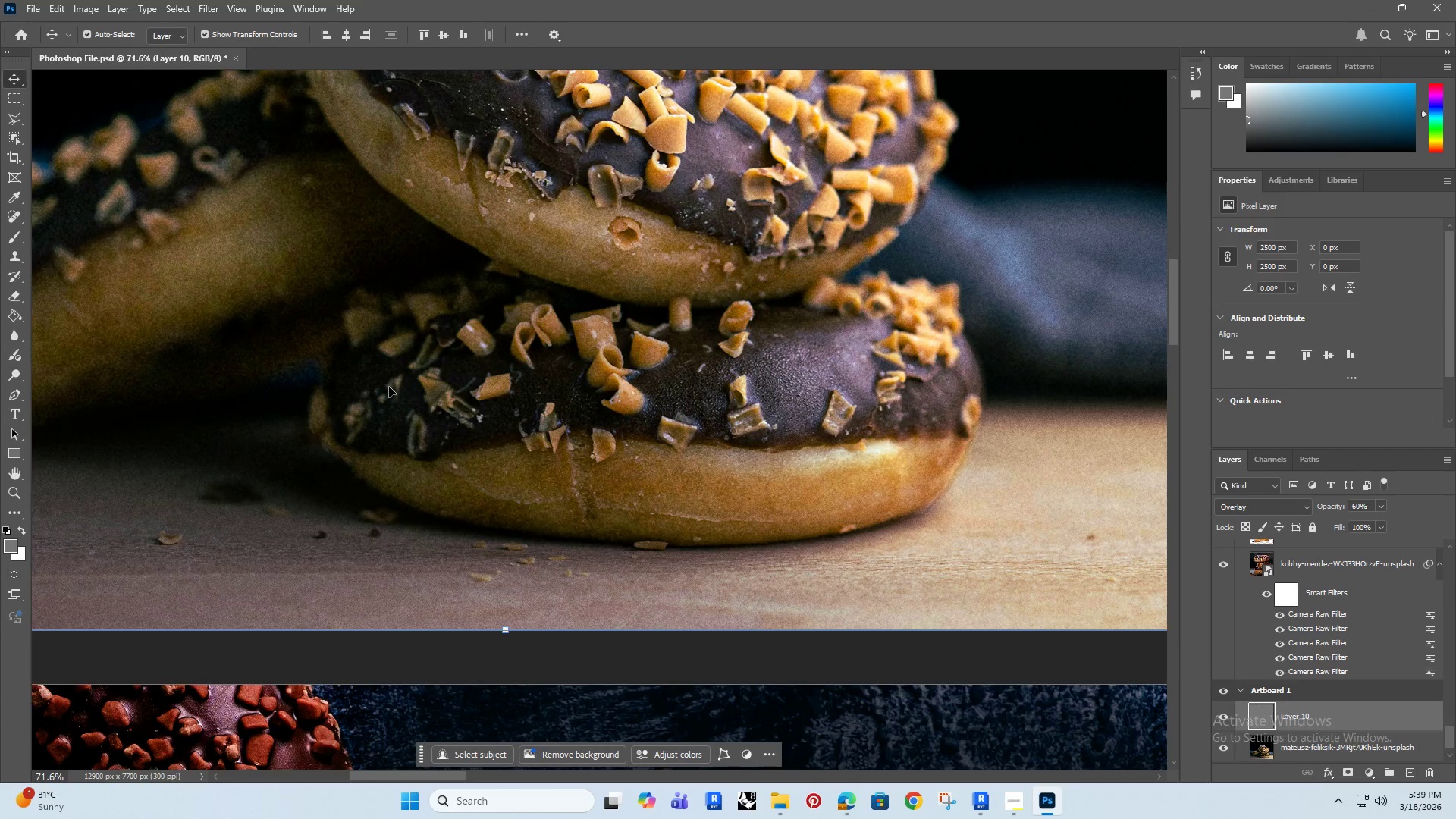 
hold_key(key=AltRight, duration=1.5)
scroll: coordinate [381, 400], scroll_direction: down, amount: 10.0
 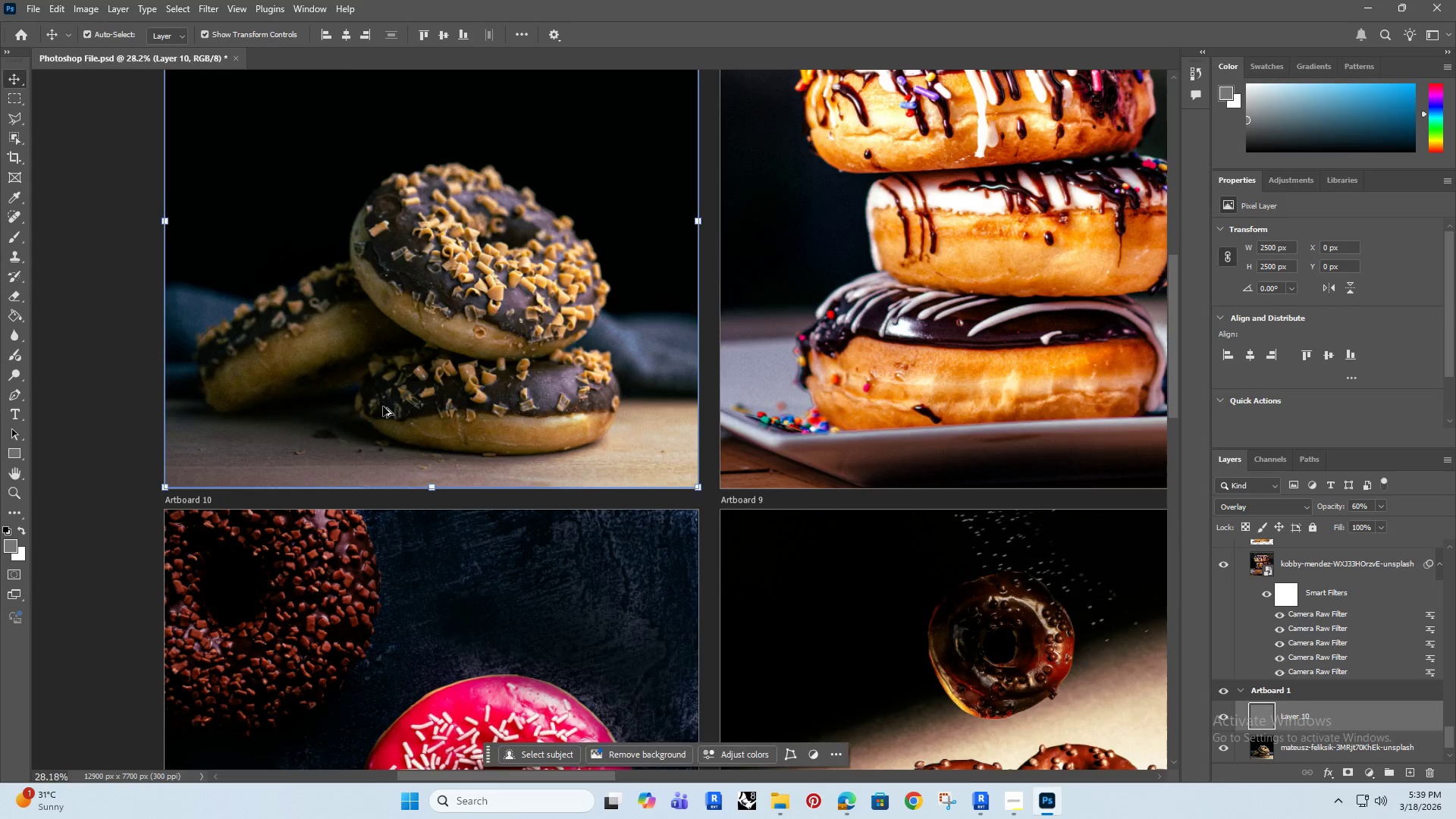 
hold_key(key=AltRight, duration=0.94)
scroll: coordinate [383, 406], scroll_direction: down, amount: 7.0
 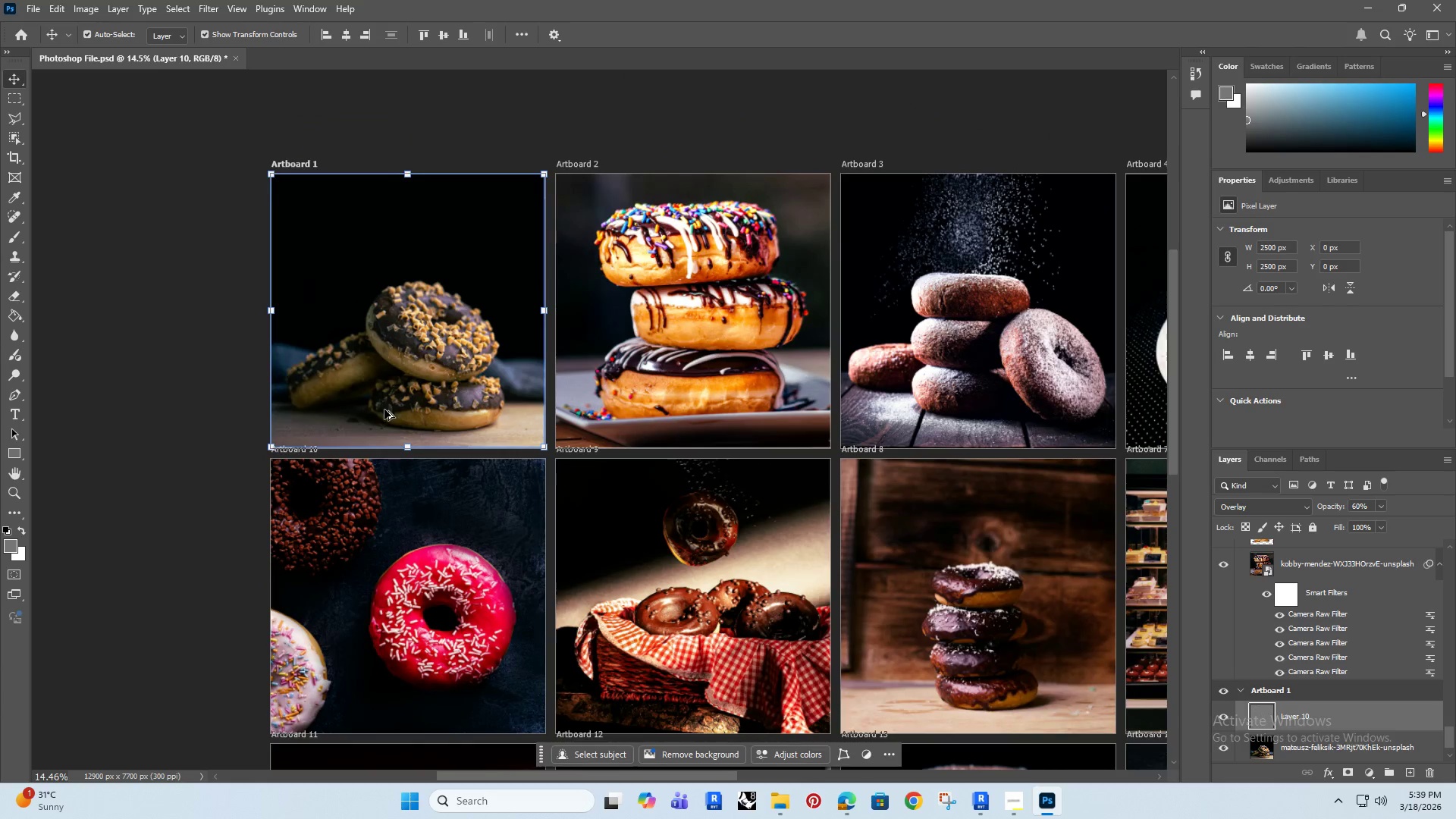 
hold_key(key=AltRight, duration=0.61)
 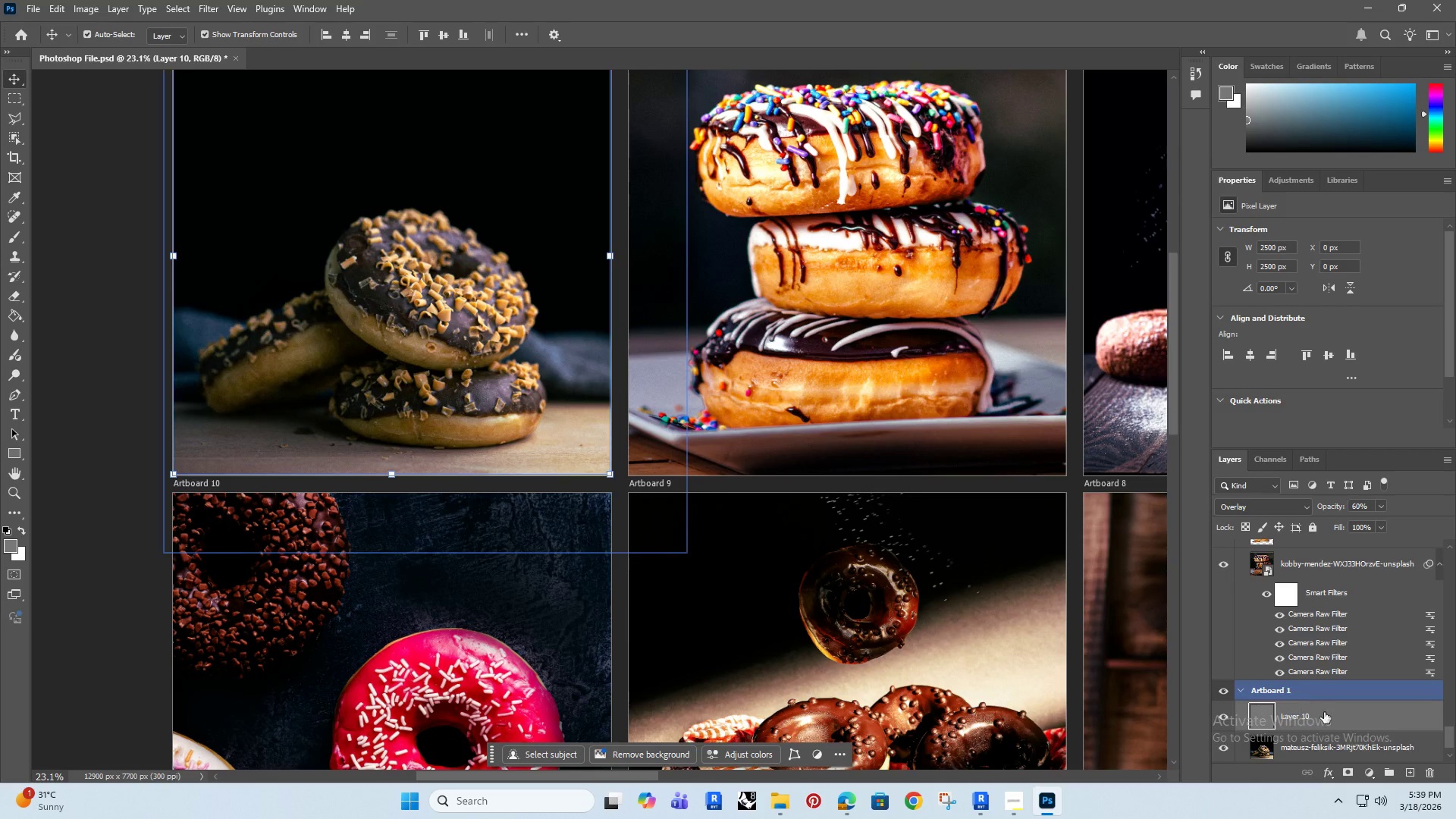 
hold_key(key=AltRight, duration=6.08)
 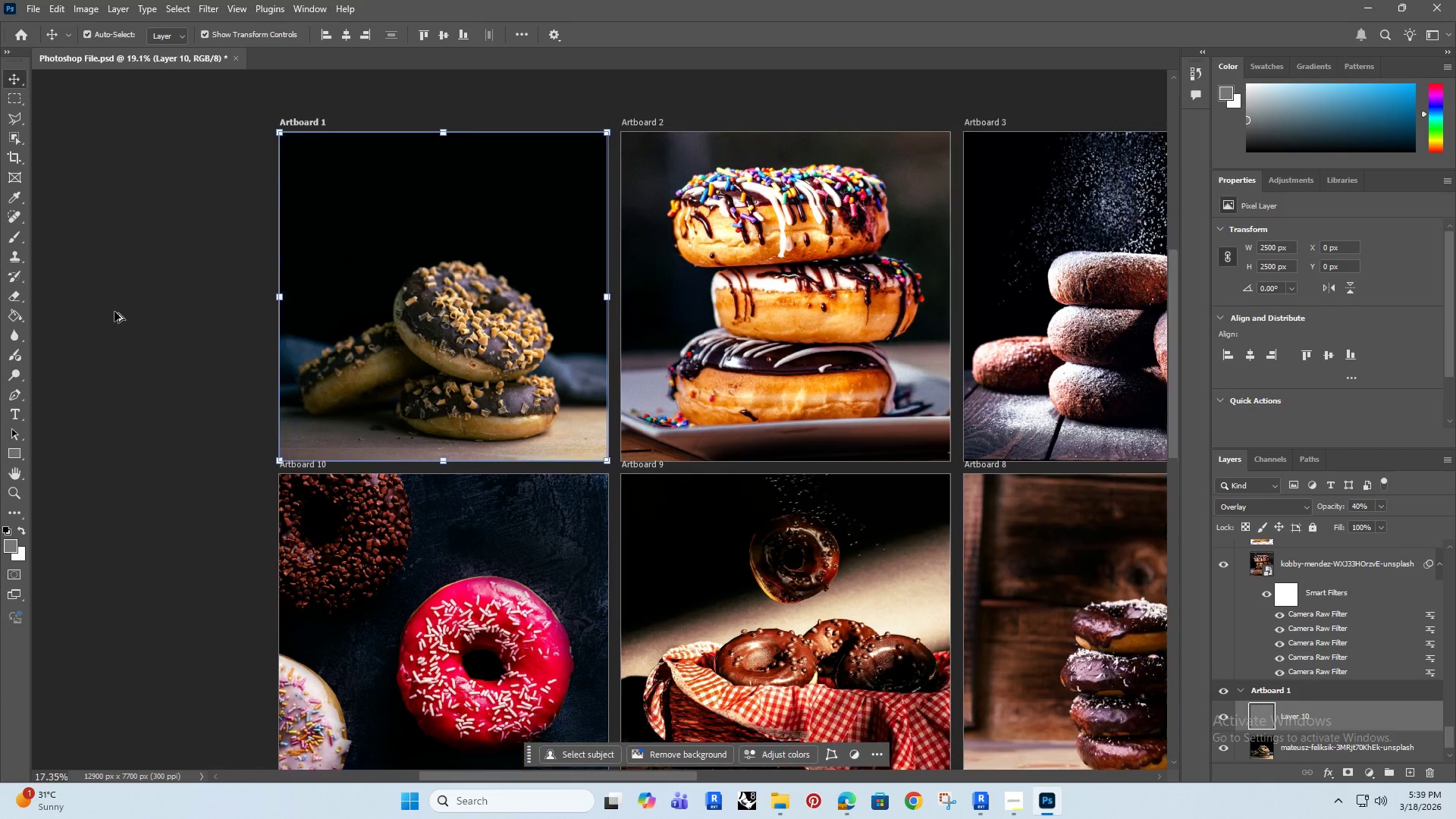 
scroll: coordinate [435, 403], scroll_direction: up, amount: 5.0
 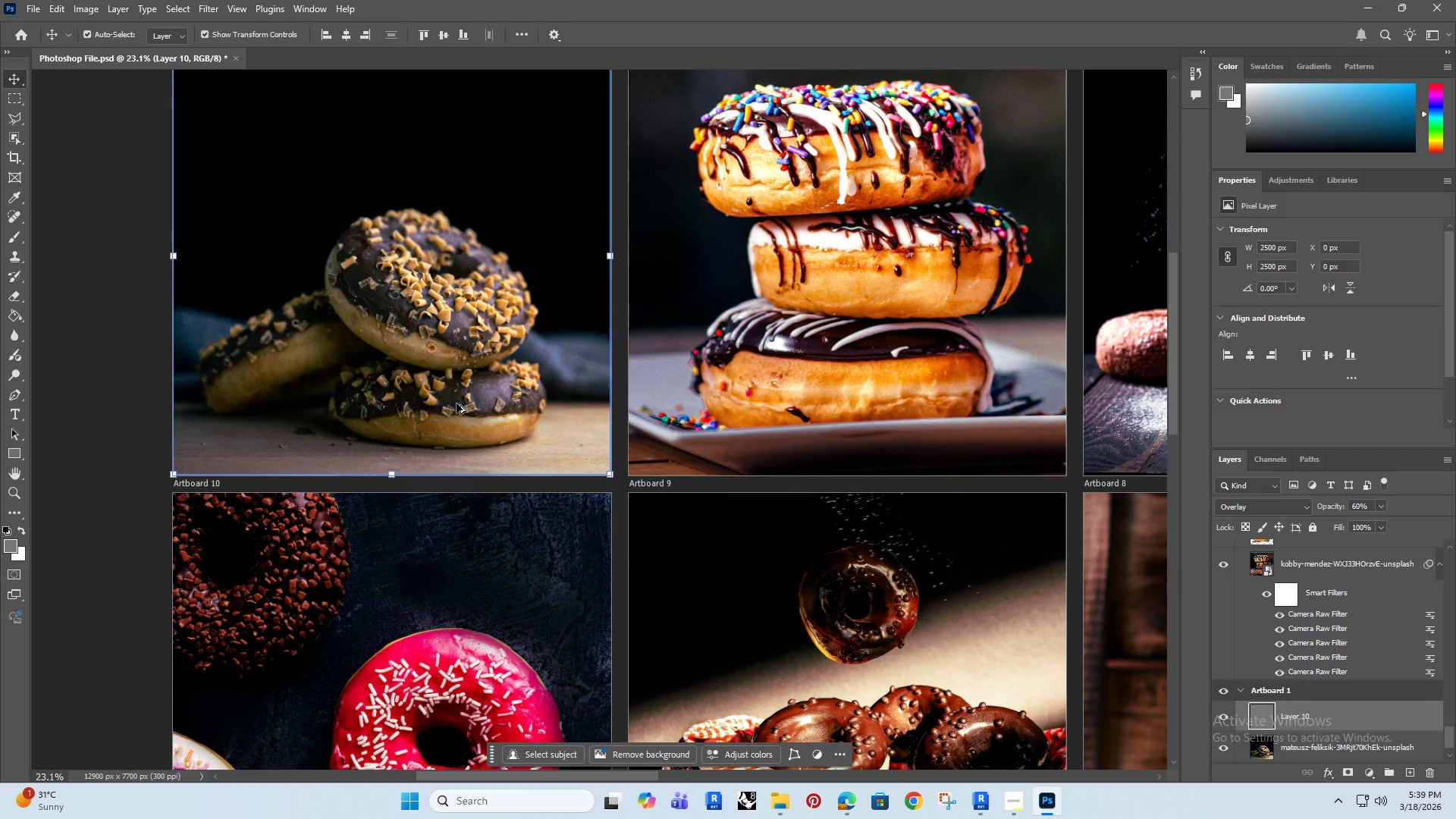 
left_click_drag(start_coordinate=[1370, 504], to_coordinate=[1335, 518])
 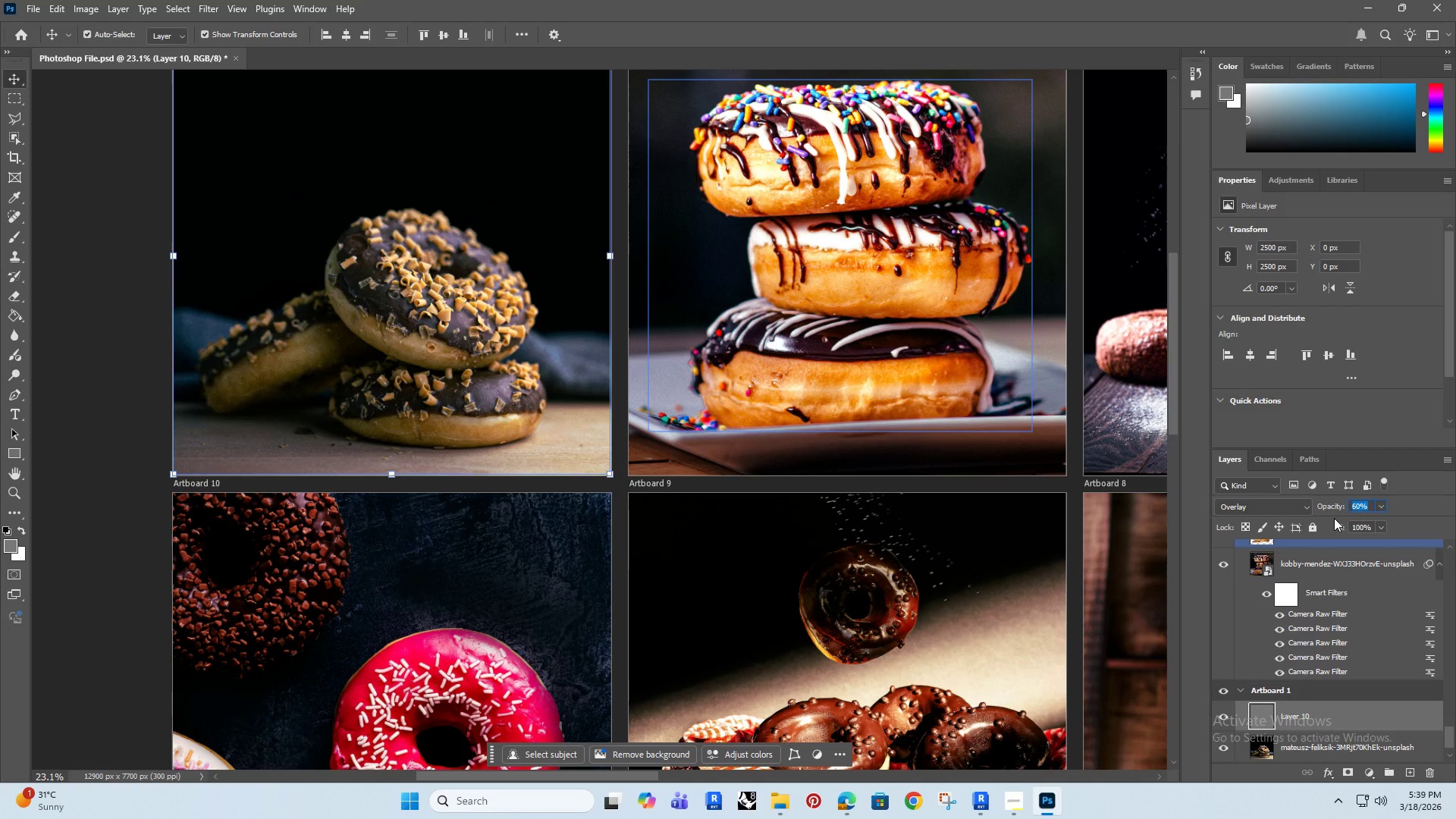 
type(40)
 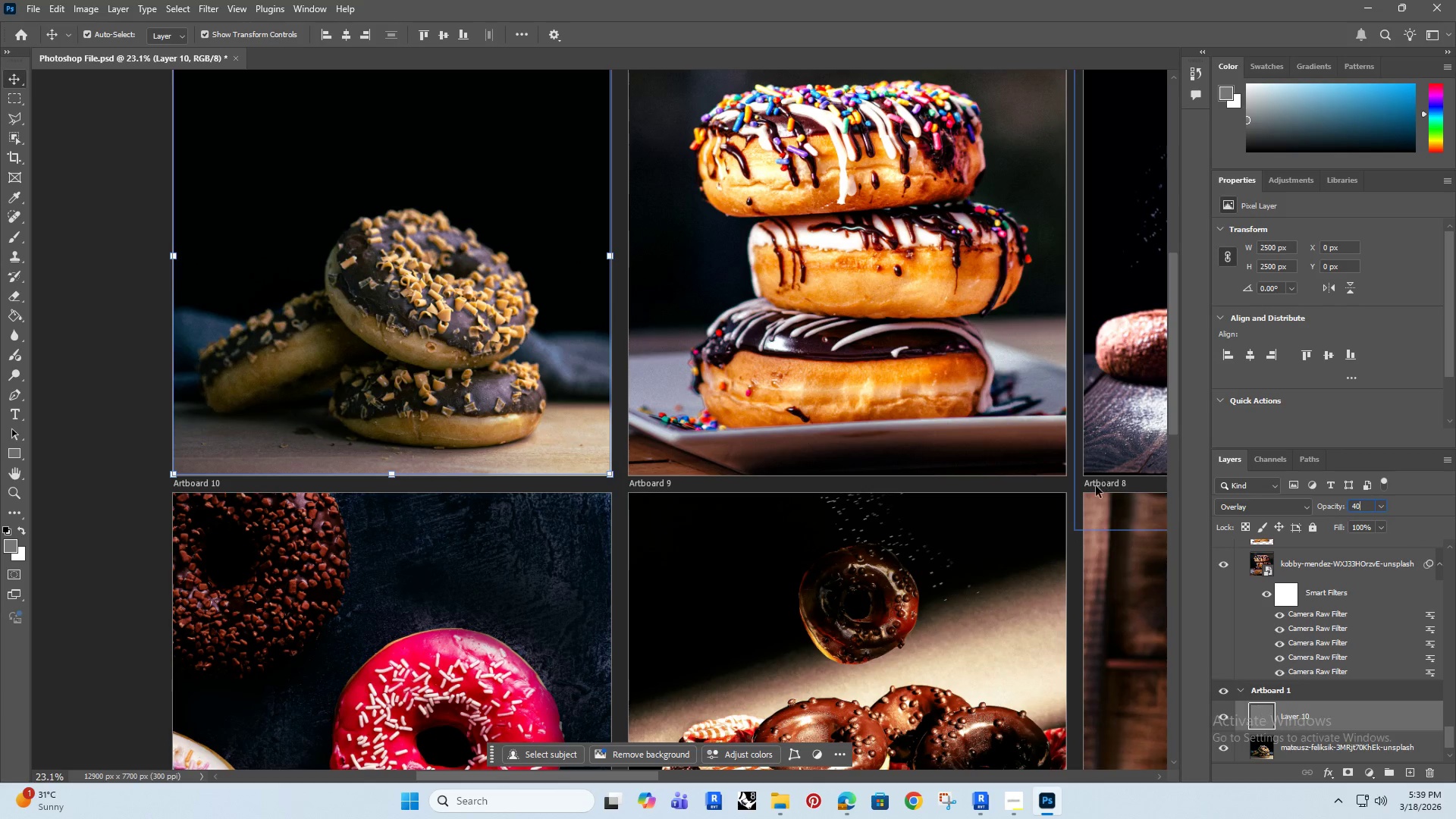 
key(Enter)
 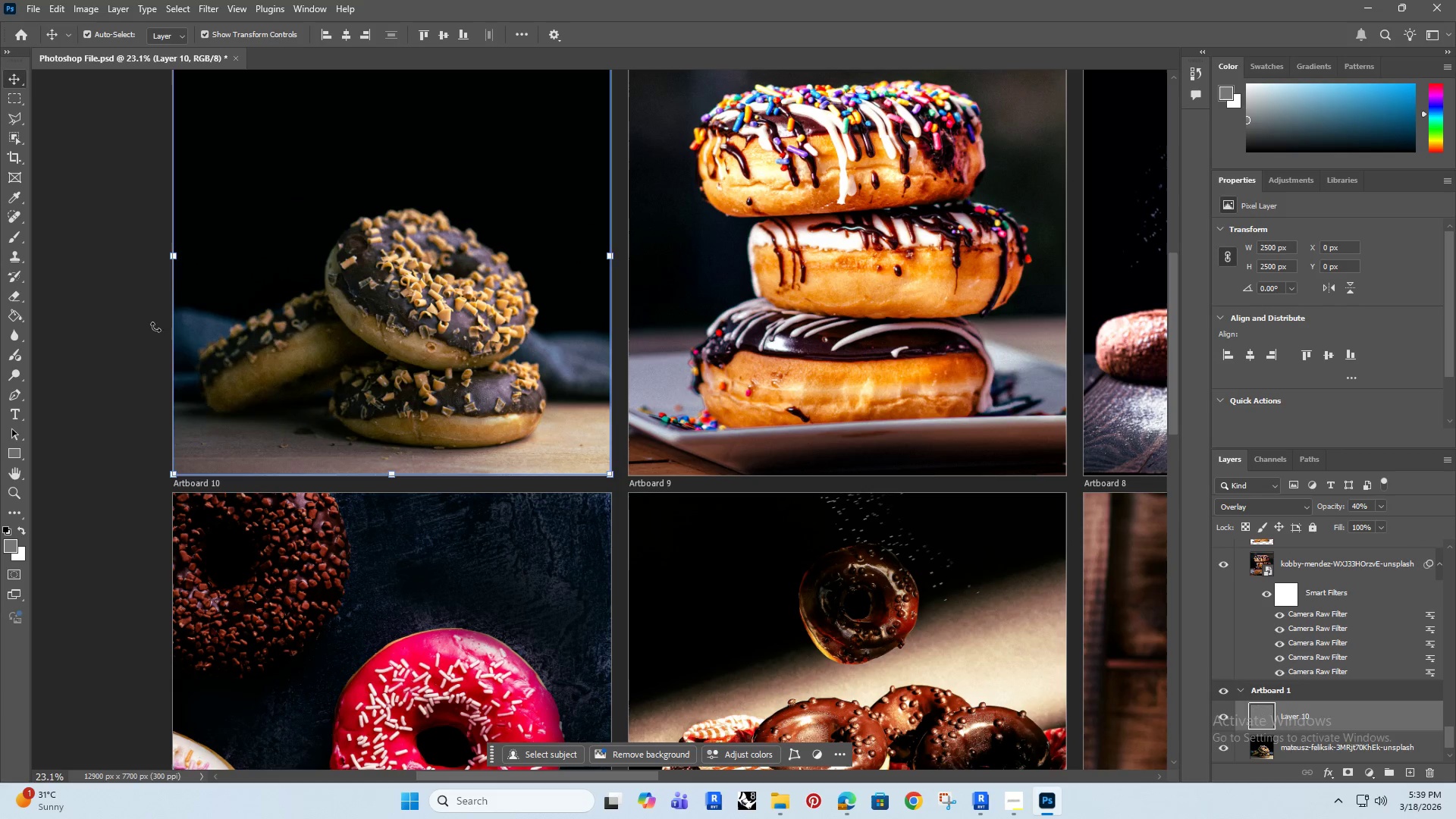 
hold_key(key=AltRight, duration=0.7)
scroll: coordinate [115, 312], scroll_direction: down, amount: 6.0
 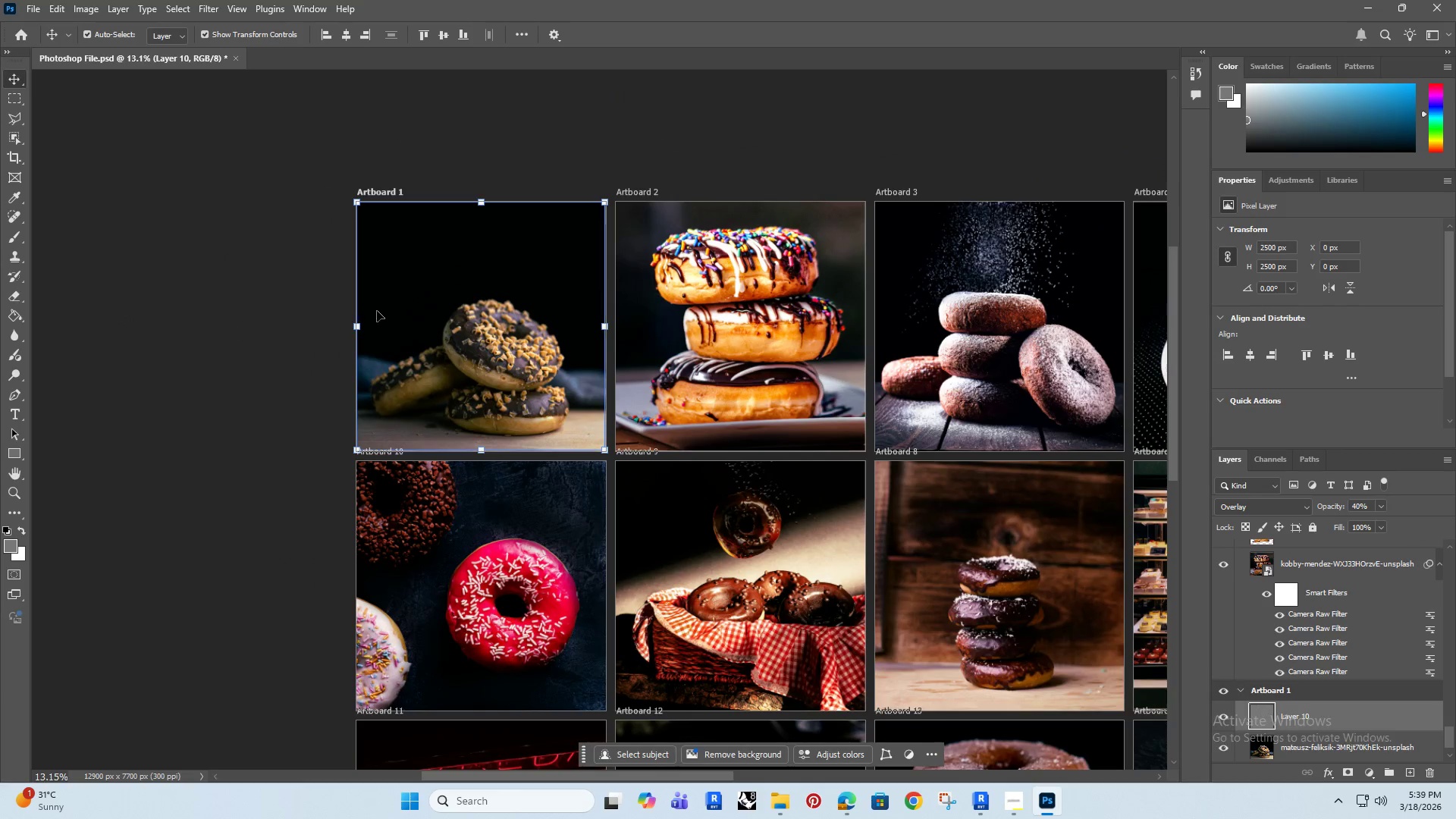 
hold_key(key=AltRight, duration=2.12)
left_click_drag(start_coordinate=[454, 268], to_coordinate=[715, 265])
 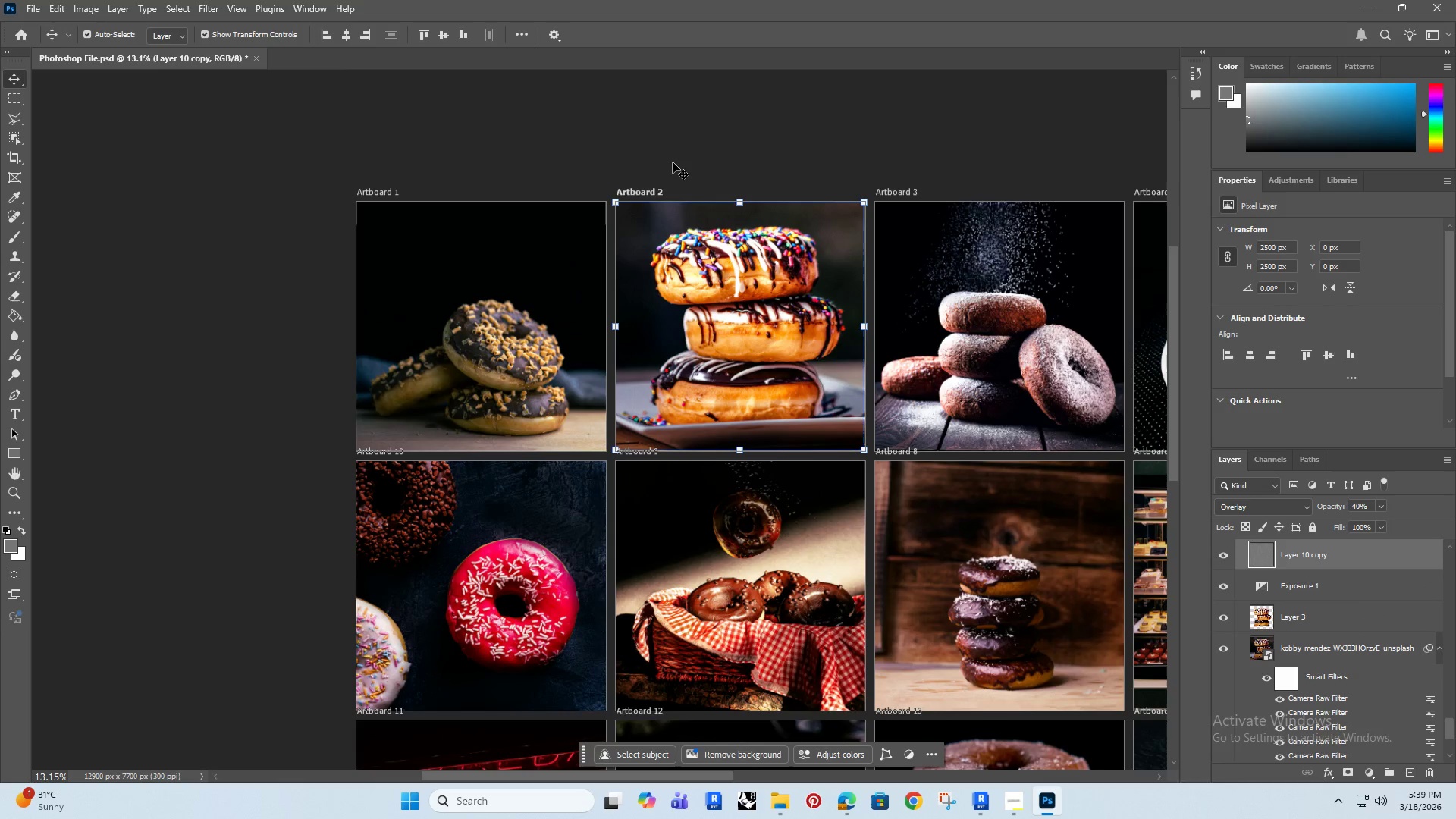 
hold_key(key=ShiftRight, duration=1.5)
 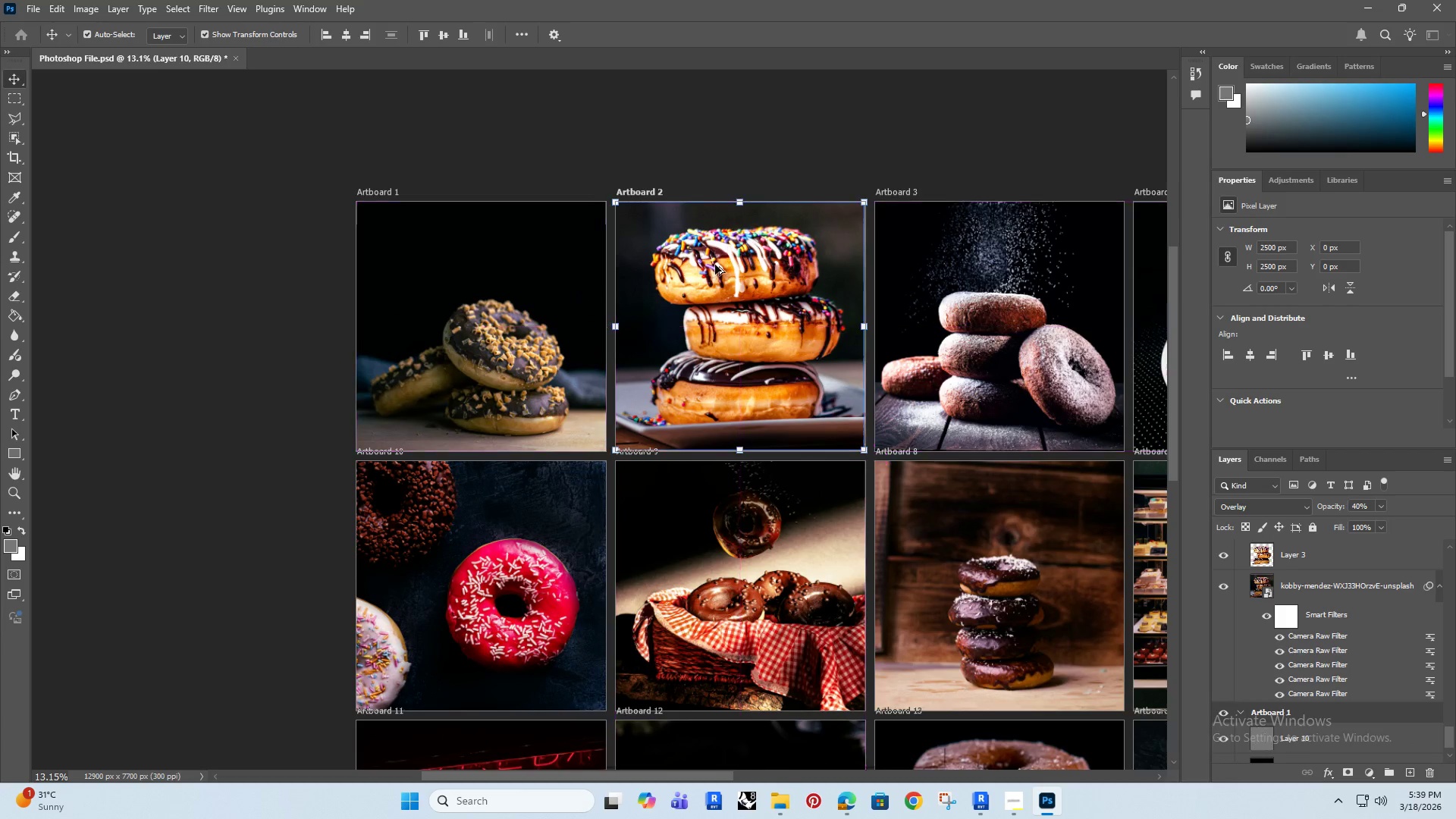 
key(Alt+Shift+ShiftRight)
 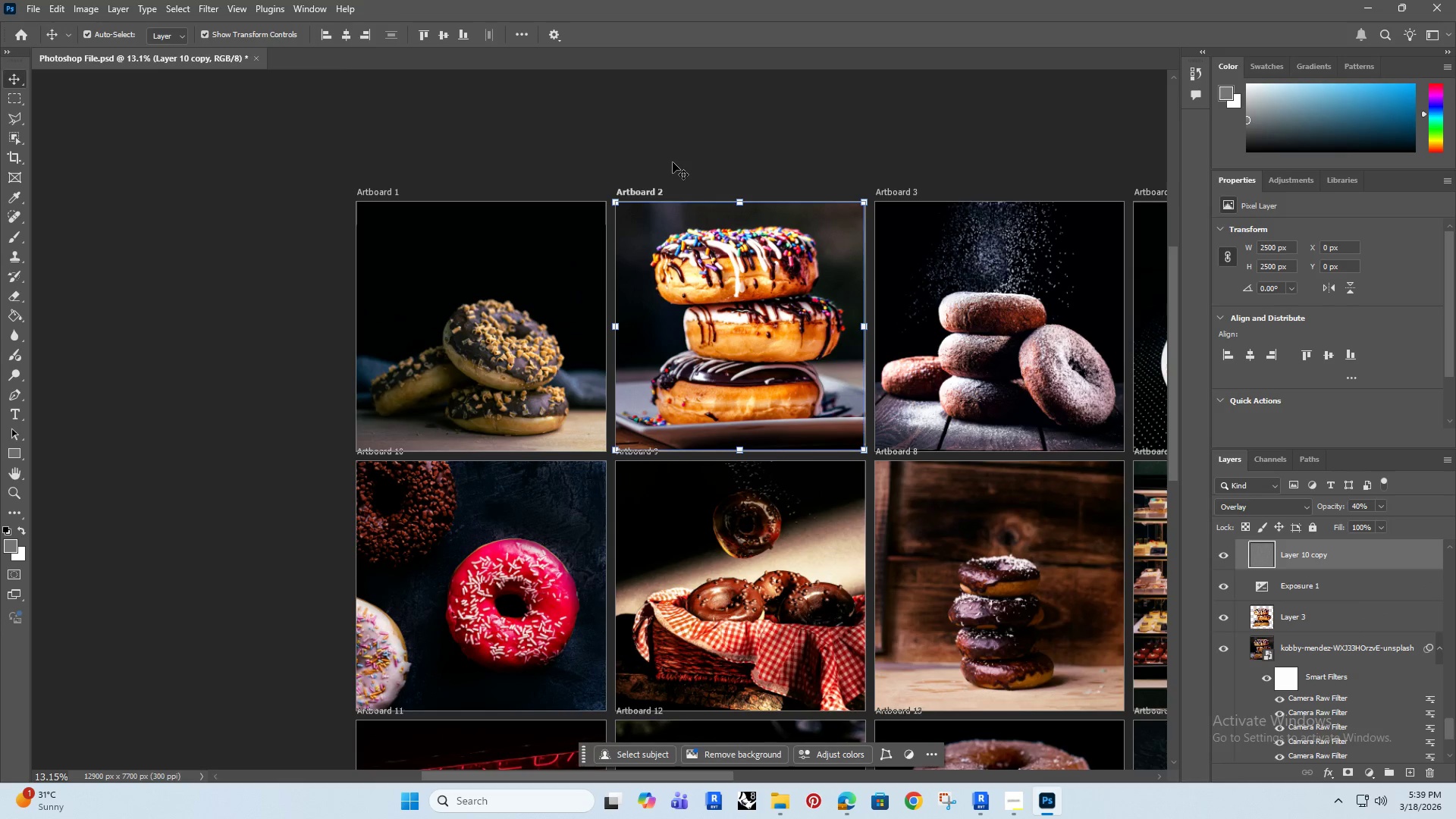 
hold_key(key=Space, duration=0.91)
 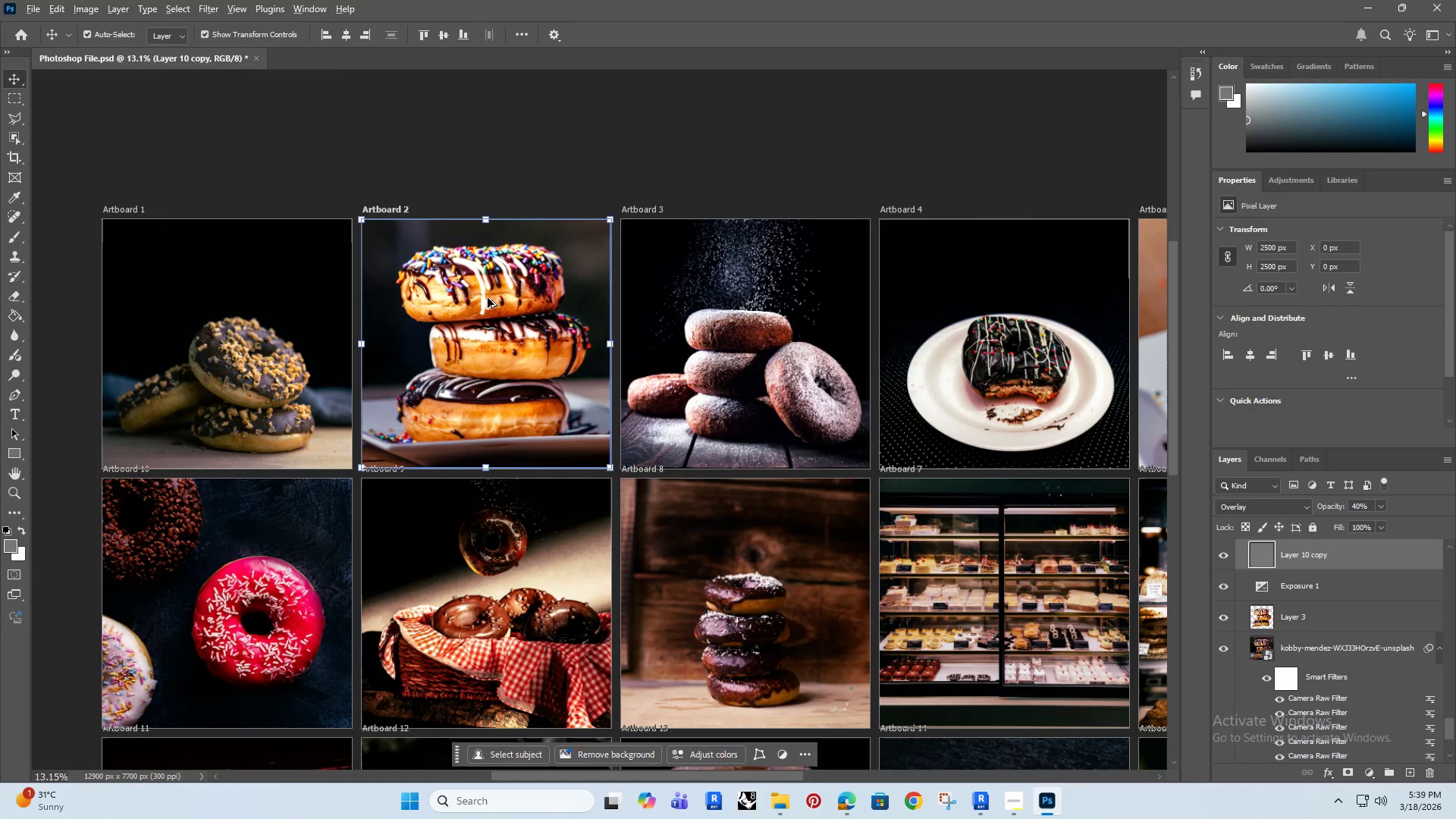 
left_click_drag(start_coordinate=[686, 149], to_coordinate=[432, 167])
 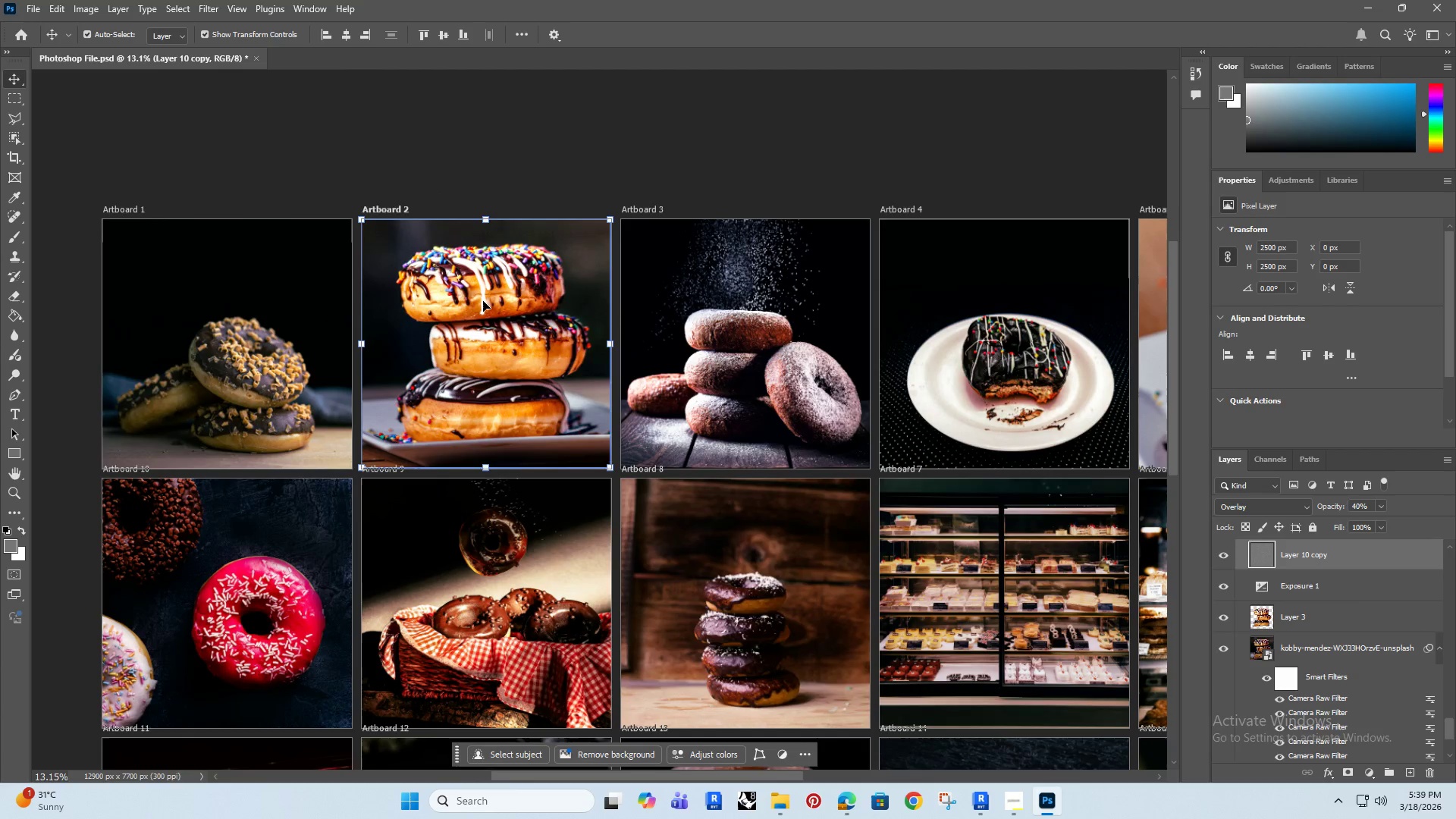 
hold_key(key=AltRight, duration=3.86)
left_click_drag(start_coordinate=[488, 297], to_coordinate=[748, 275])
 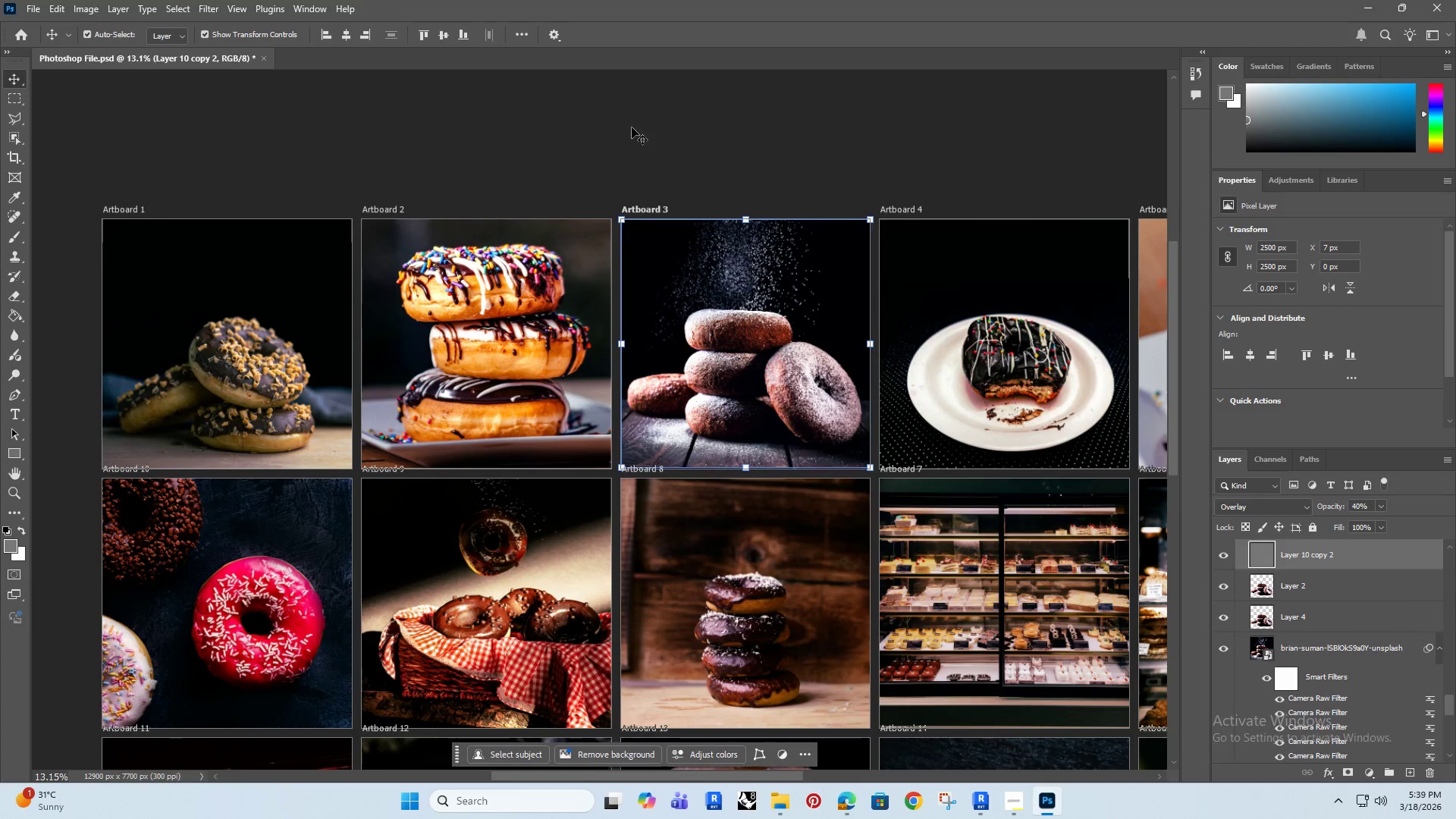 
hold_key(key=ShiftRight, duration=1.5)
 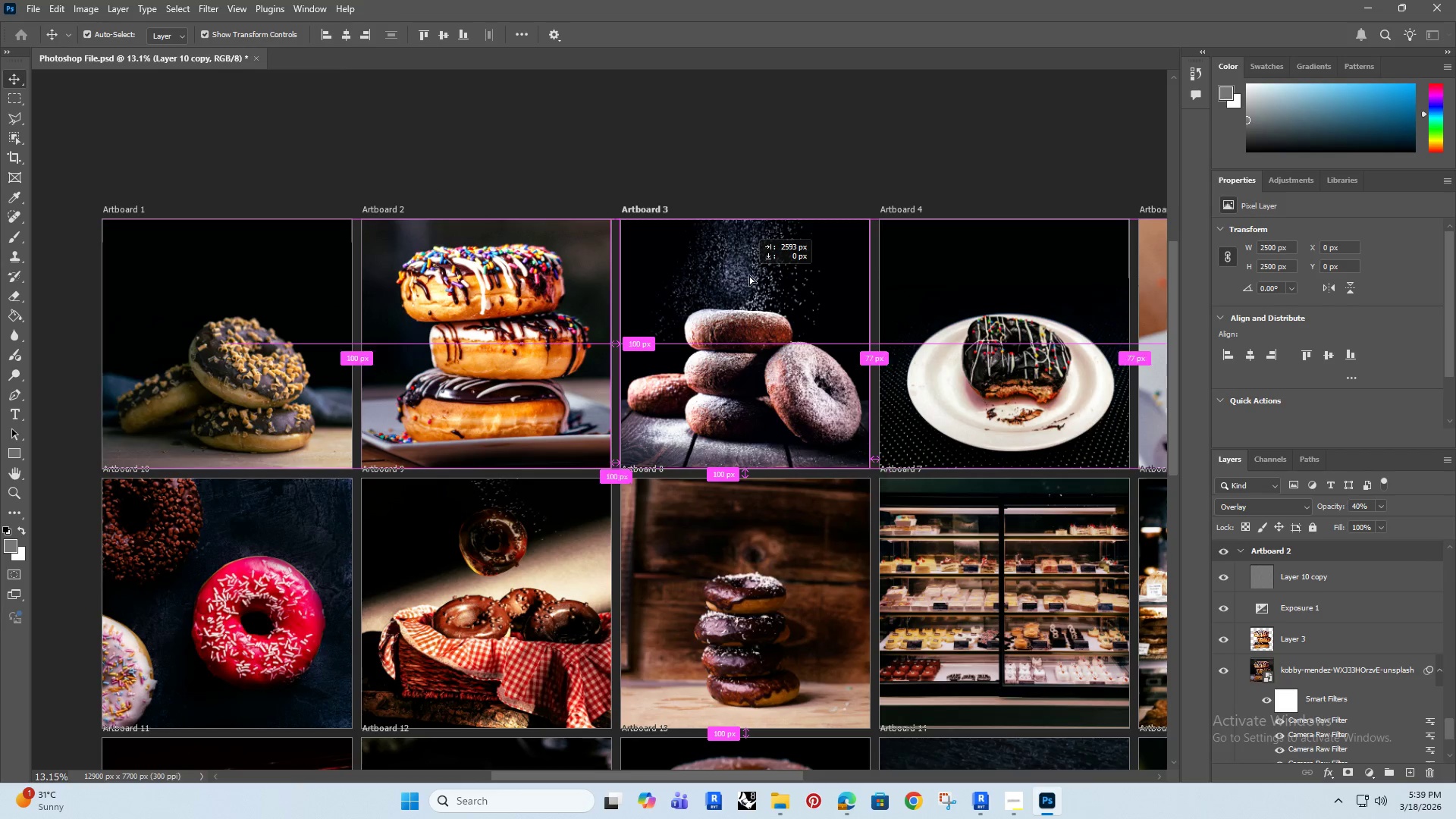 
hold_key(key=ShiftRight, duration=1.52)
 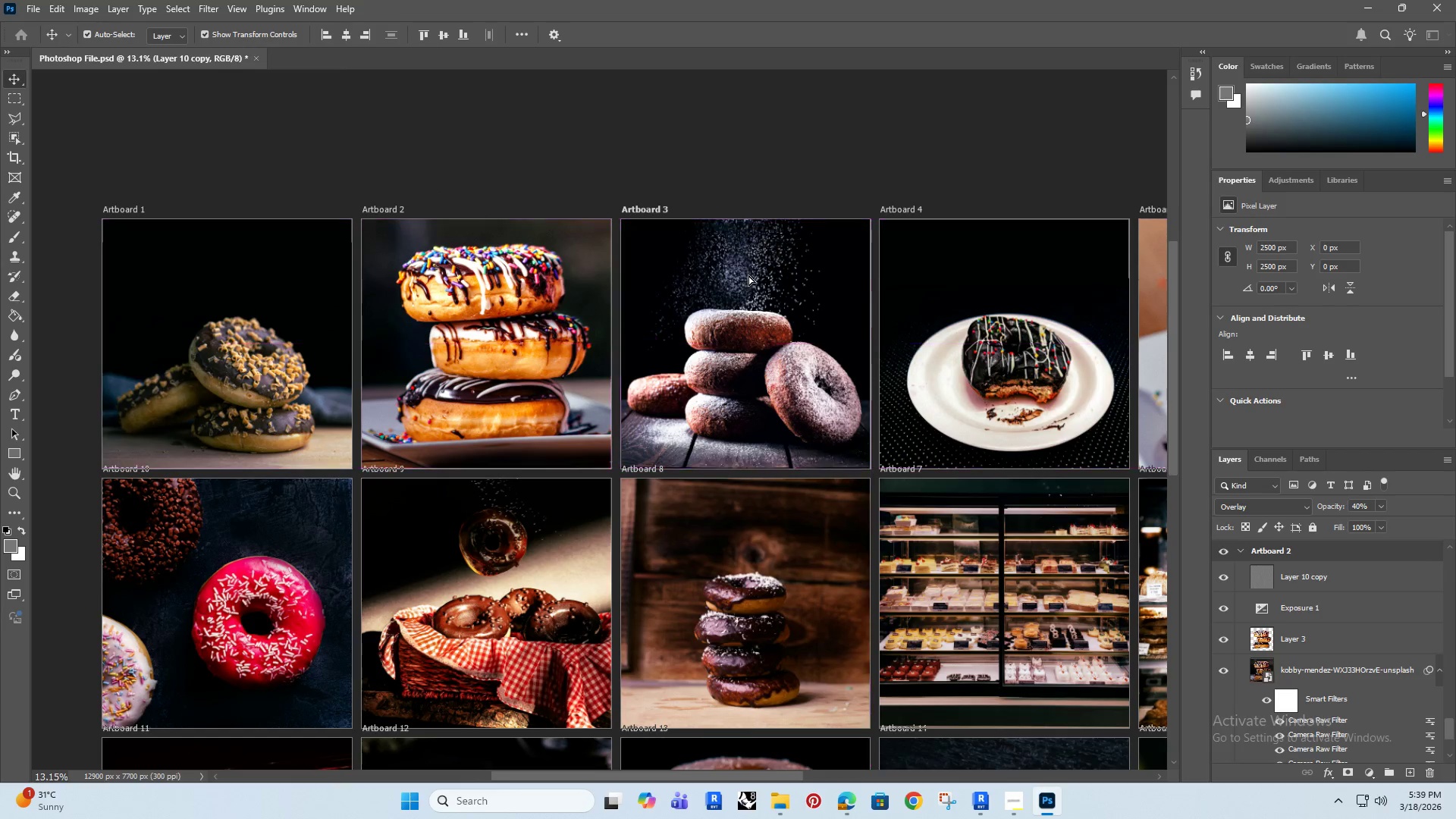 
key(Alt+Shift+ShiftRight)
 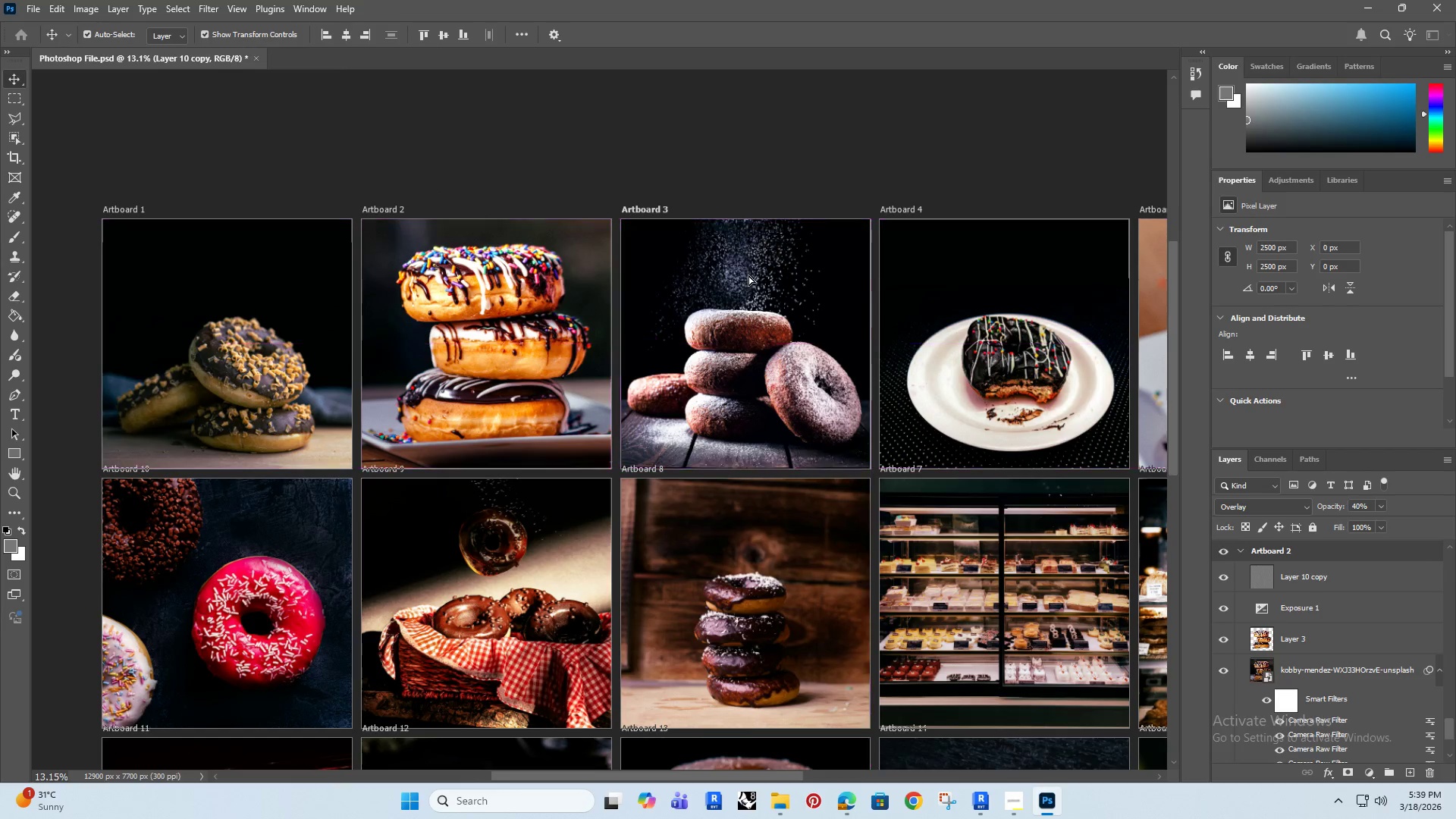 
key(Alt+Shift+ShiftRight)
 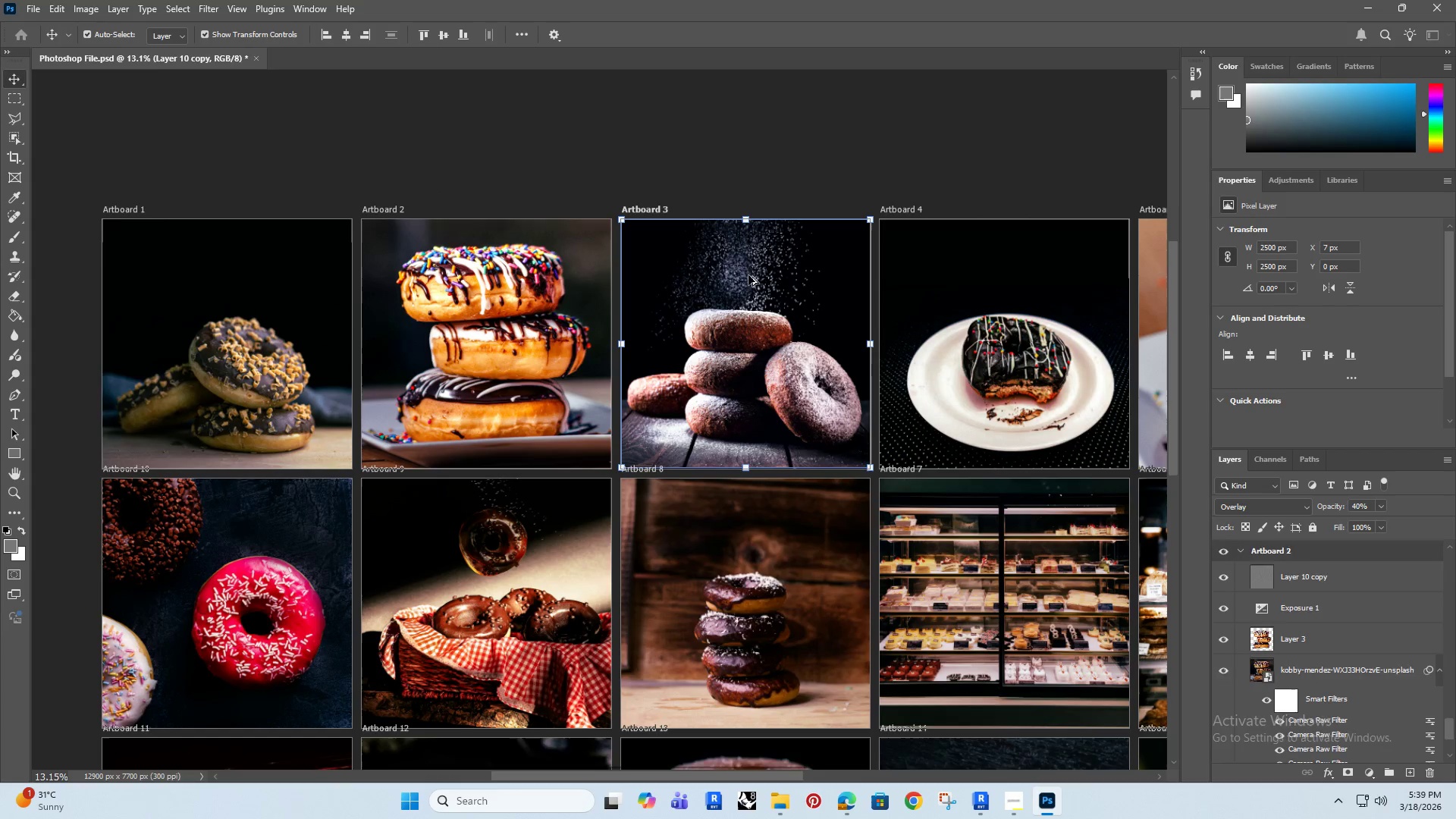 
key(Alt+Shift+ShiftRight)
 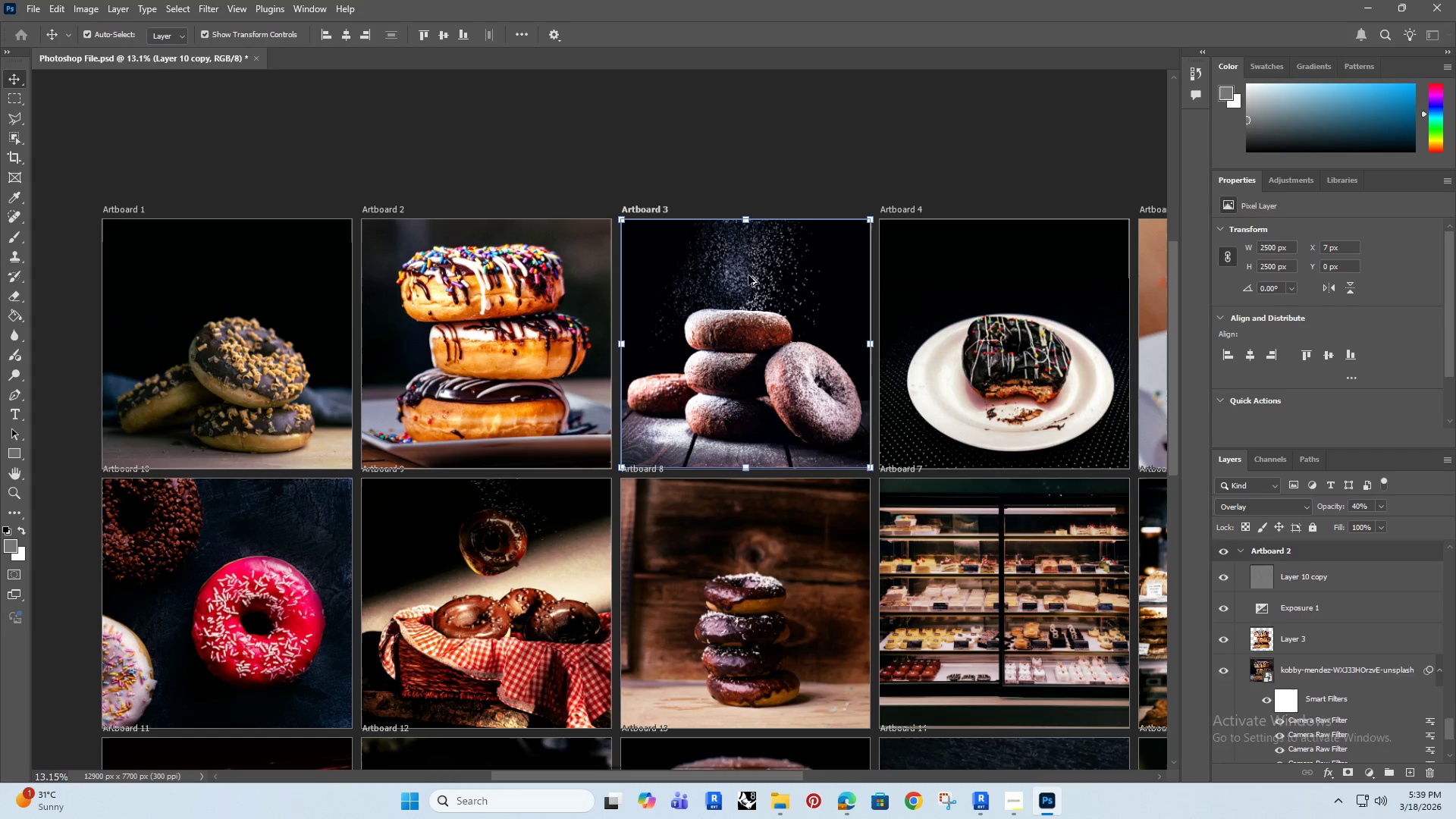 
key(Alt+Shift+ShiftRight)
 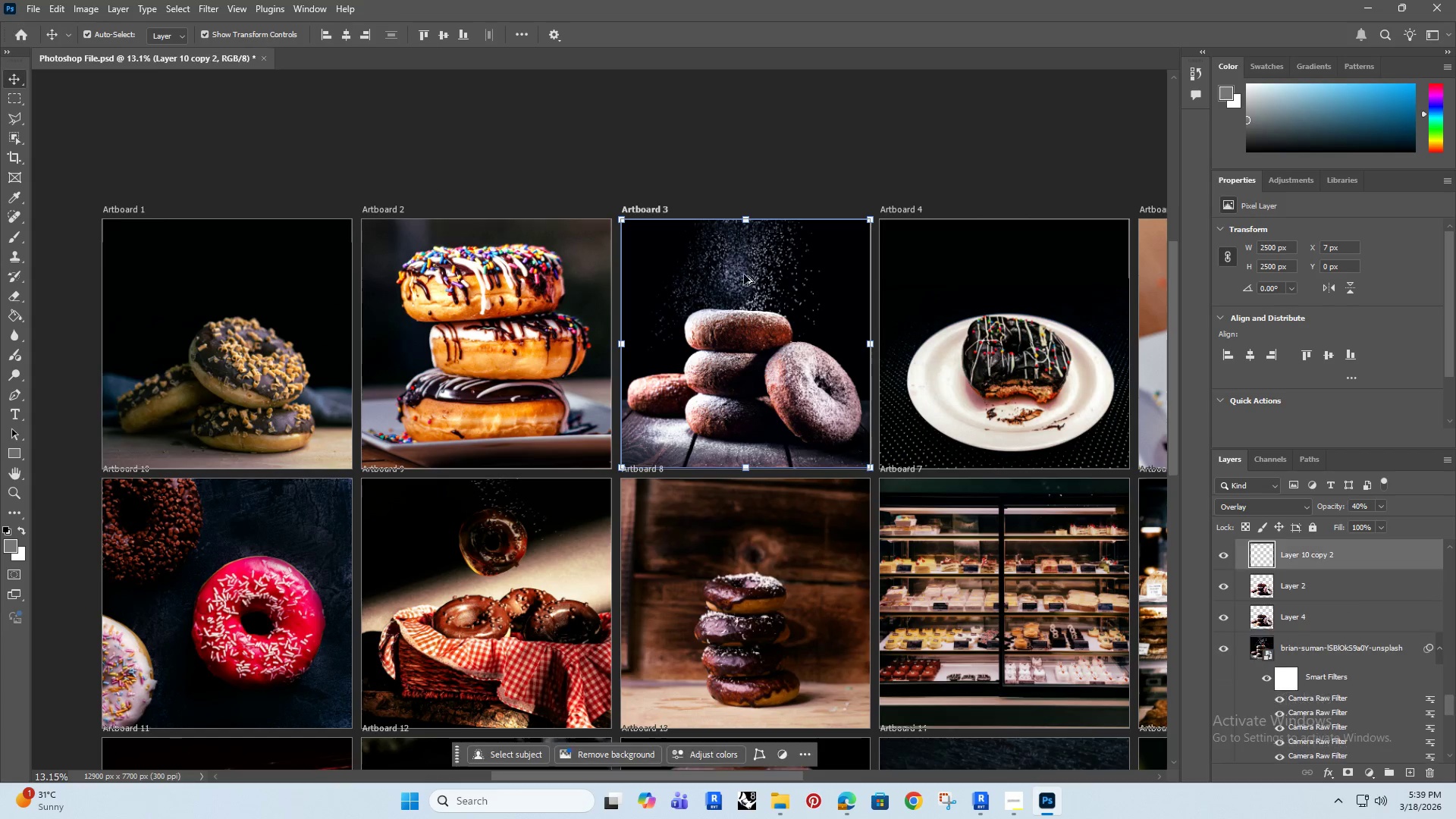 
key(Alt+Shift+ShiftRight)
 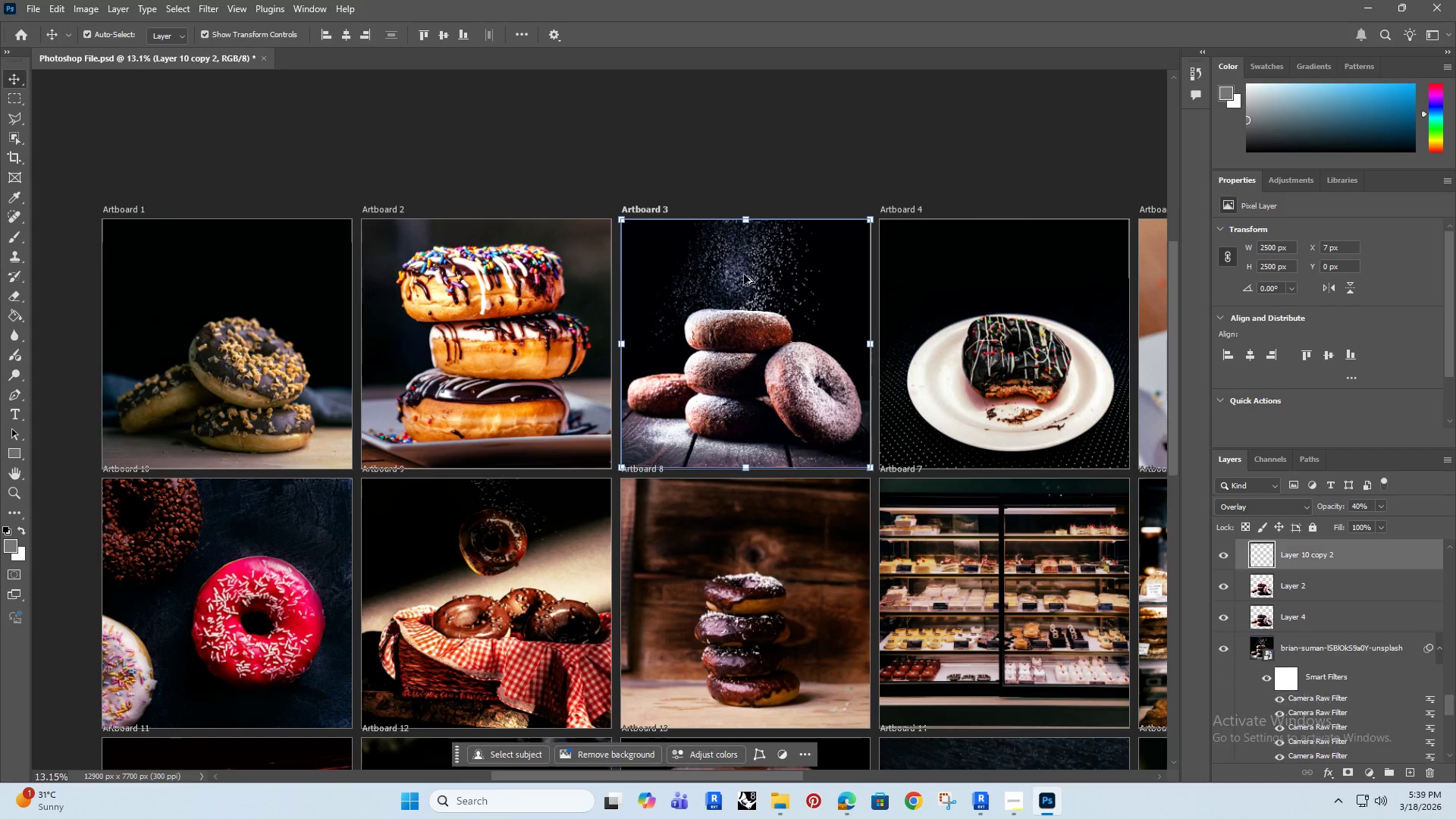 
key(Alt+Shift+ShiftRight)
 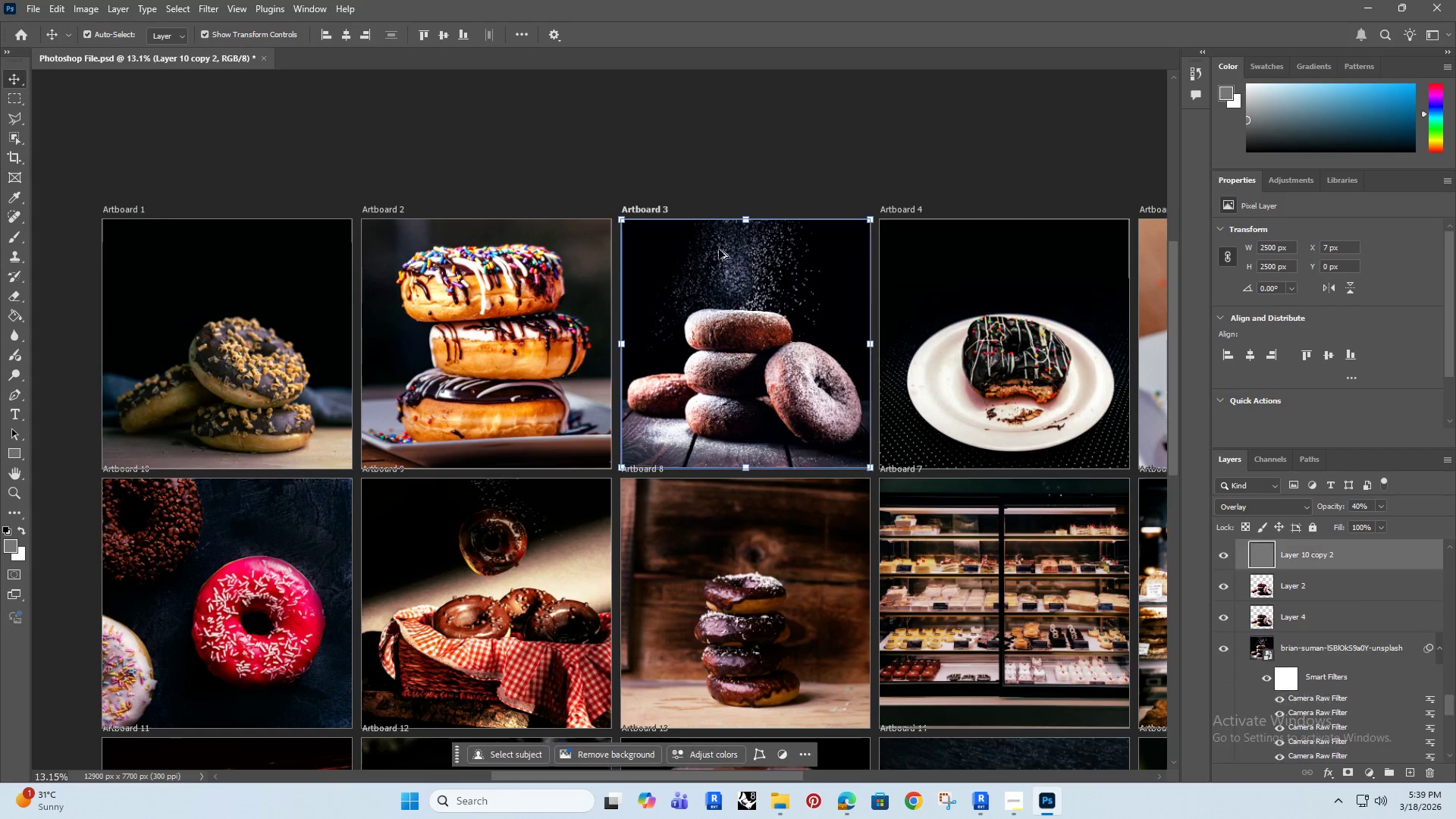 
key(Alt+Shift+ShiftRight)
 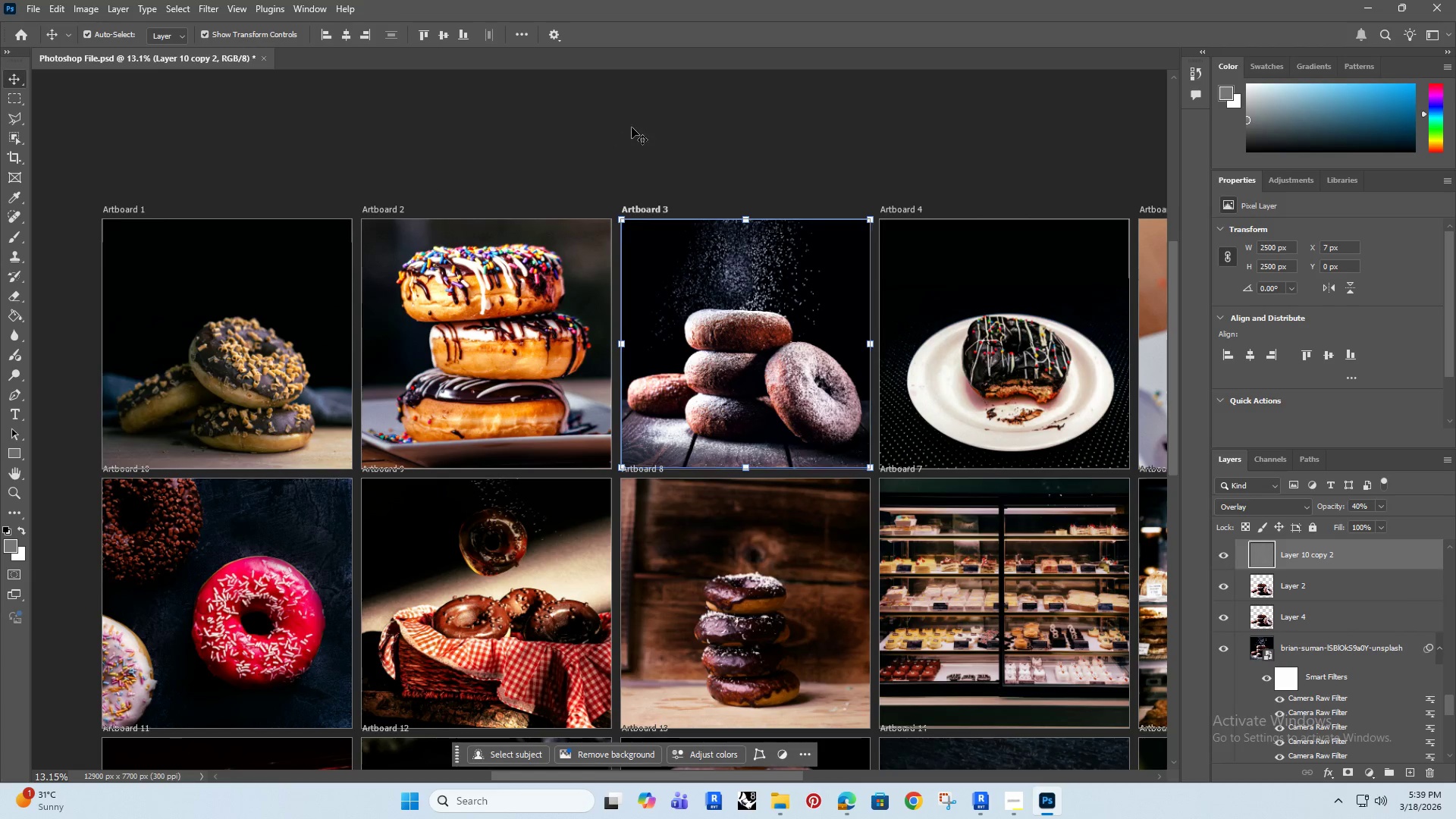 
hold_key(key=Space, duration=0.73)
 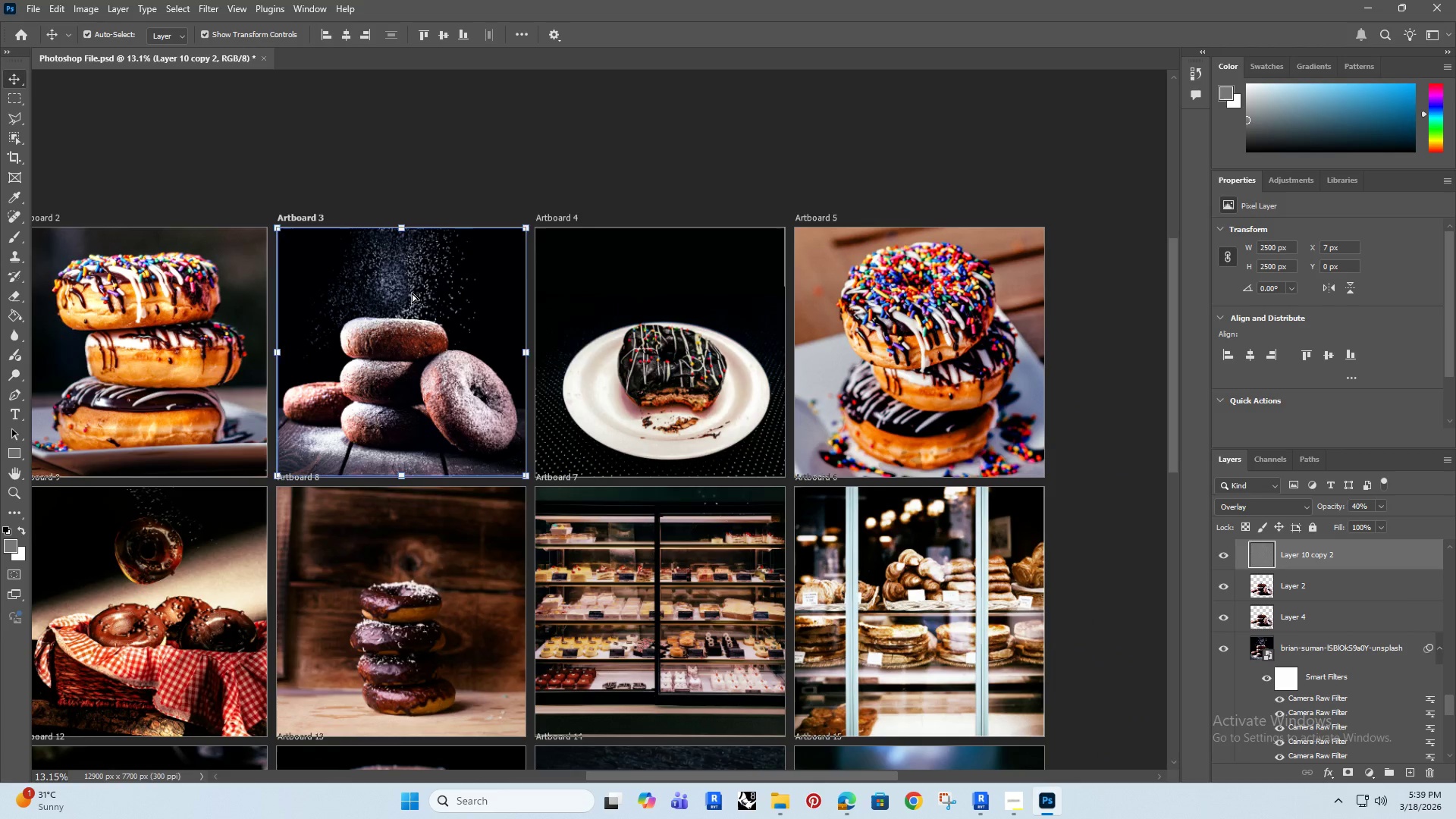 
left_click_drag(start_coordinate=[690, 133], to_coordinate=[346, 141])
 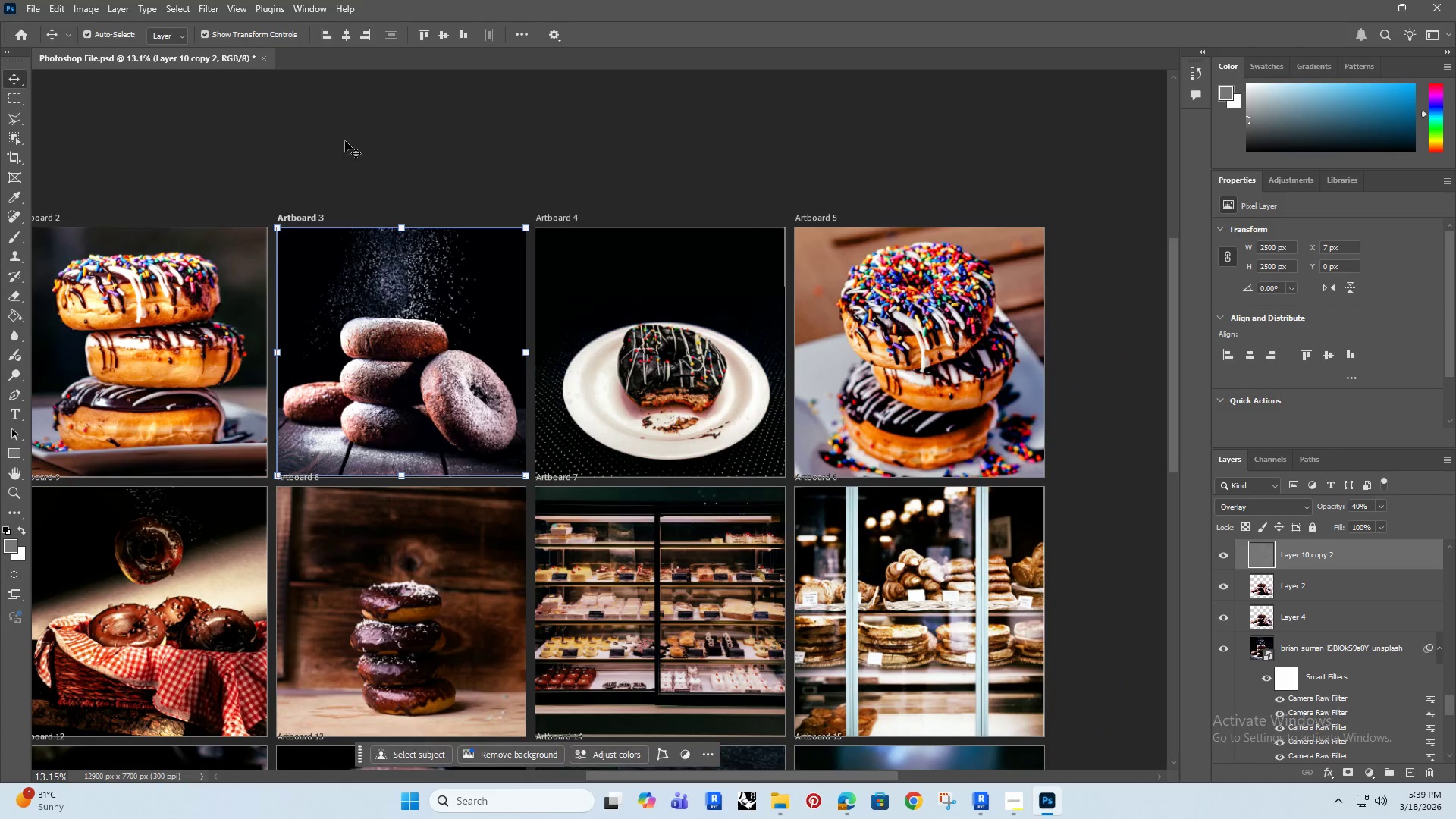 
hold_key(key=Space, duration=8.61)
 